 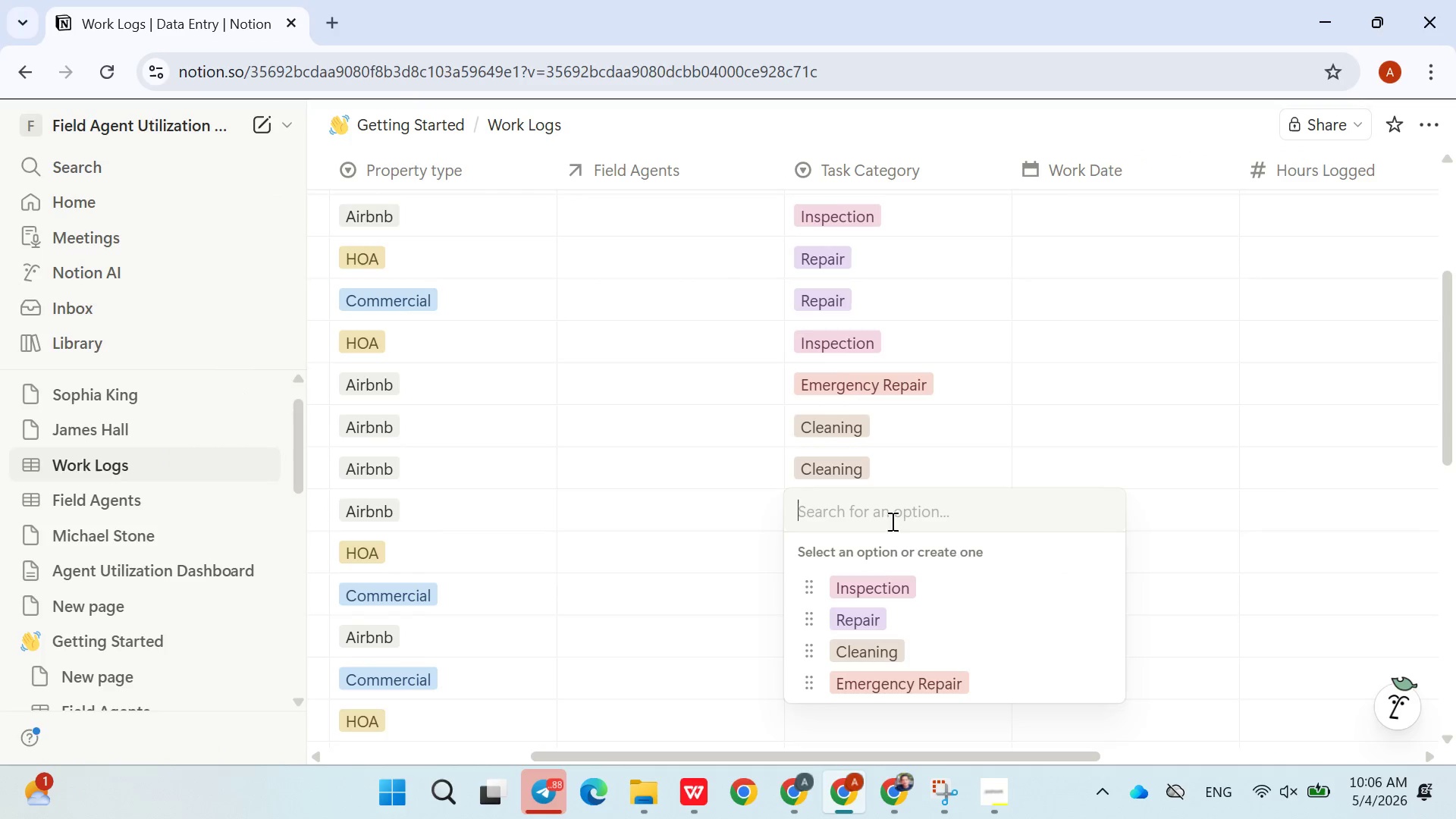 
left_click([896, 576])
 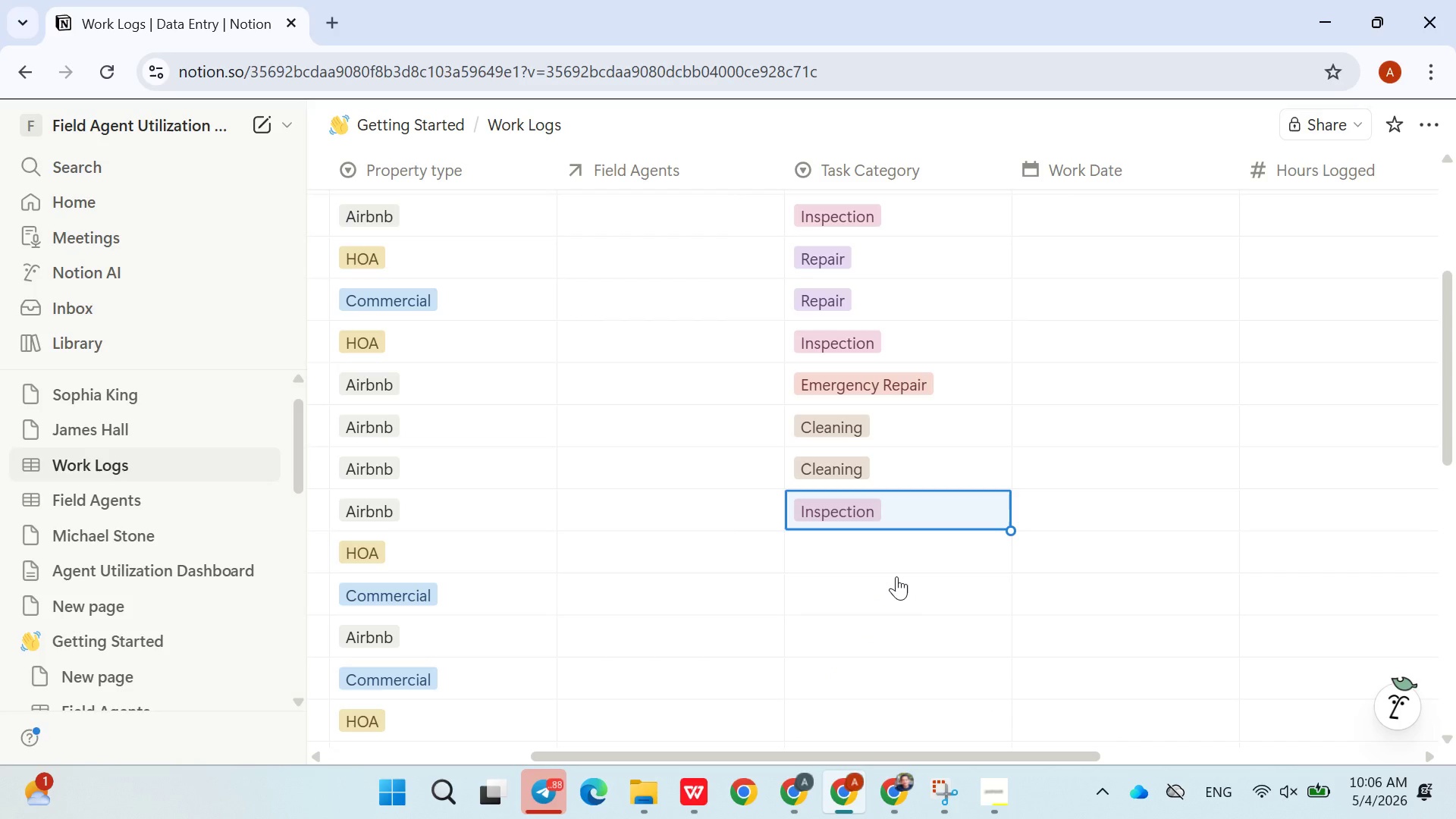 
wait(5.72)
 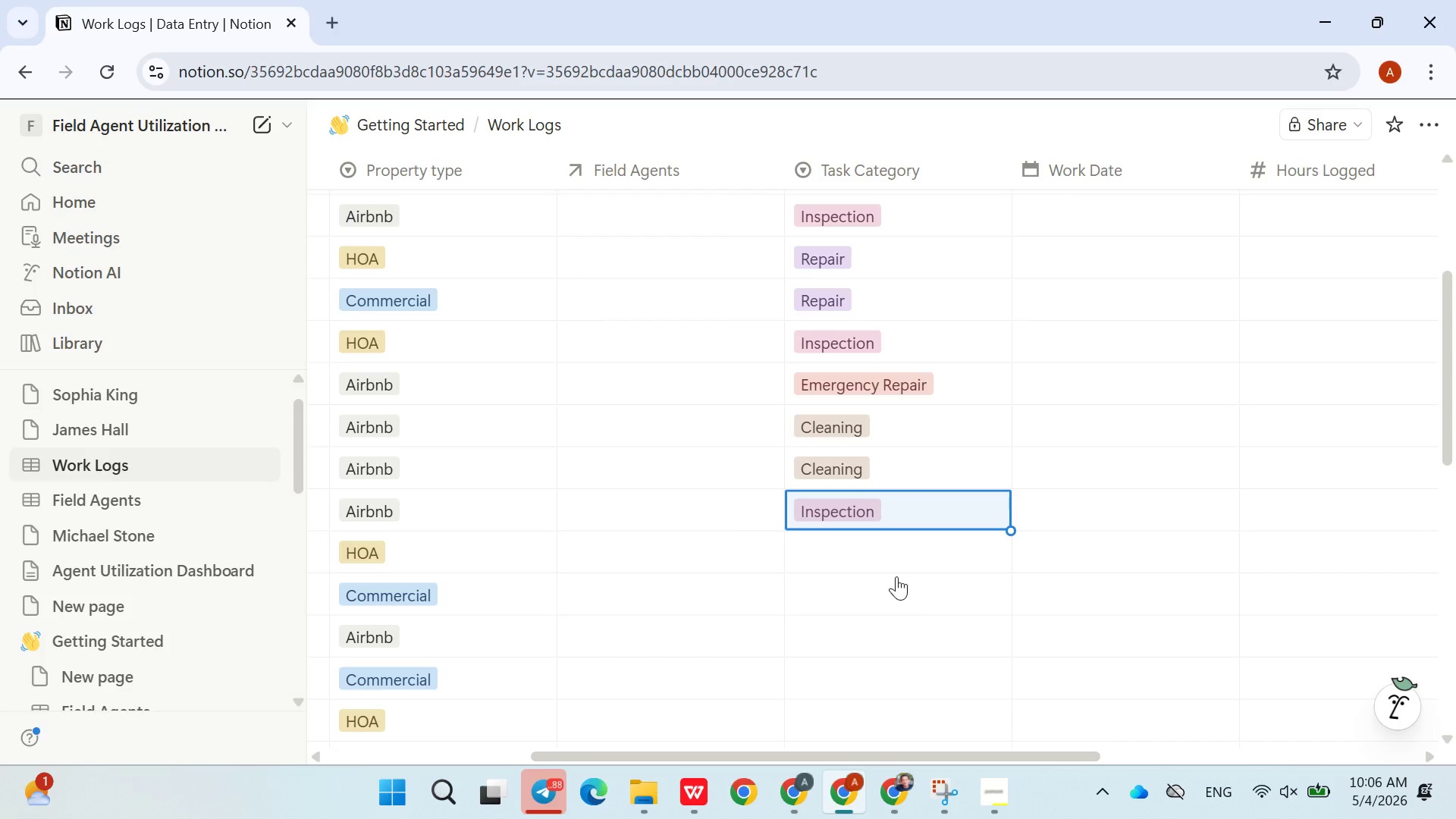 
left_click([852, 562])
 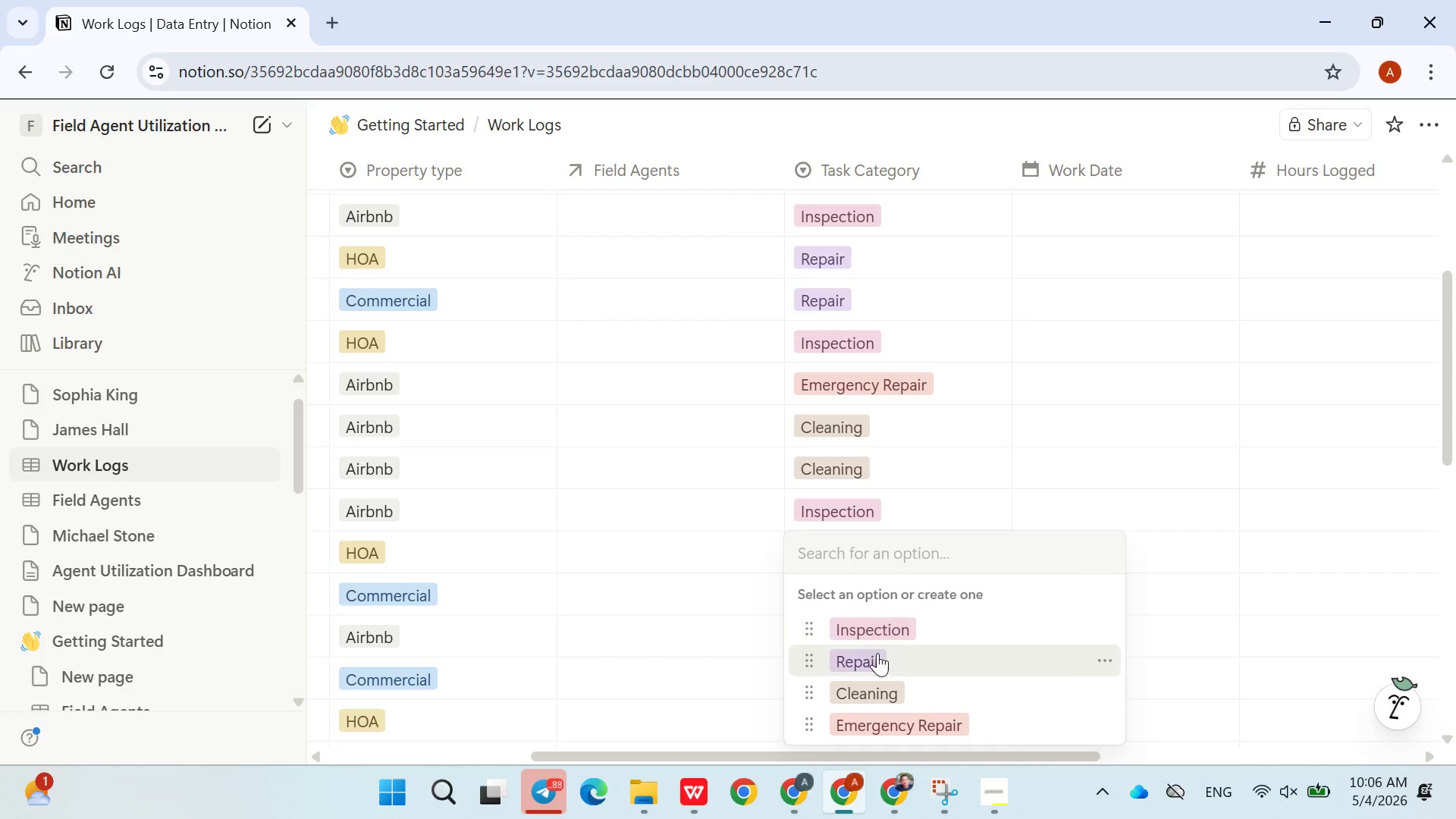 
left_click([877, 658])
 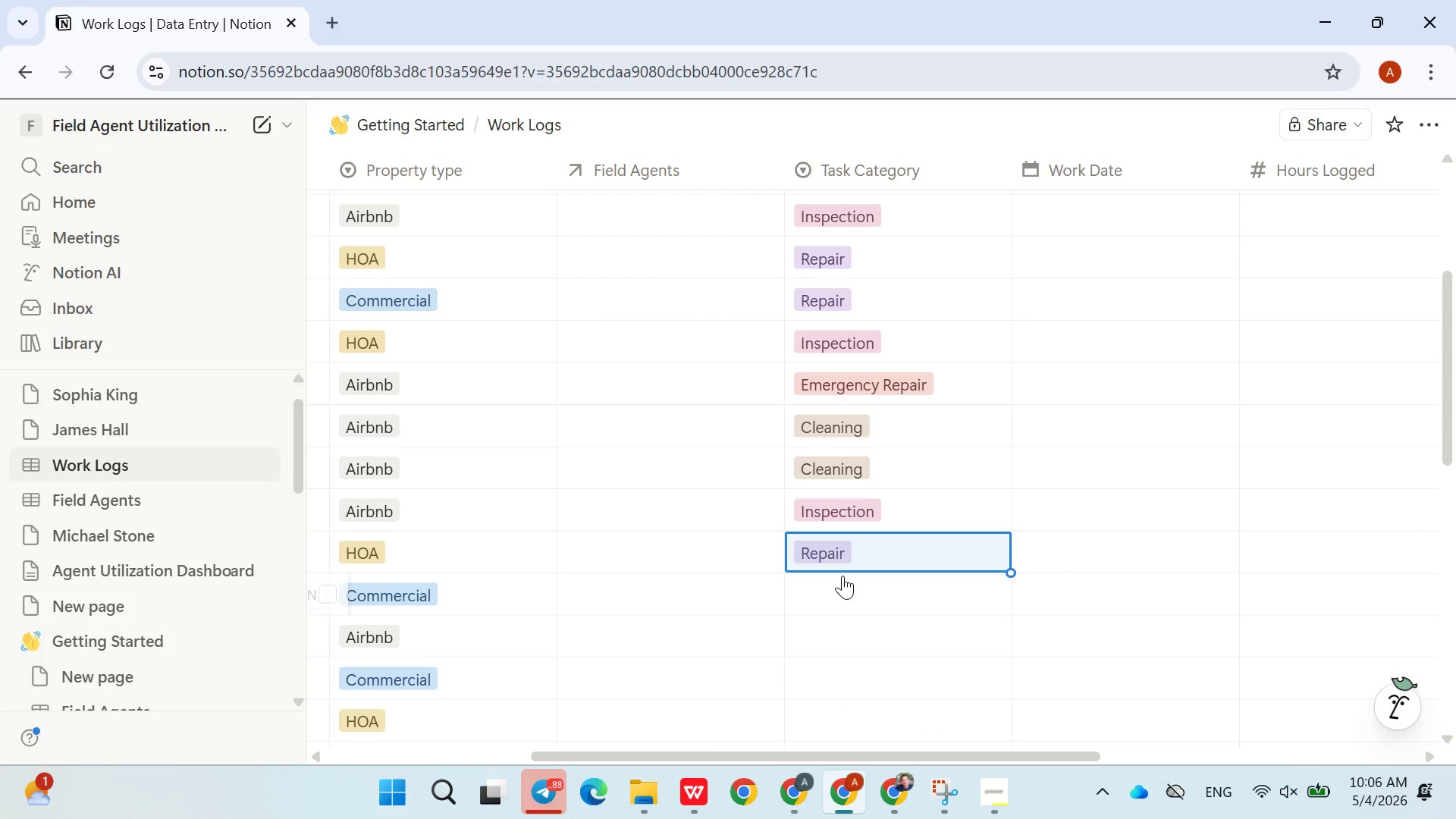 
left_click([843, 576])
 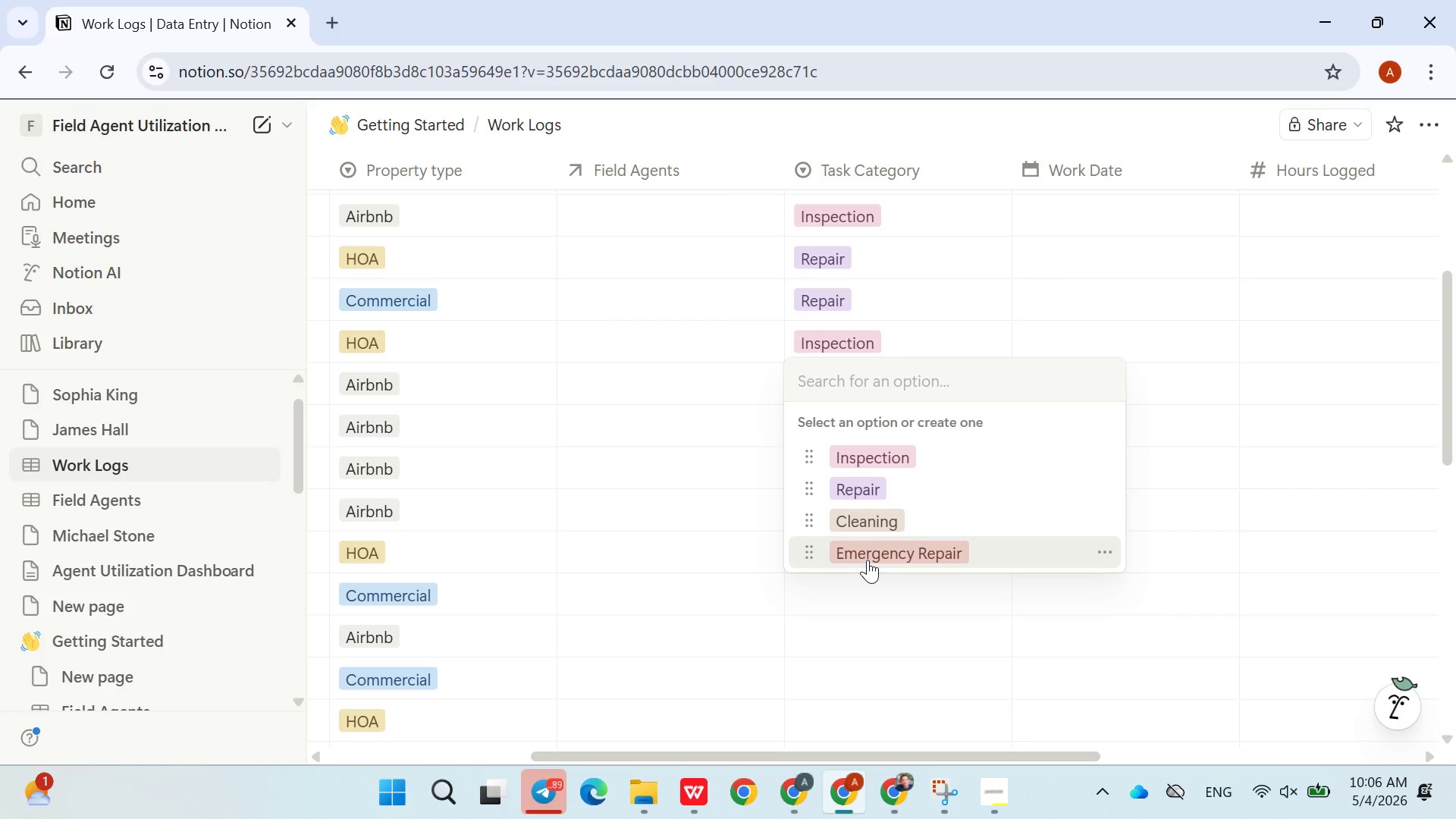 
wait(5.5)
 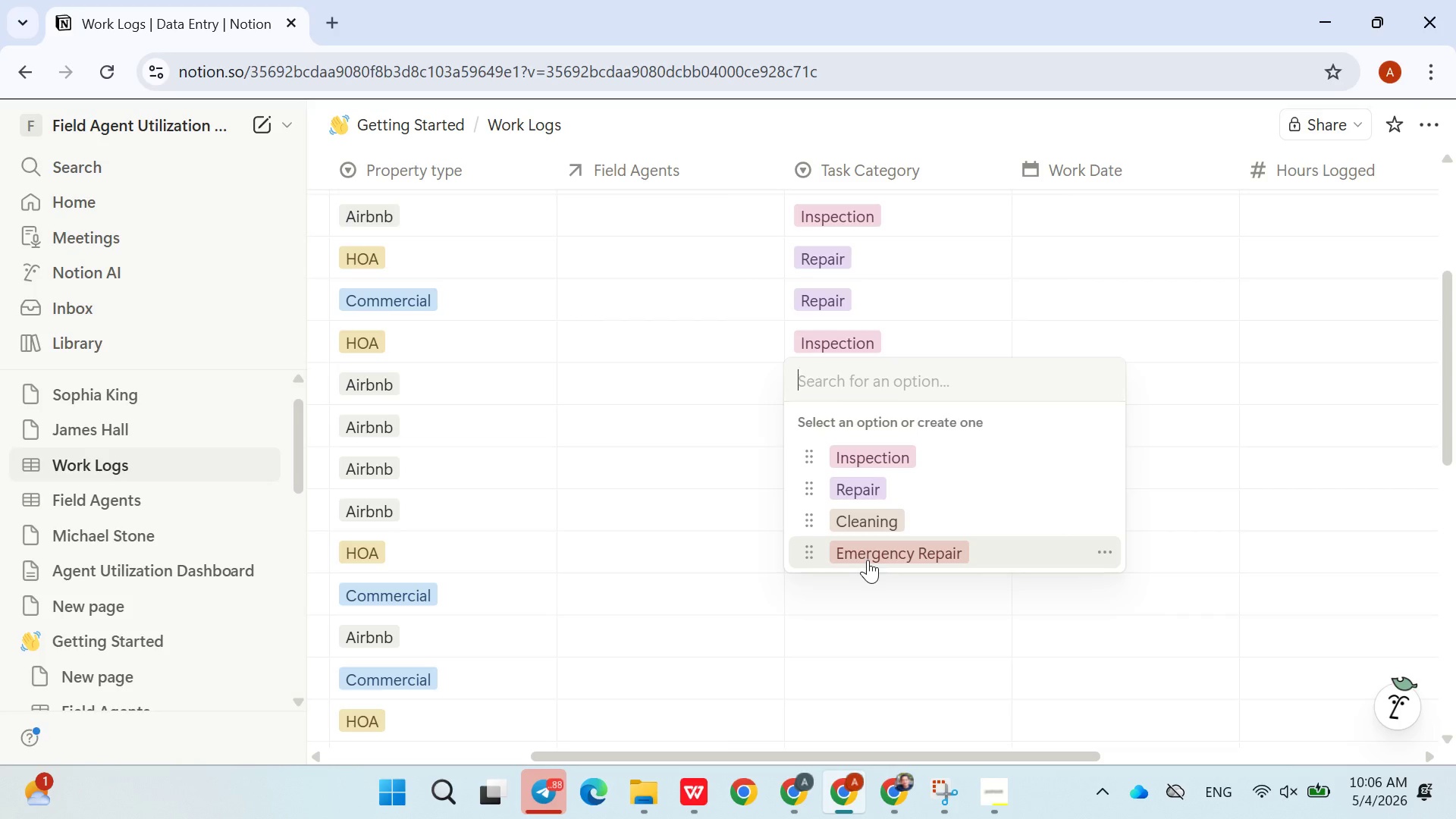 
left_click([881, 458])
 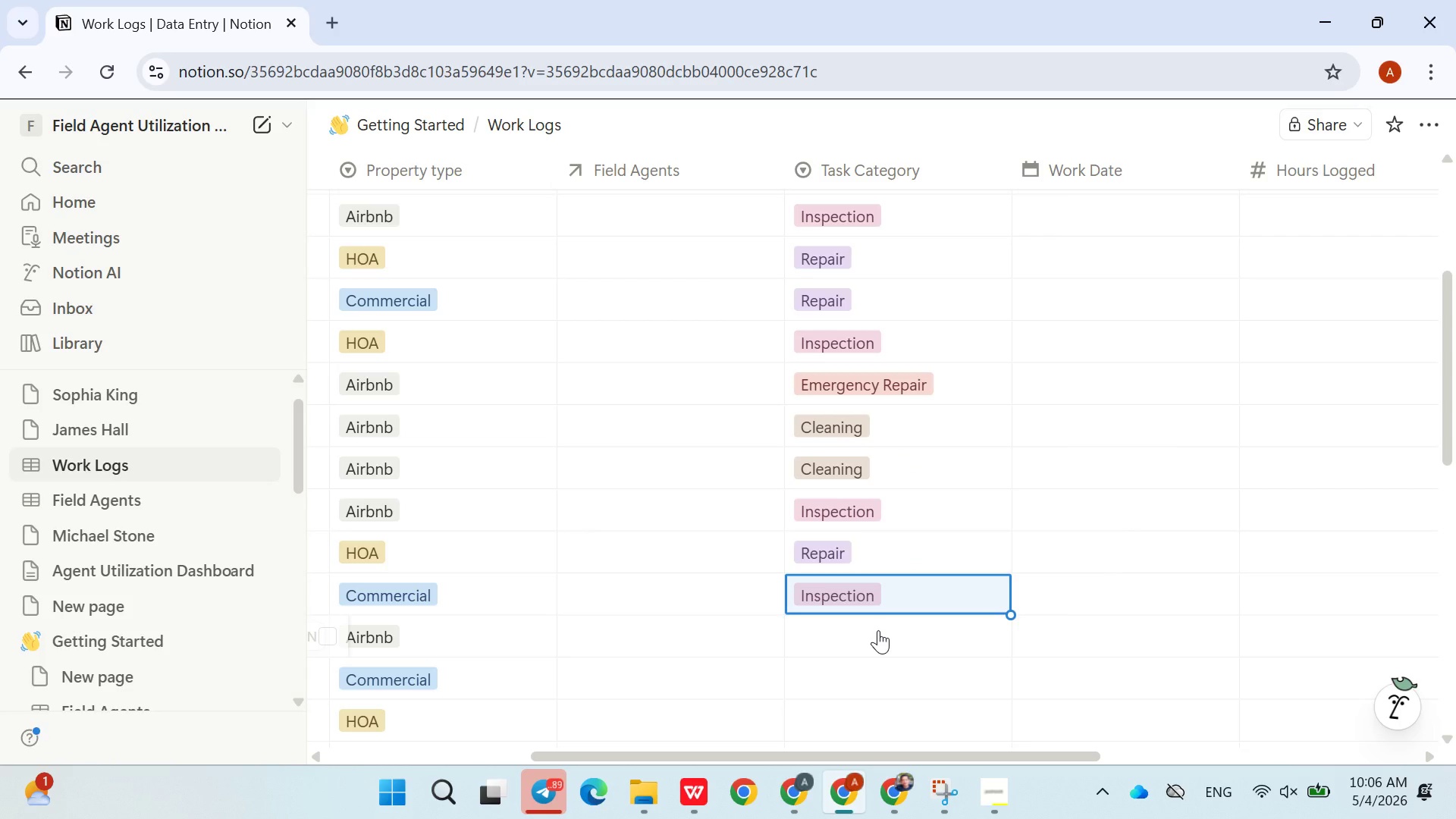 
left_click([878, 630])
 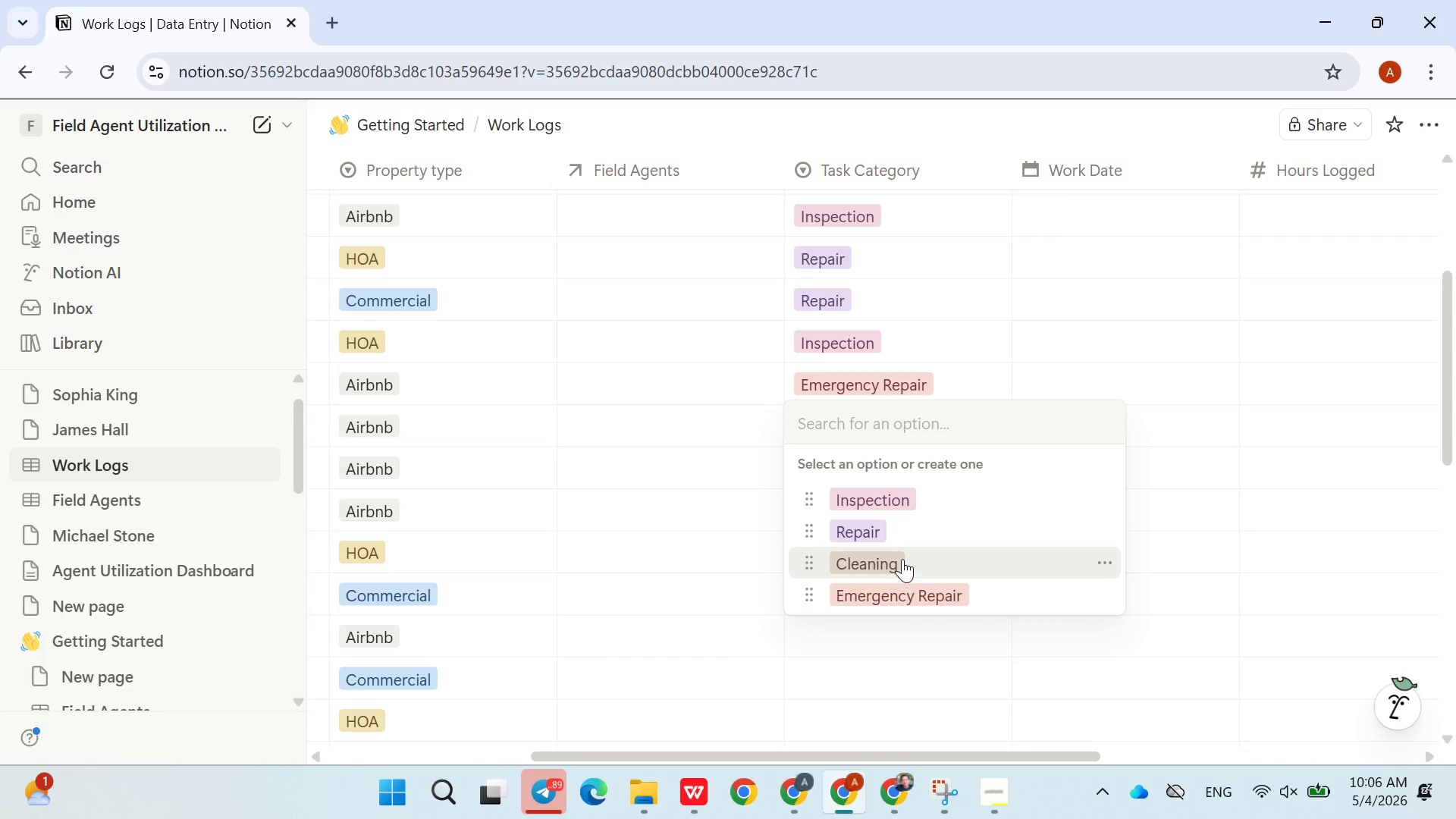 
left_click([902, 559])
 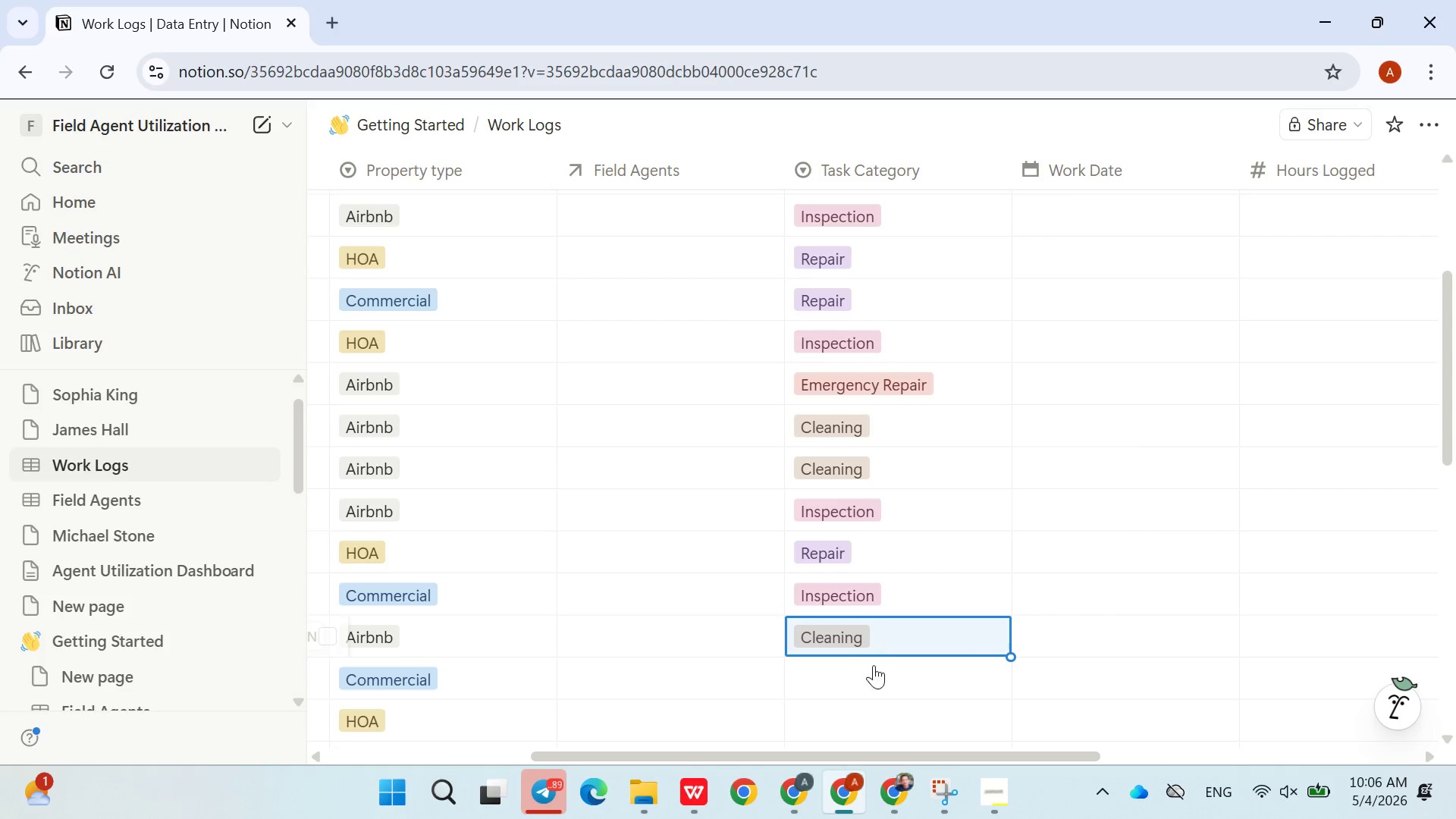 
left_click([868, 674])
 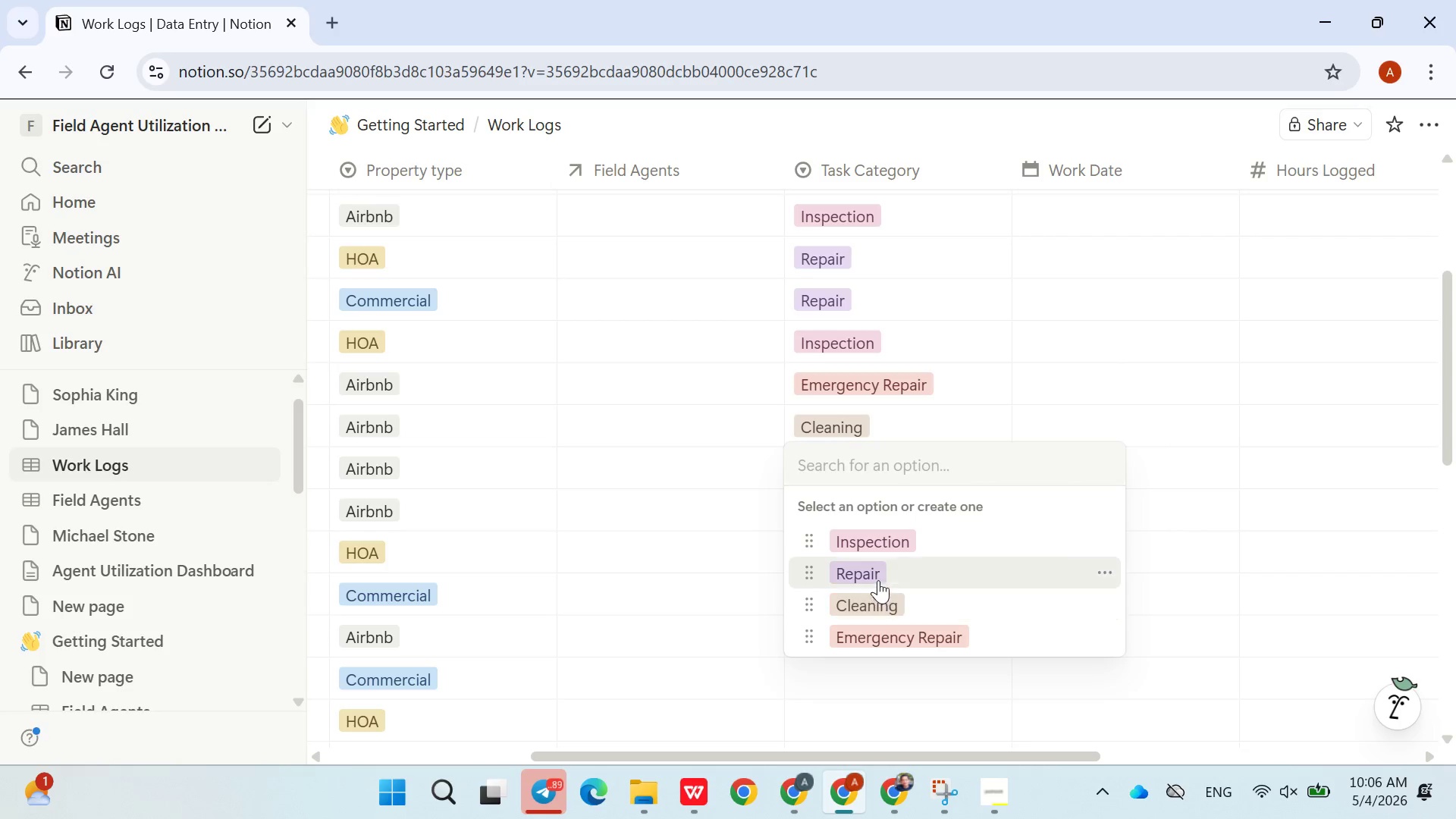 
left_click([878, 578])
 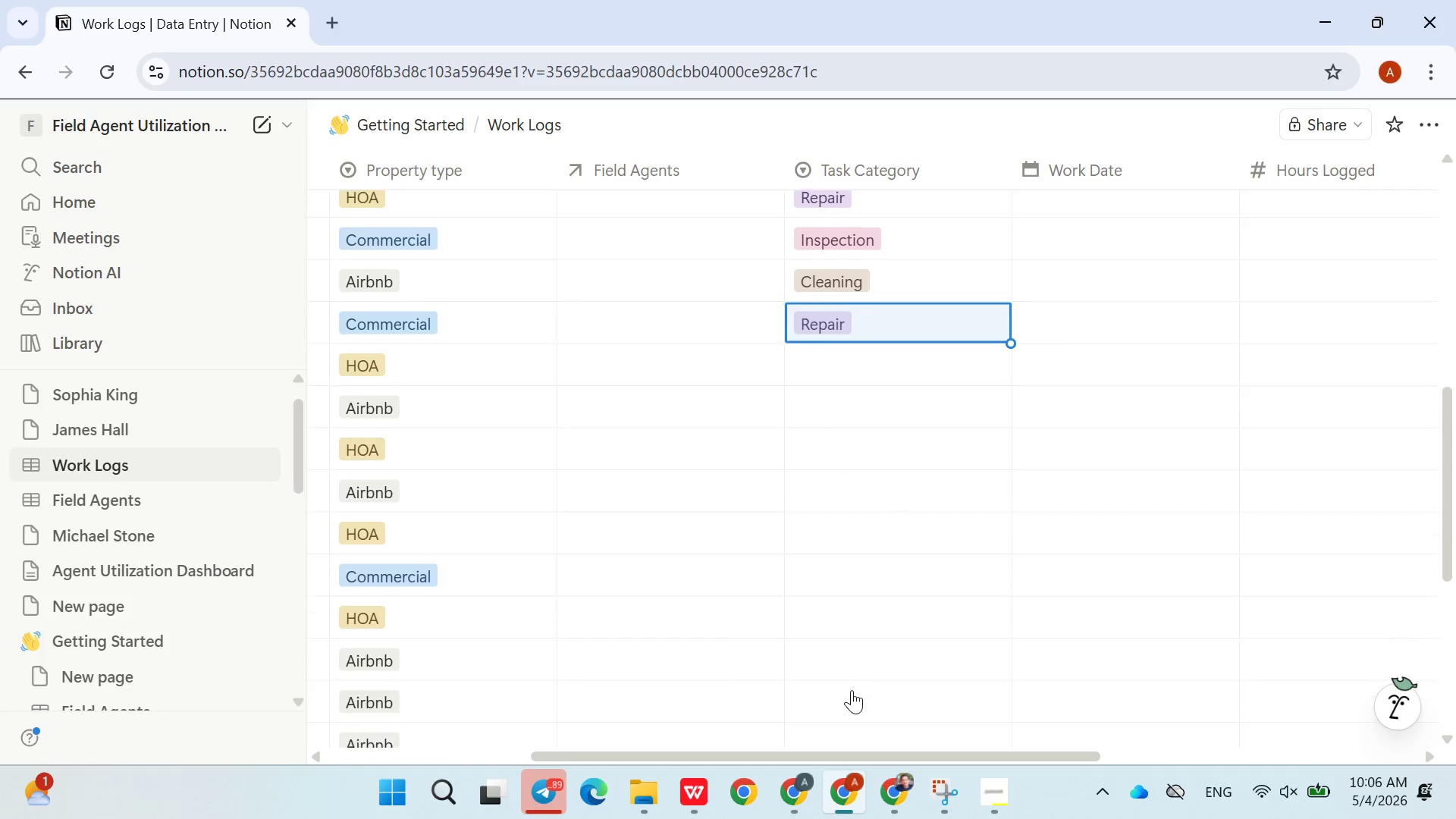 
left_click([836, 369])
 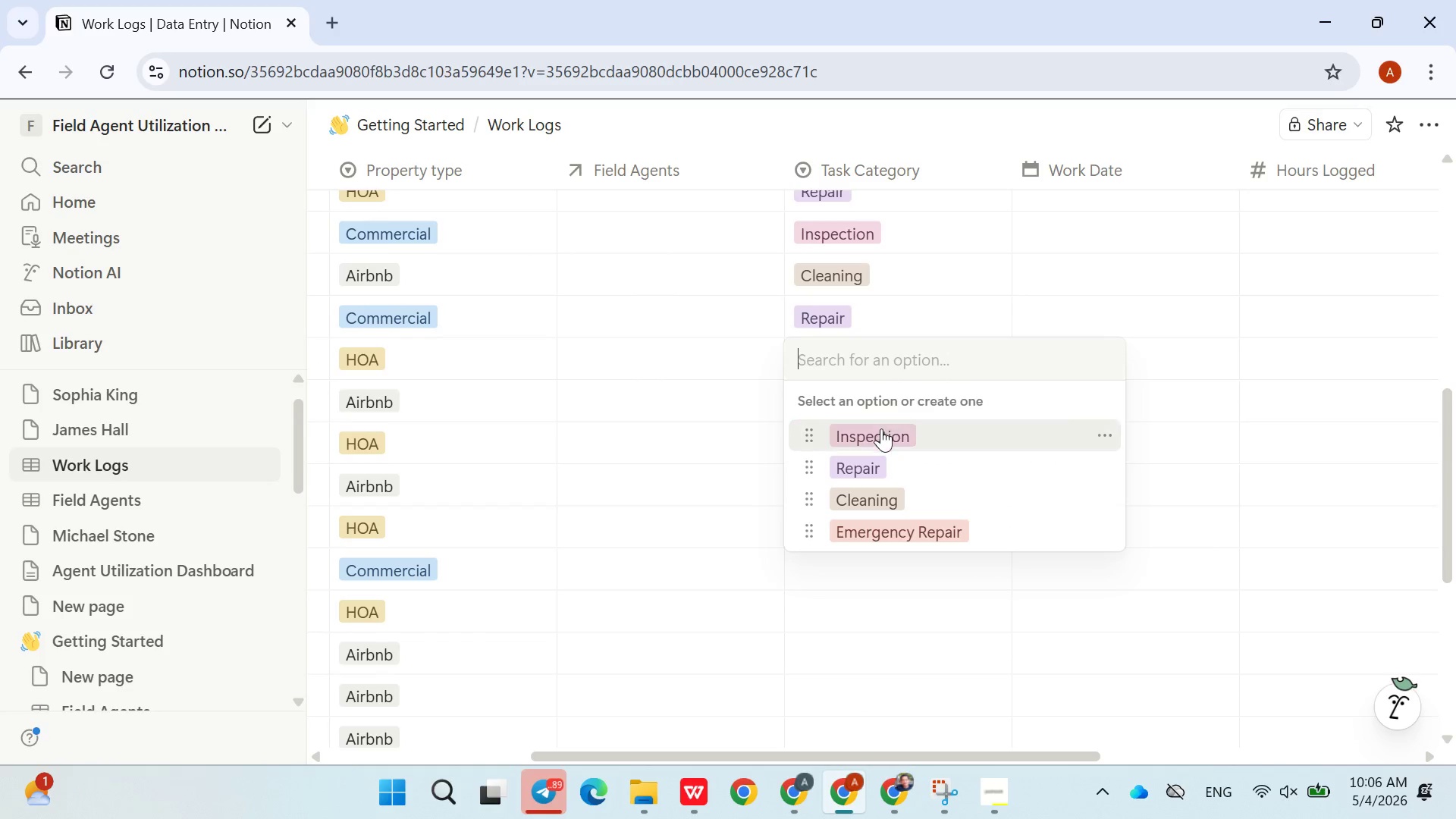 
left_click([881, 429])
 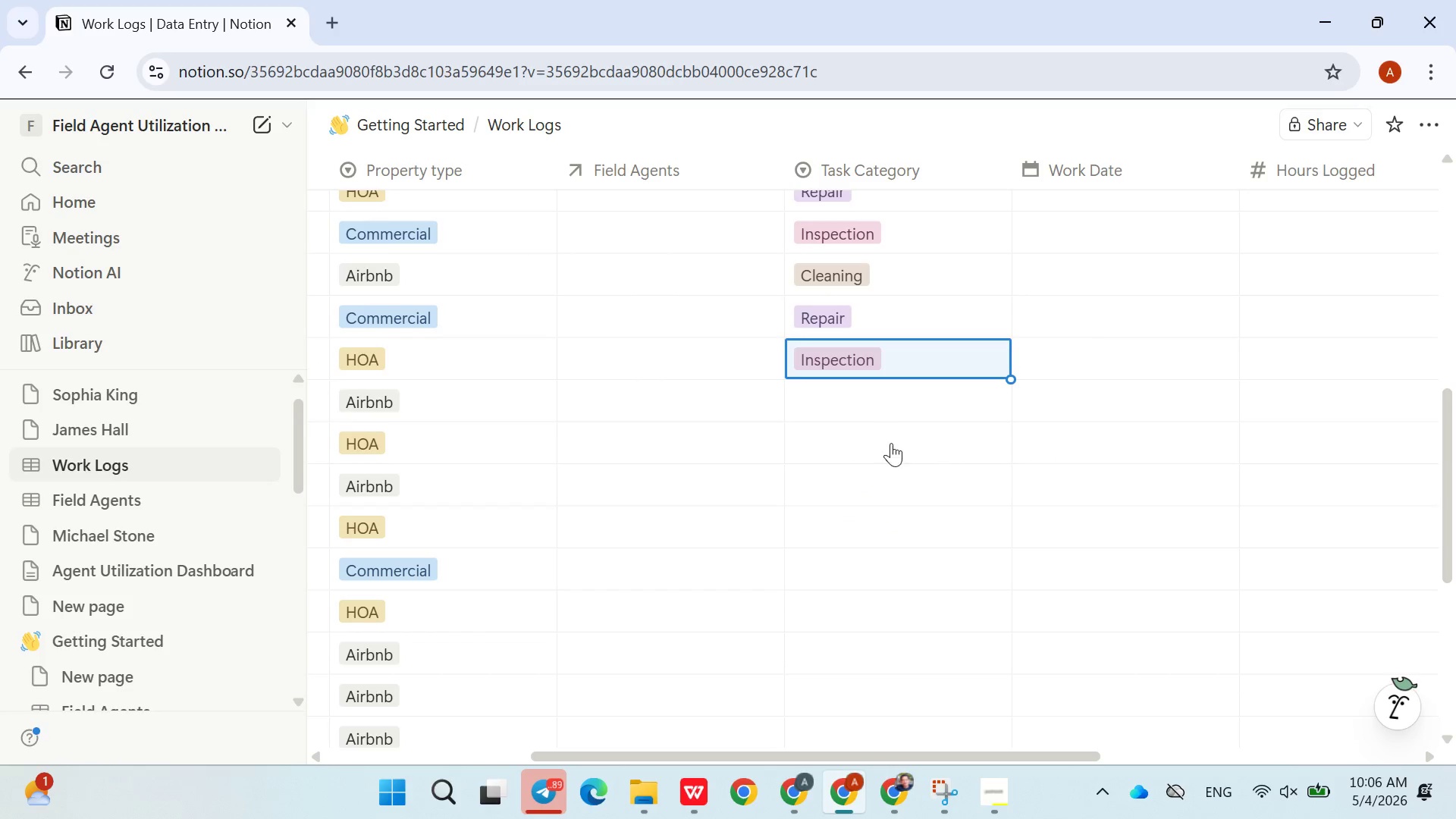 
left_click([855, 397])
 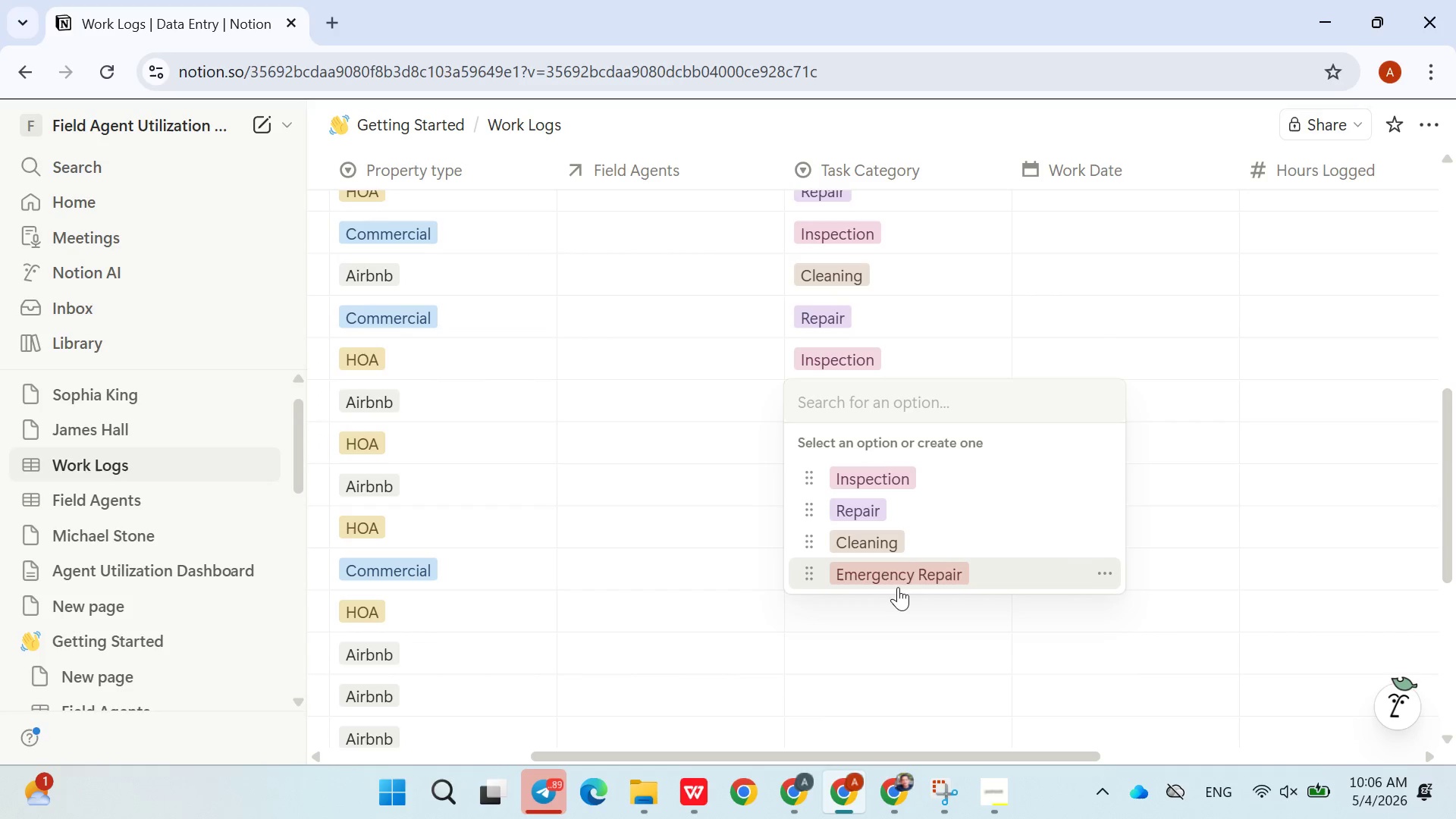 
left_click([897, 585])
 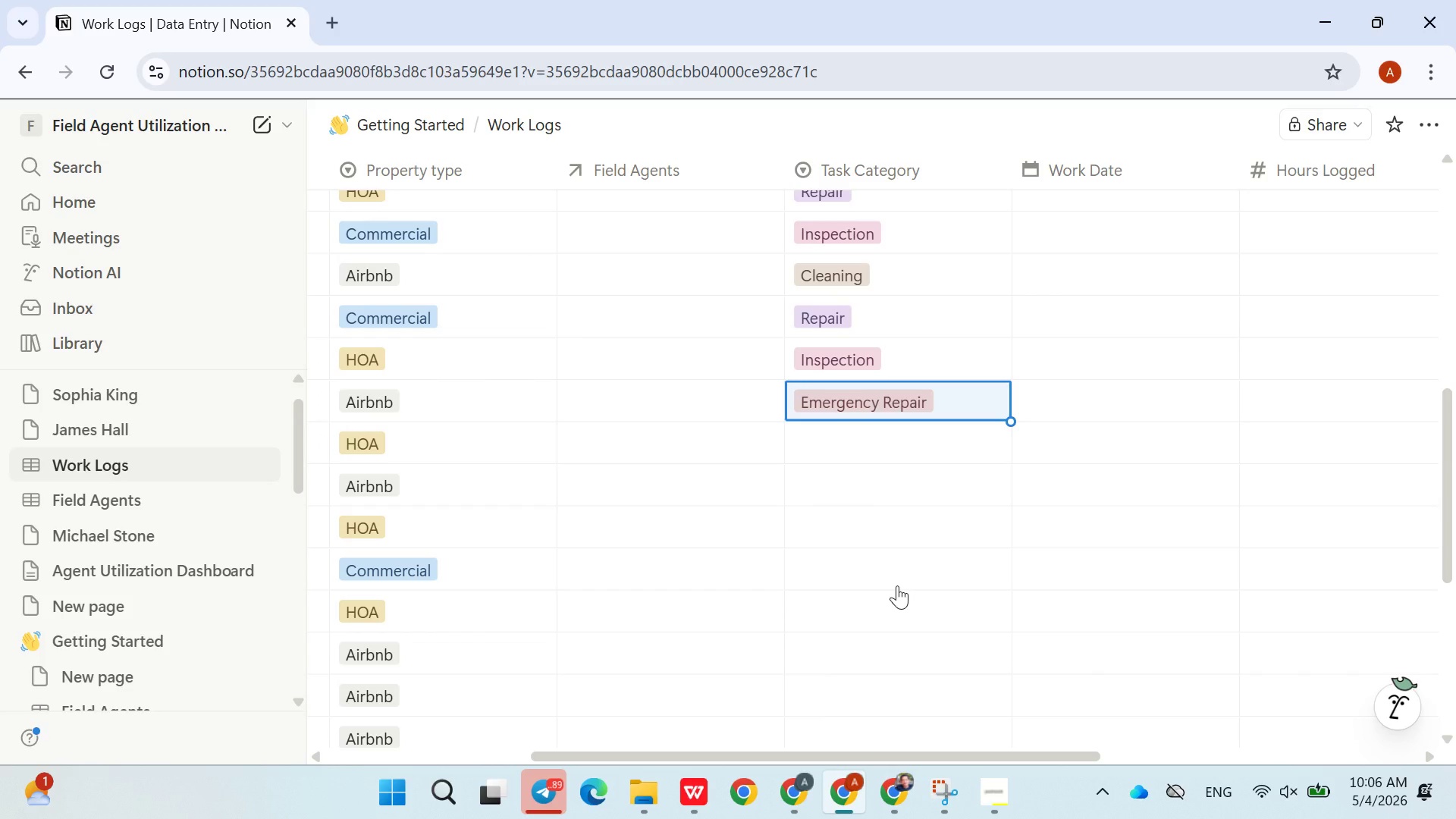 
left_click([804, 783])
 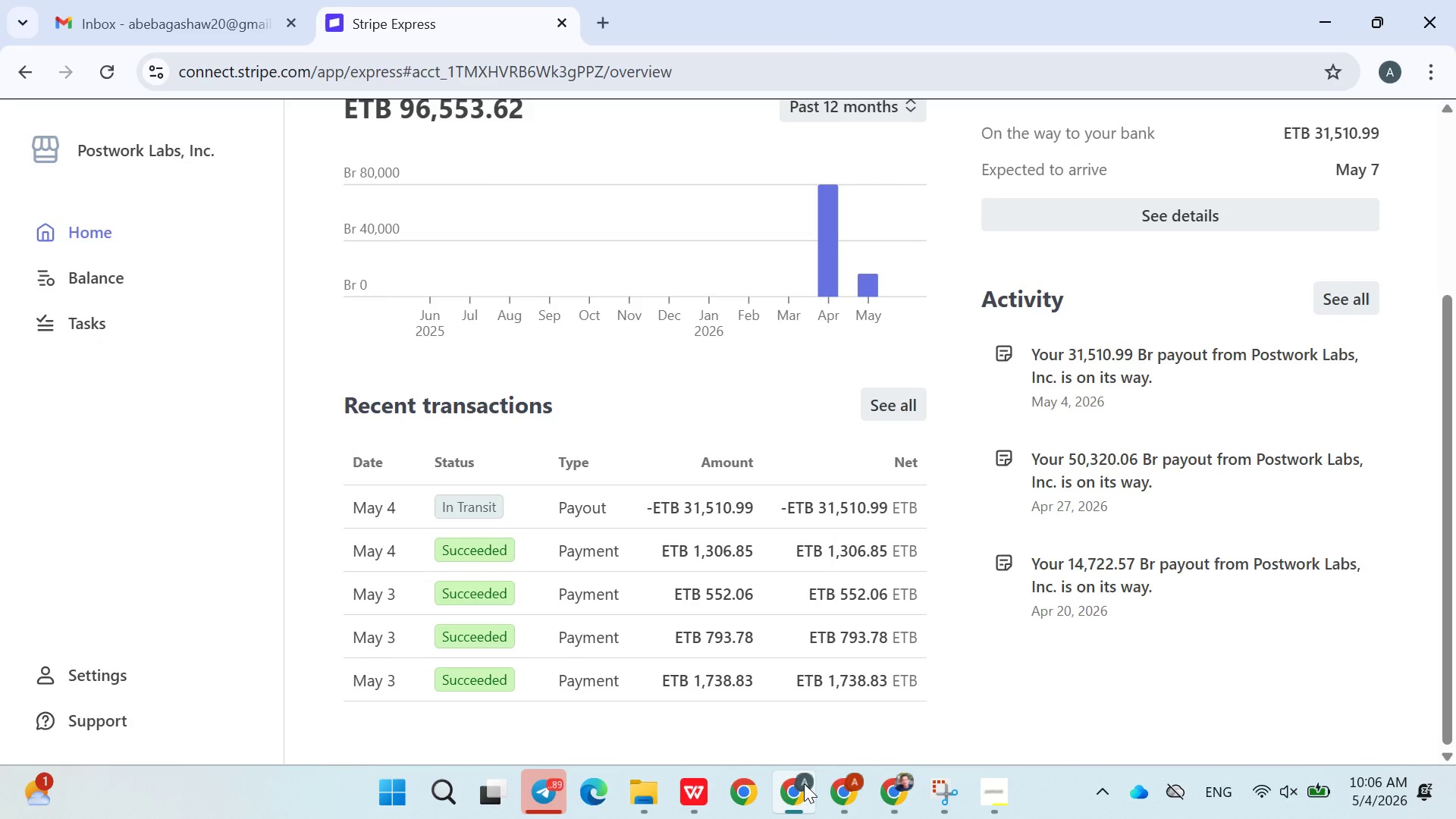 
left_click([804, 783])
 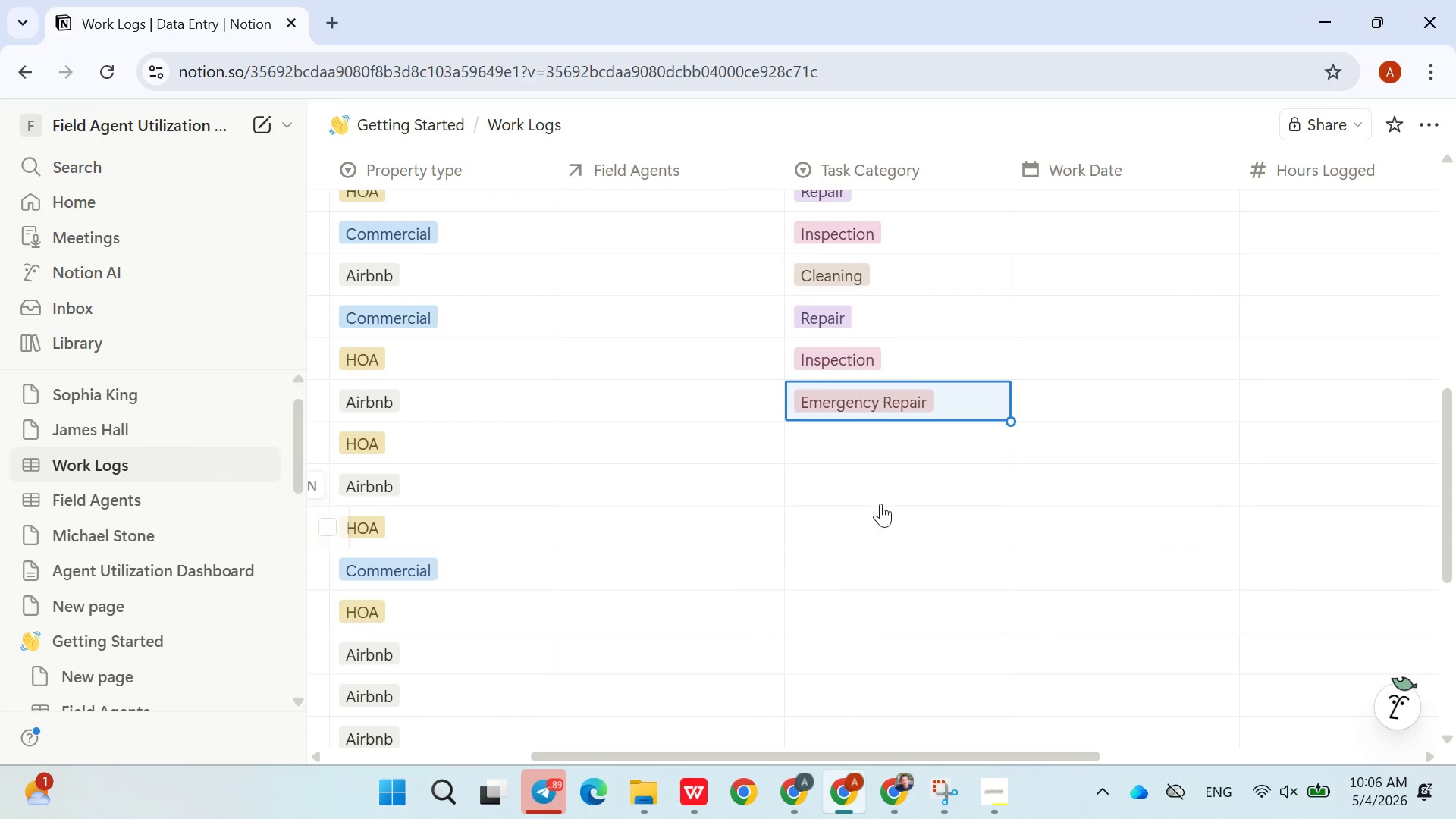 
left_click([845, 447])
 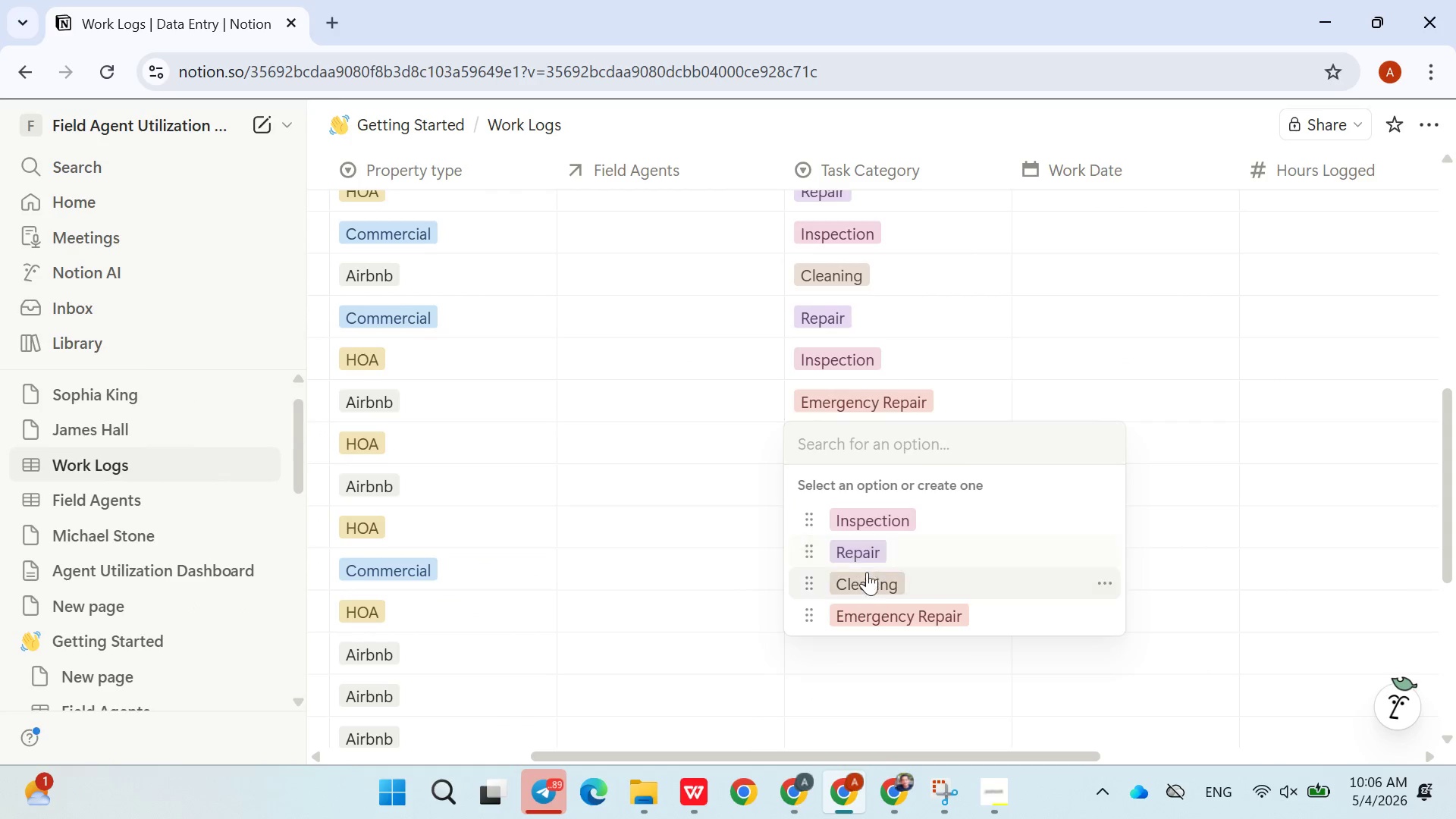 
left_click([867, 576])
 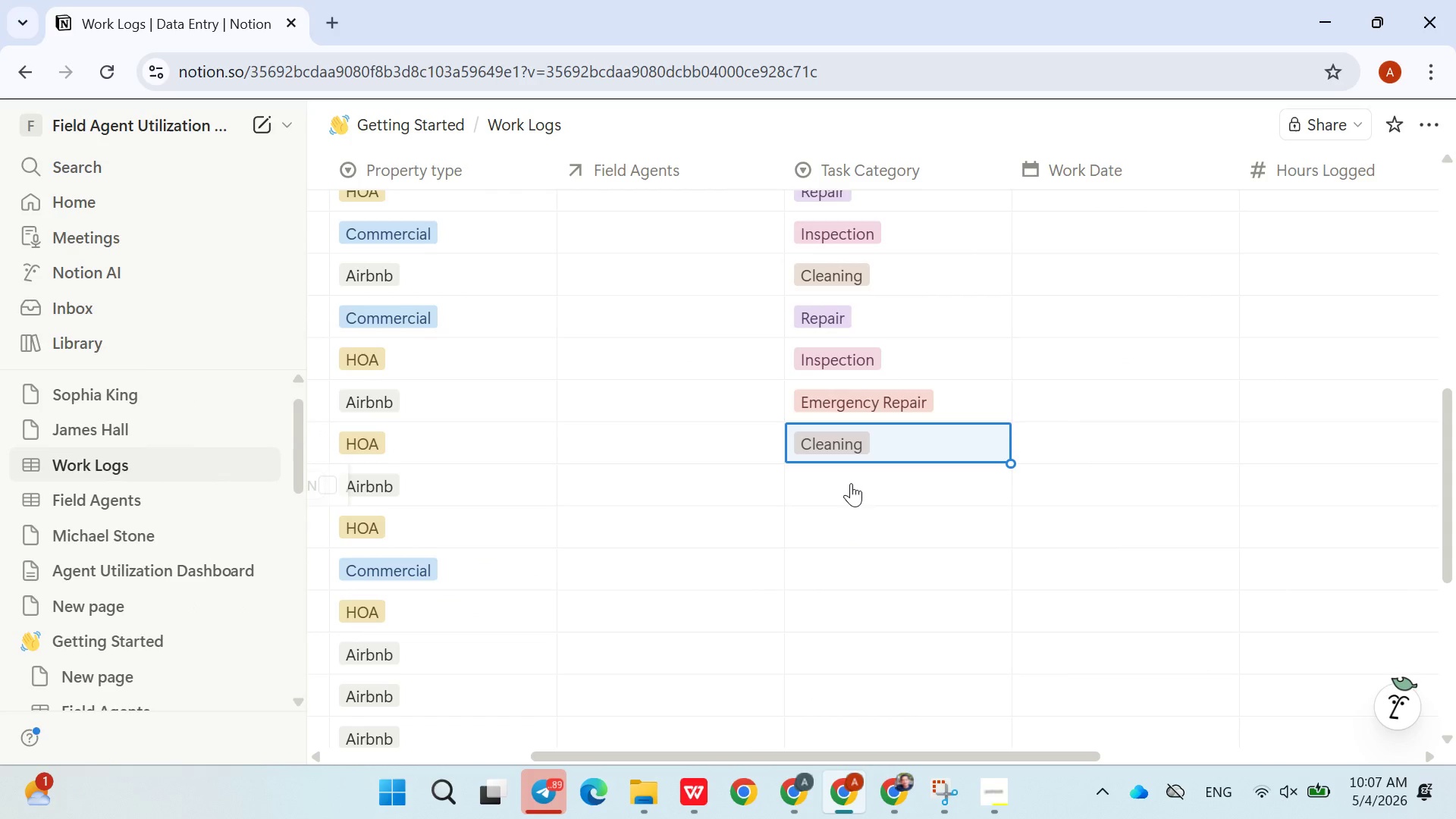 
left_click([851, 483])
 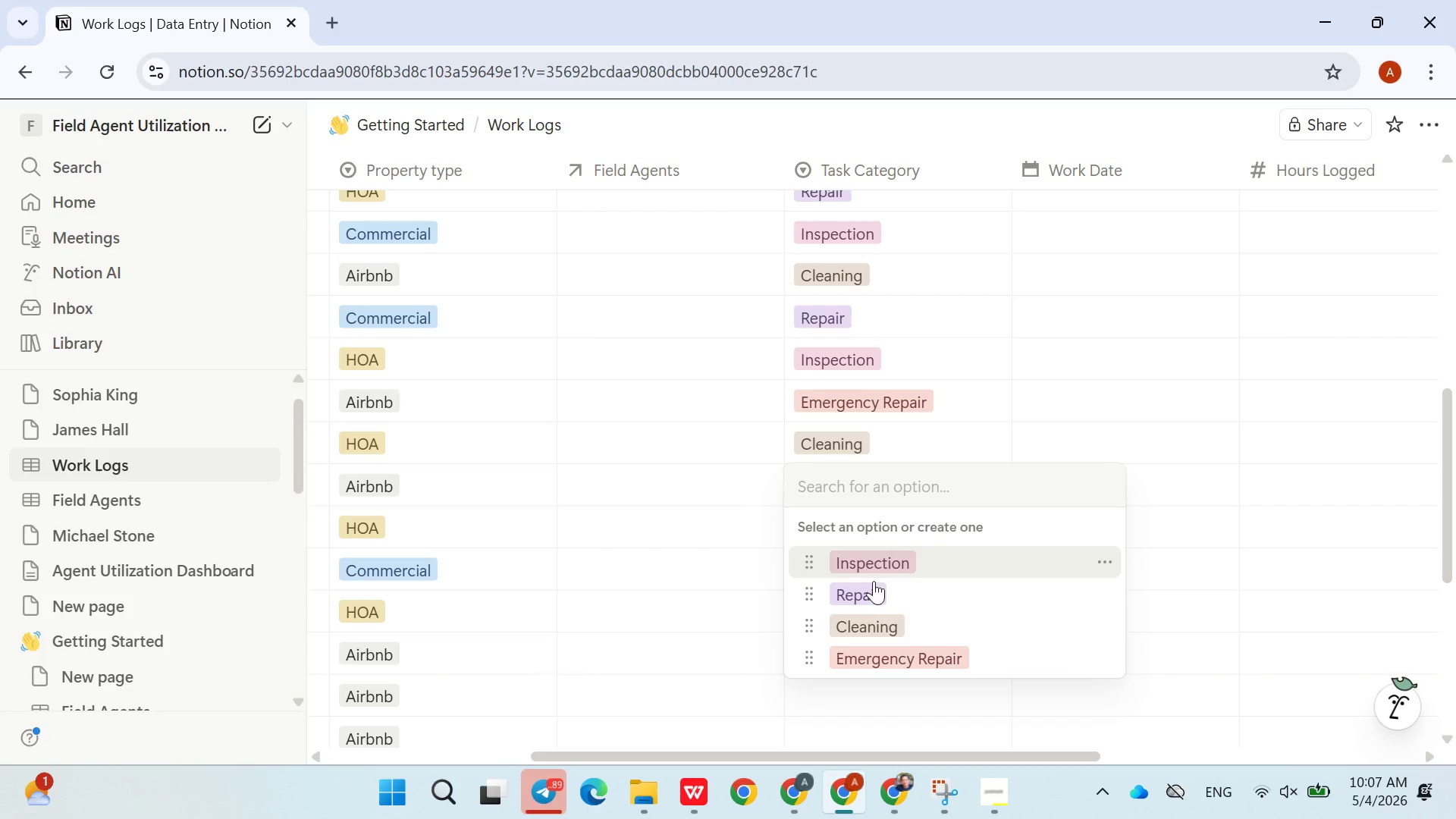 
left_click([871, 587])
 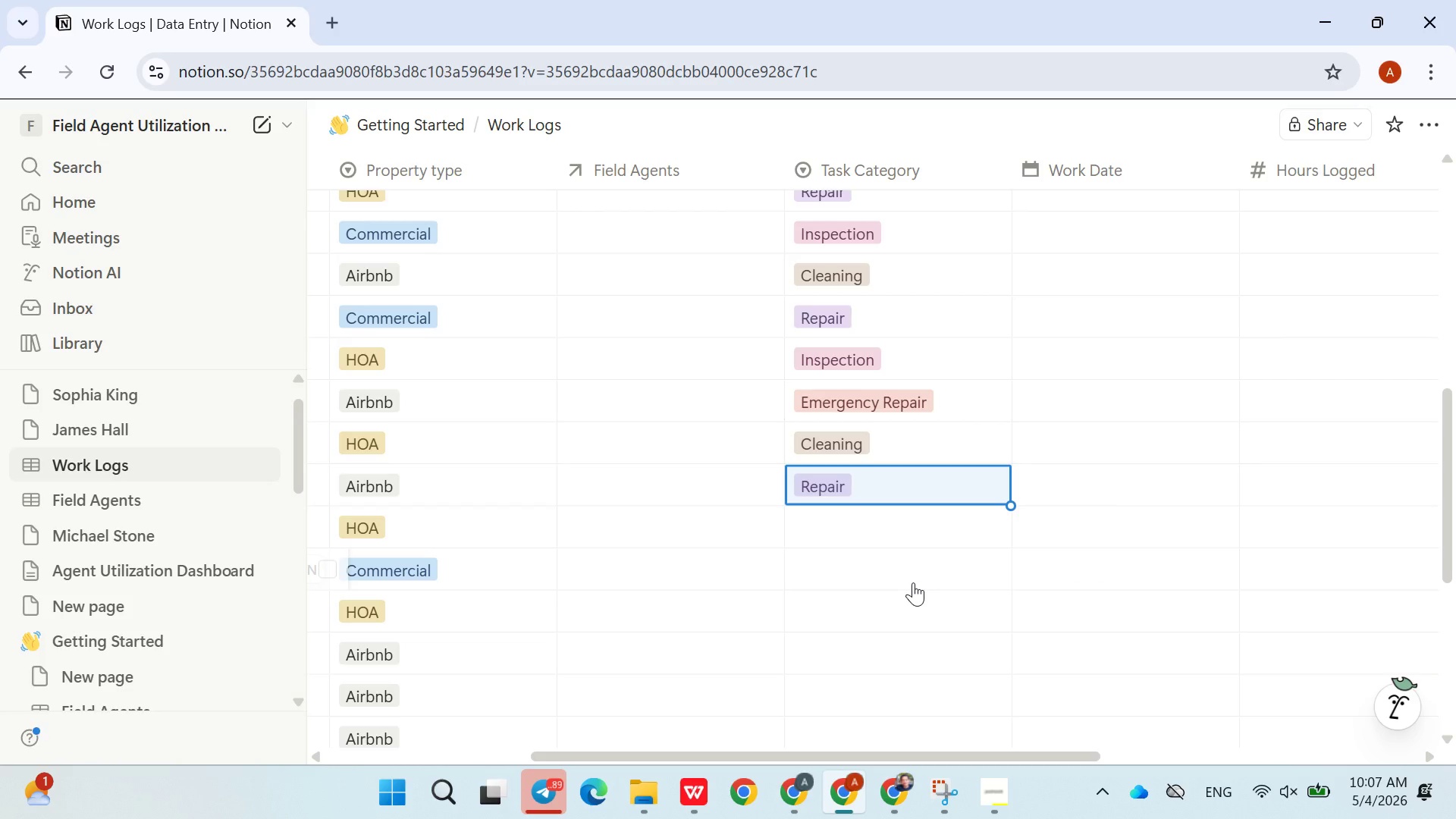 
left_click([872, 530])
 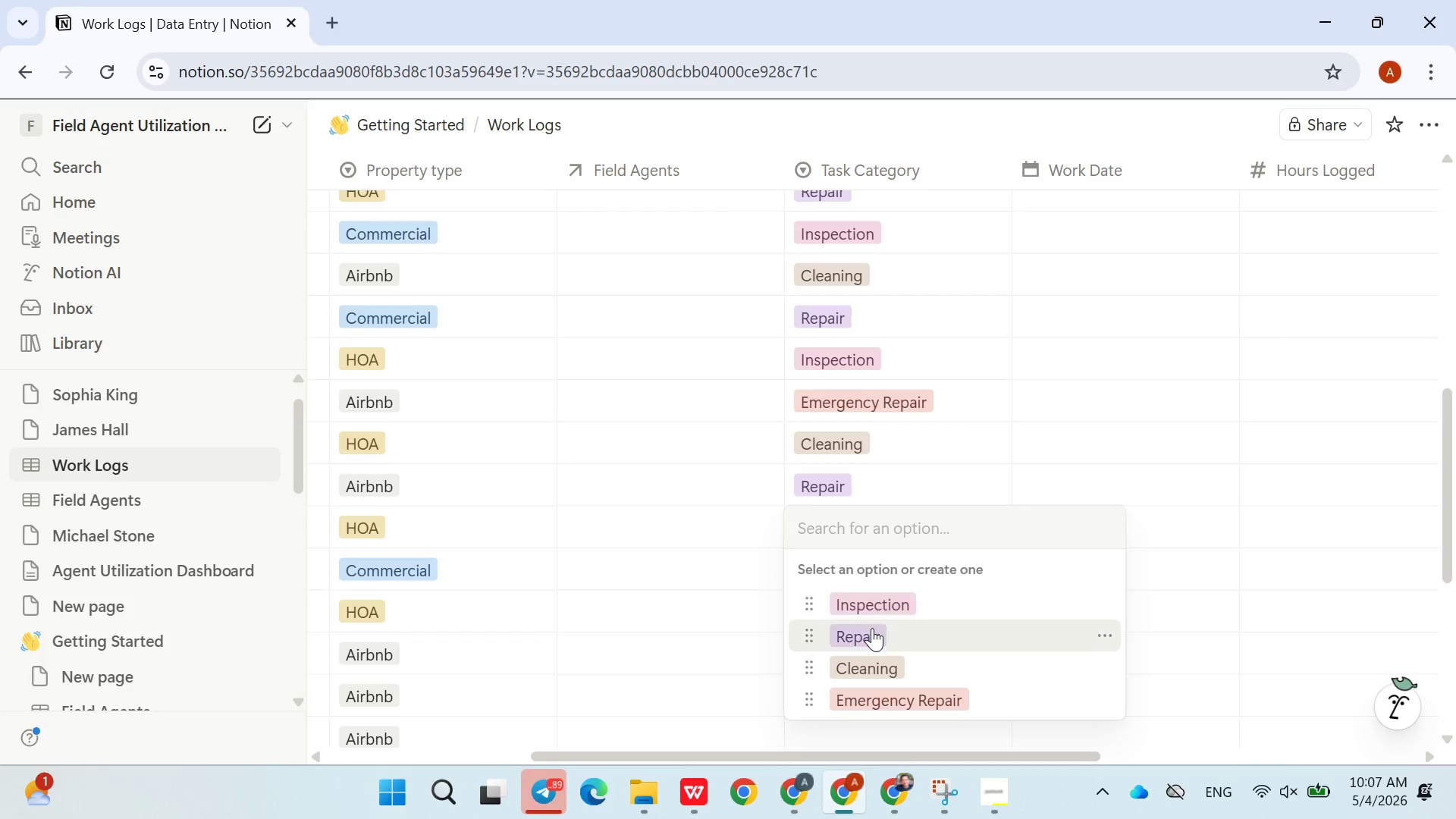 
left_click([872, 629])
 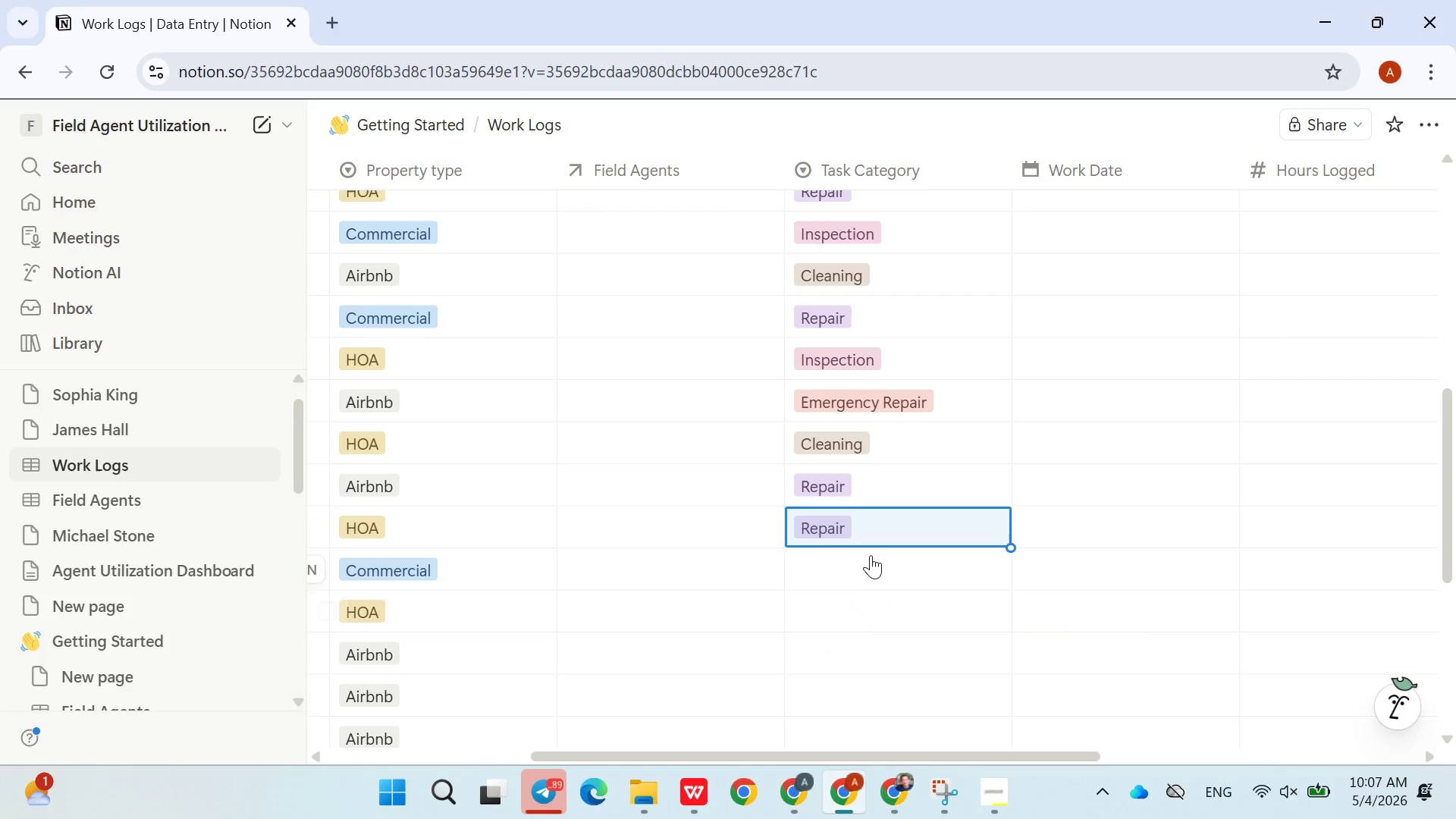 
mouse_move([855, 561])
 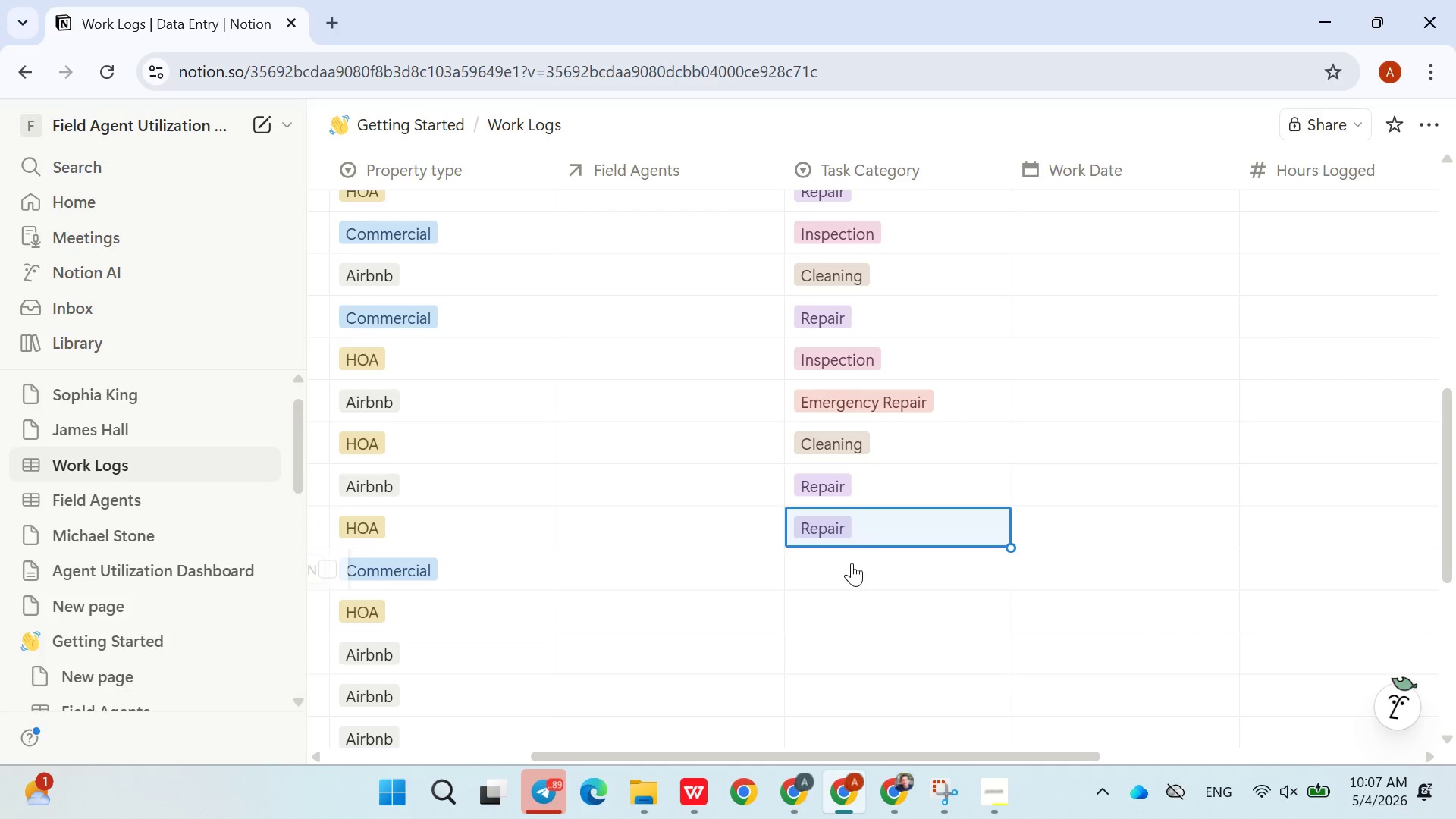 
left_click([852, 563])
 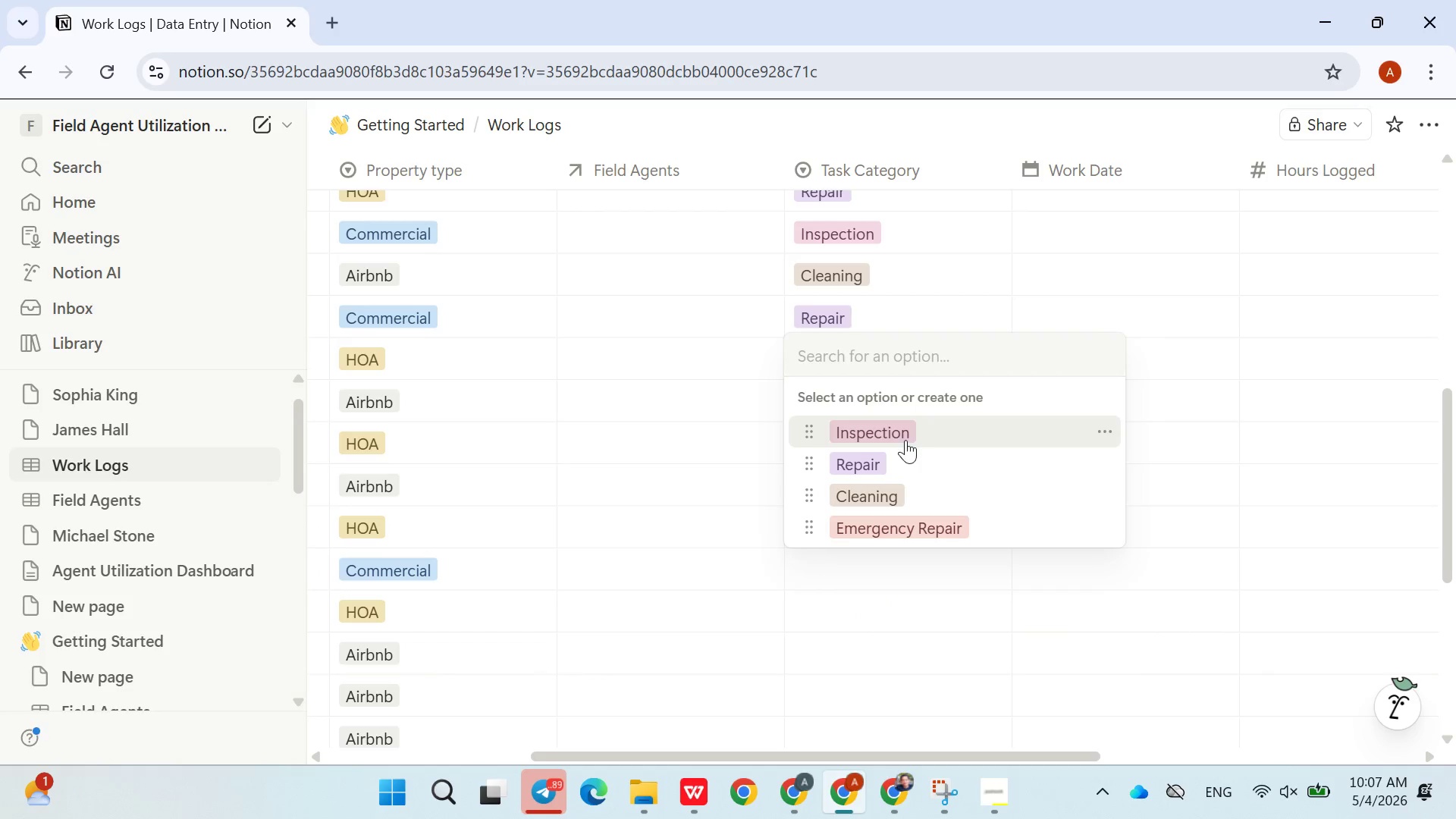 
left_click([899, 435])
 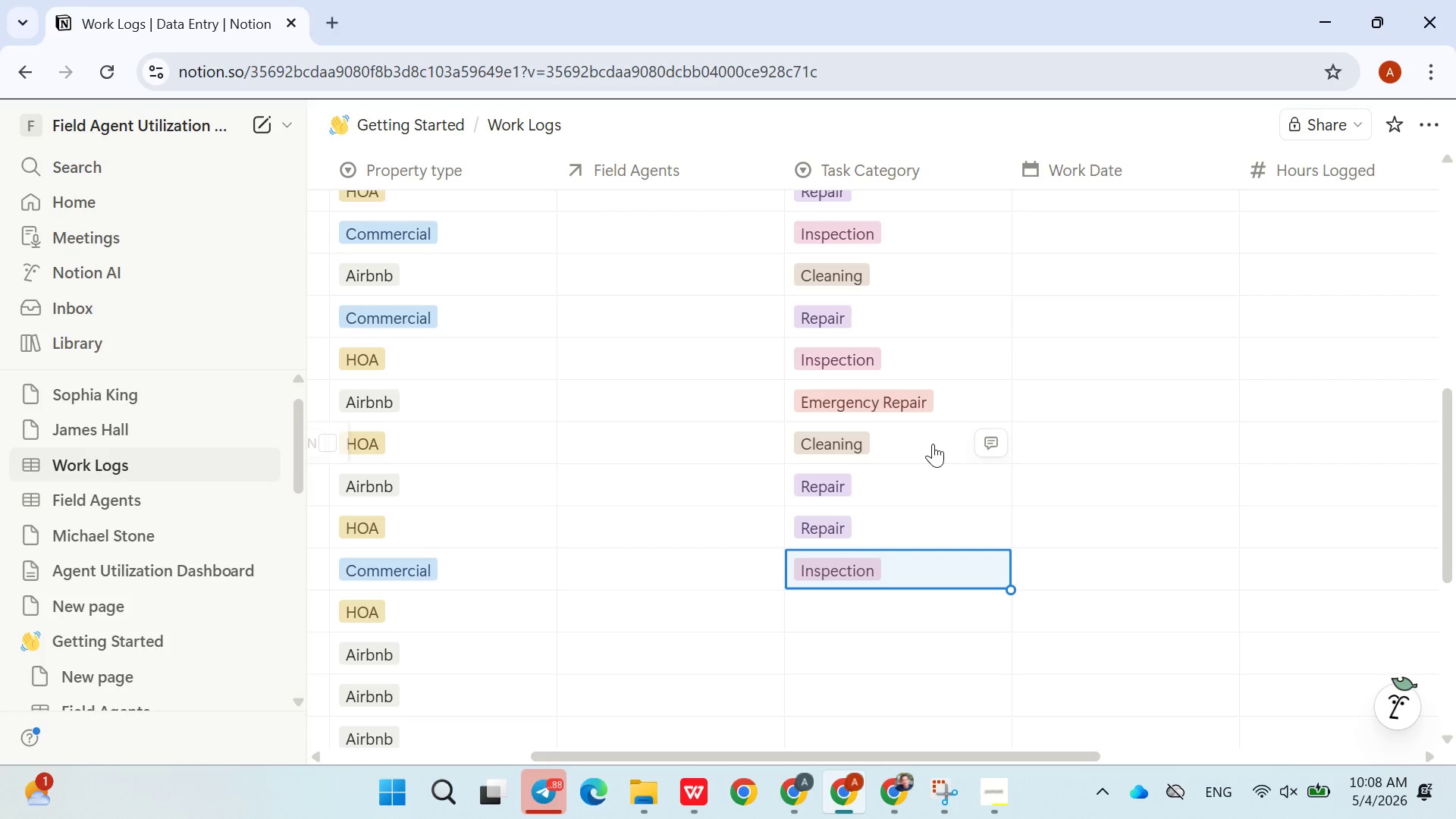 
wait(55.77)
 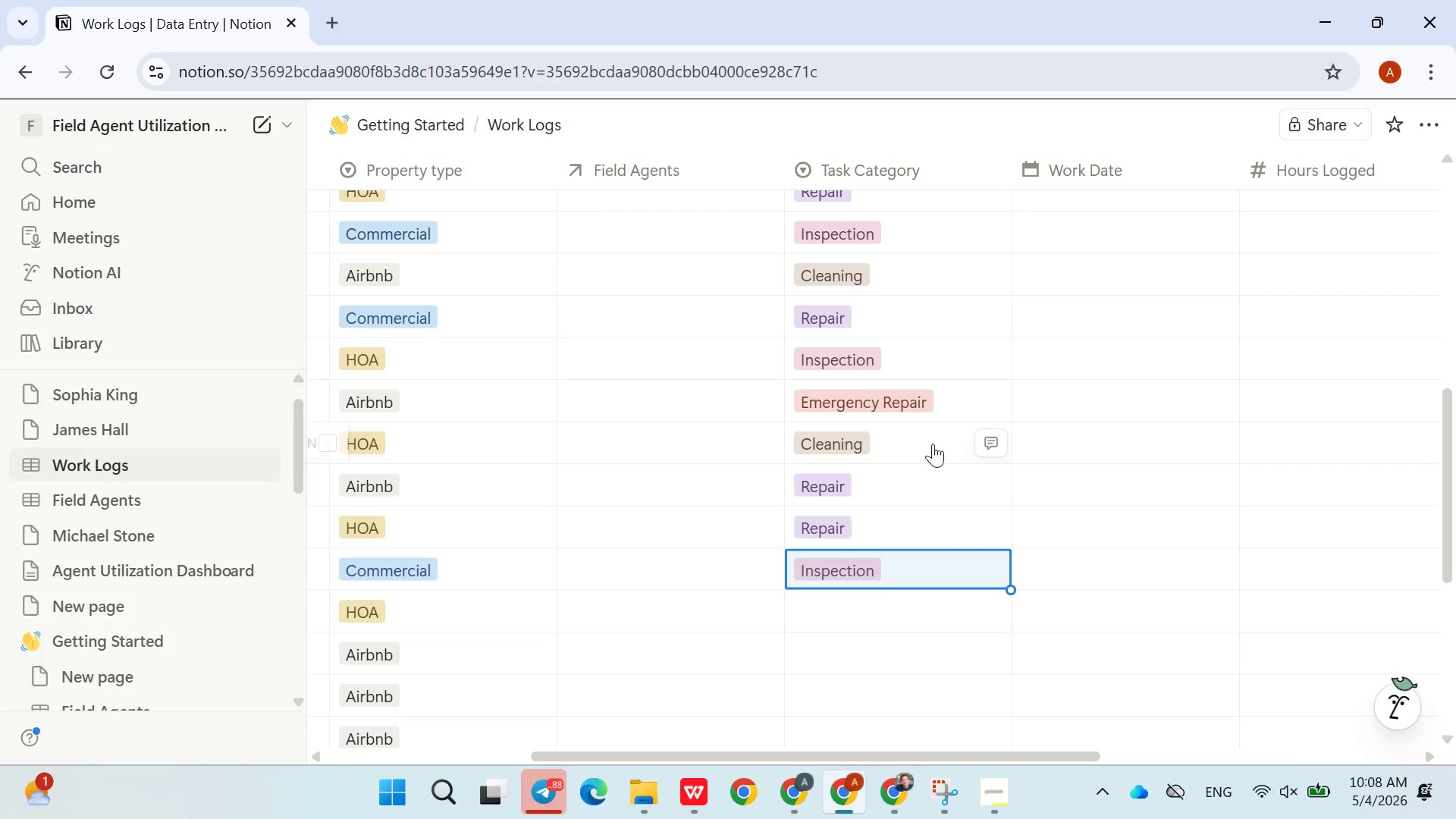 
left_click([852, 607])
 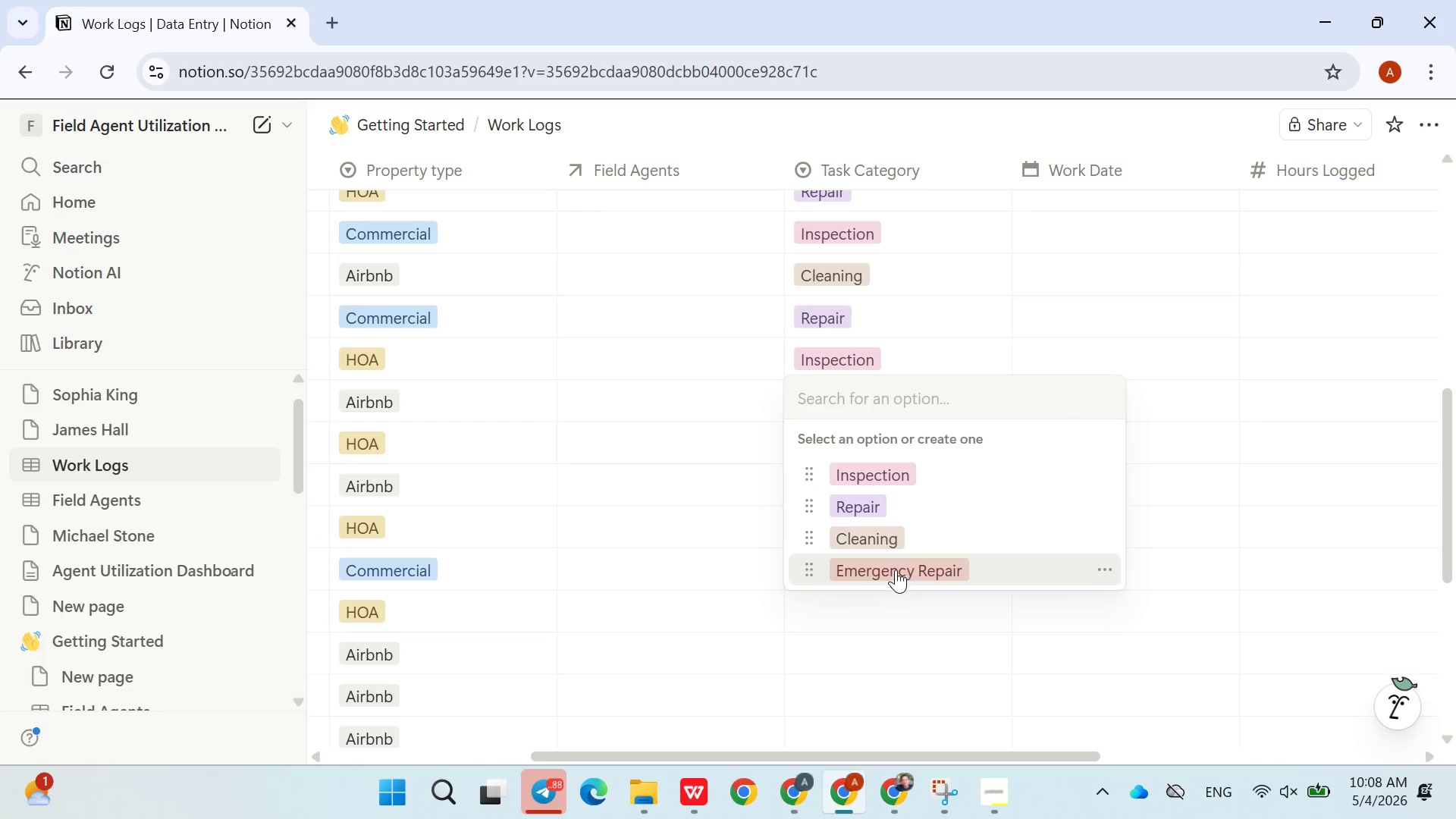 
left_click([896, 569])
 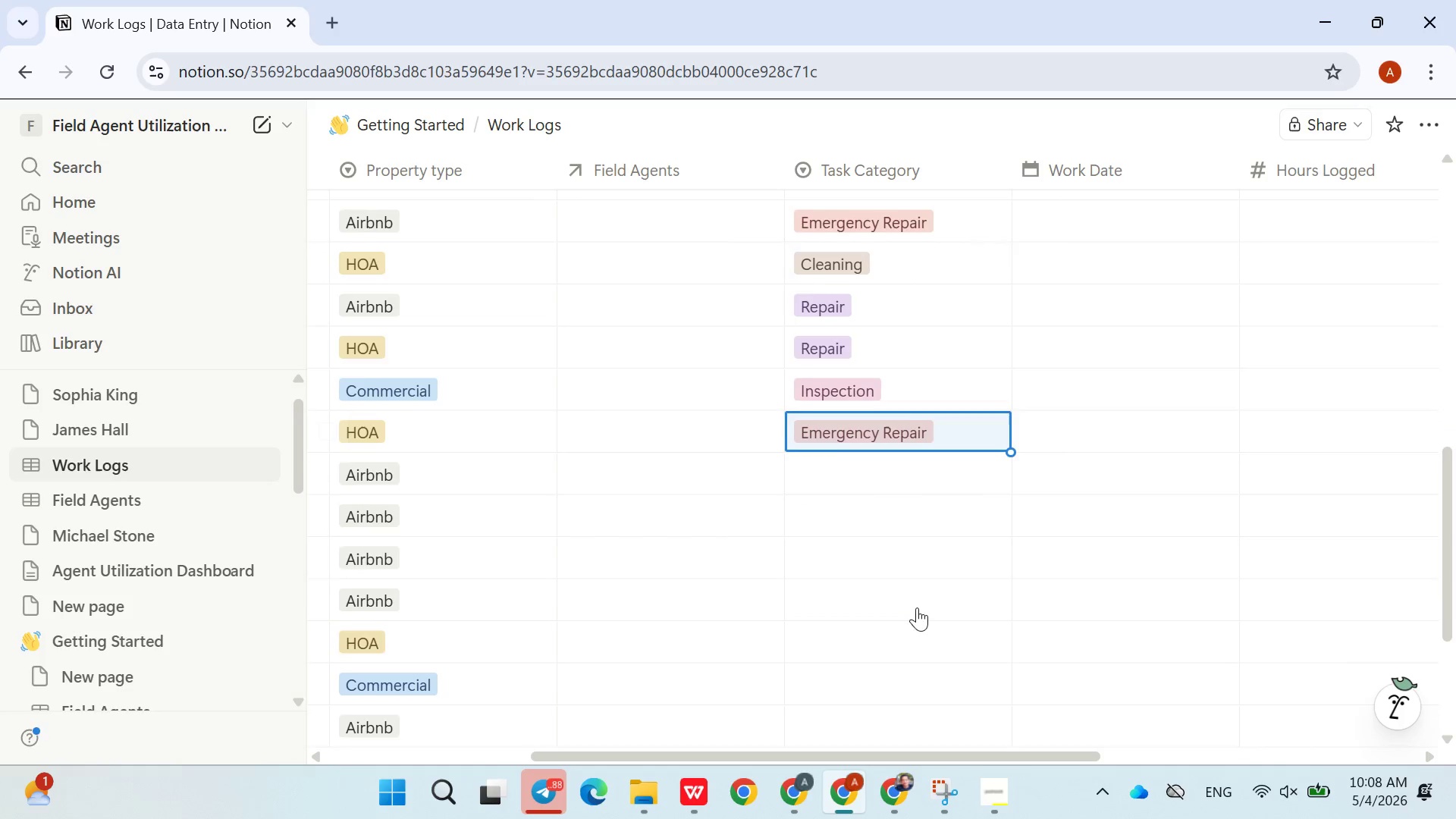 
left_click([868, 460])
 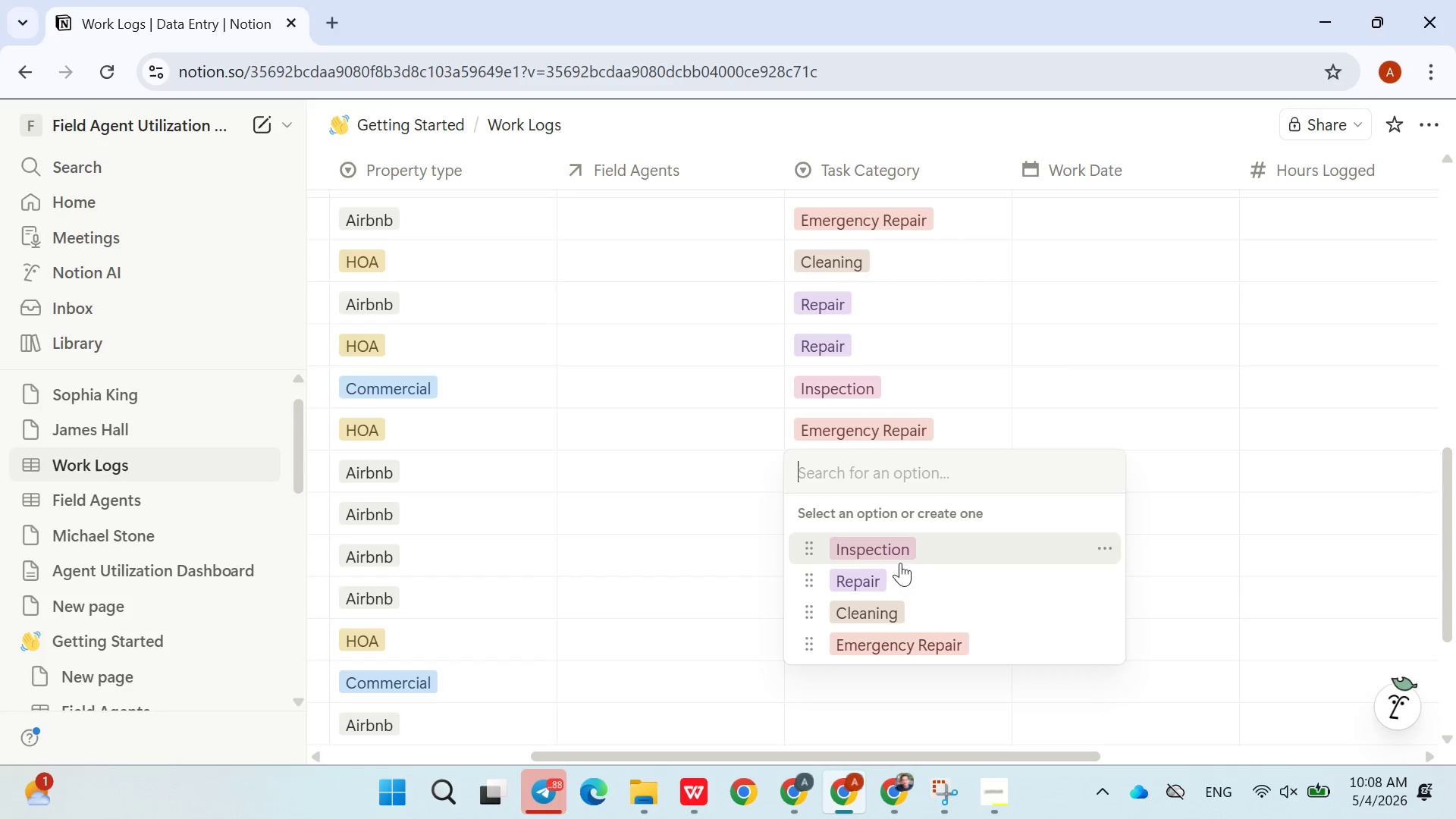 
left_click([896, 599])
 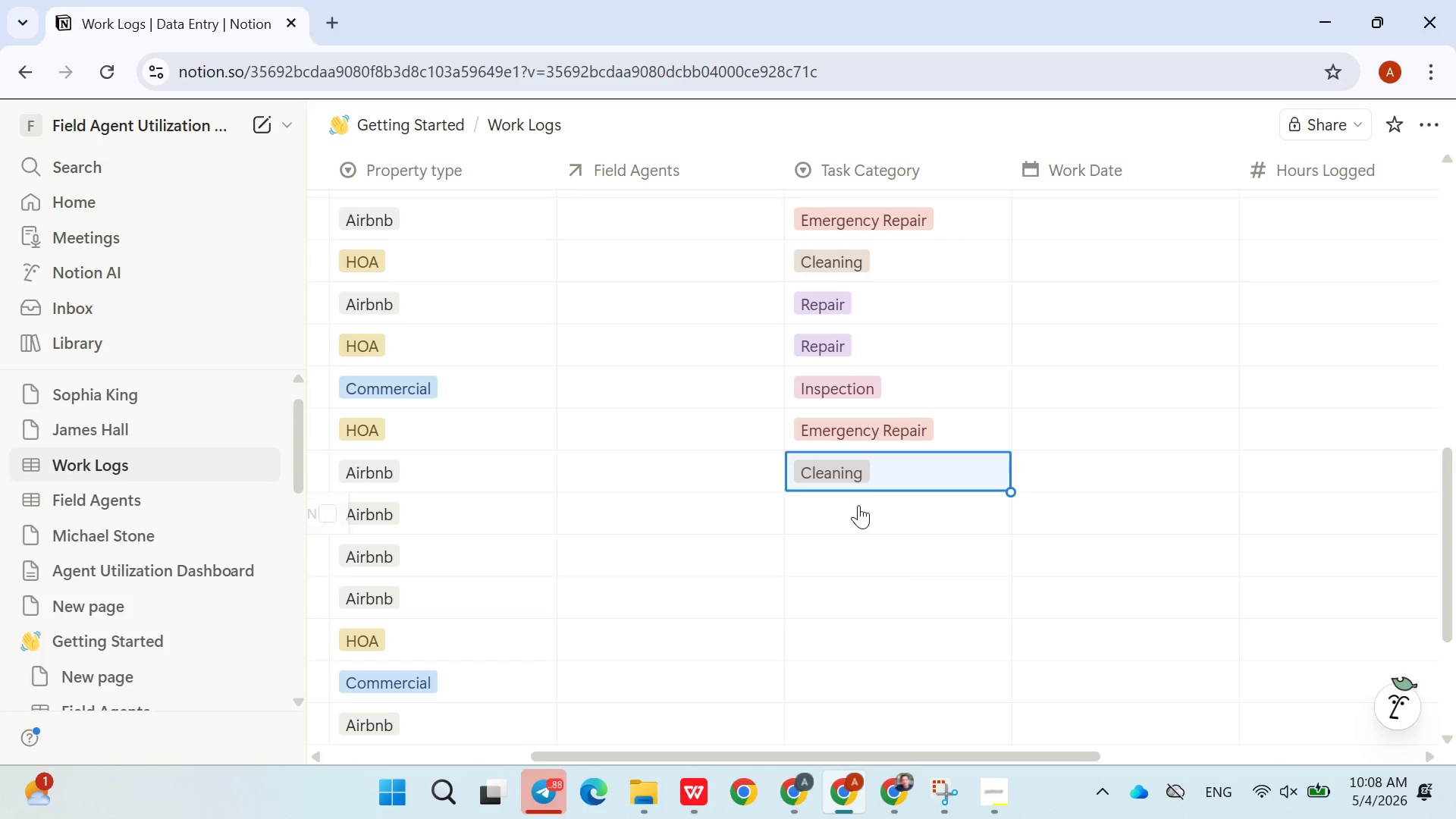 
left_click([858, 505])
 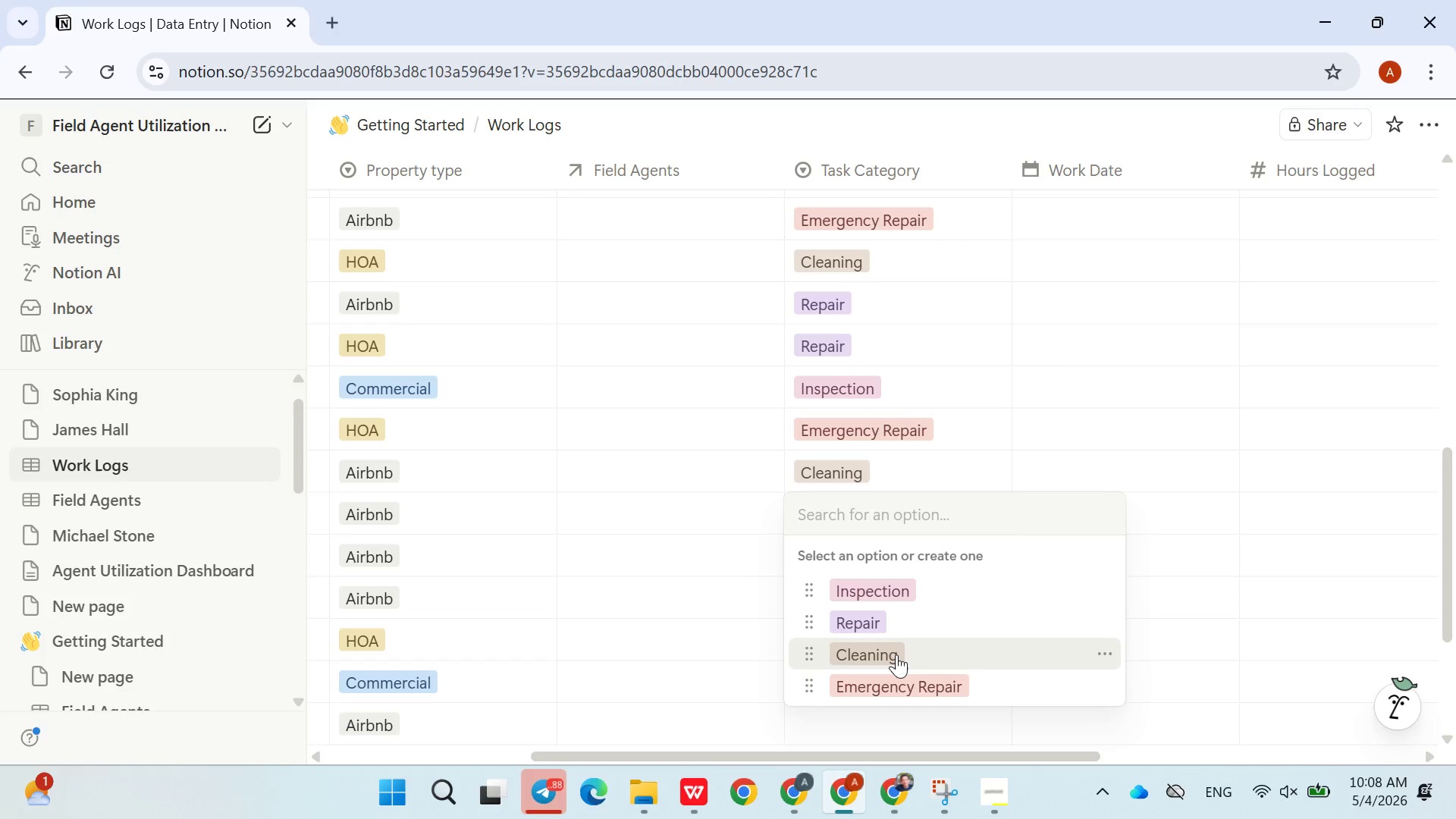 
left_click([896, 654])
 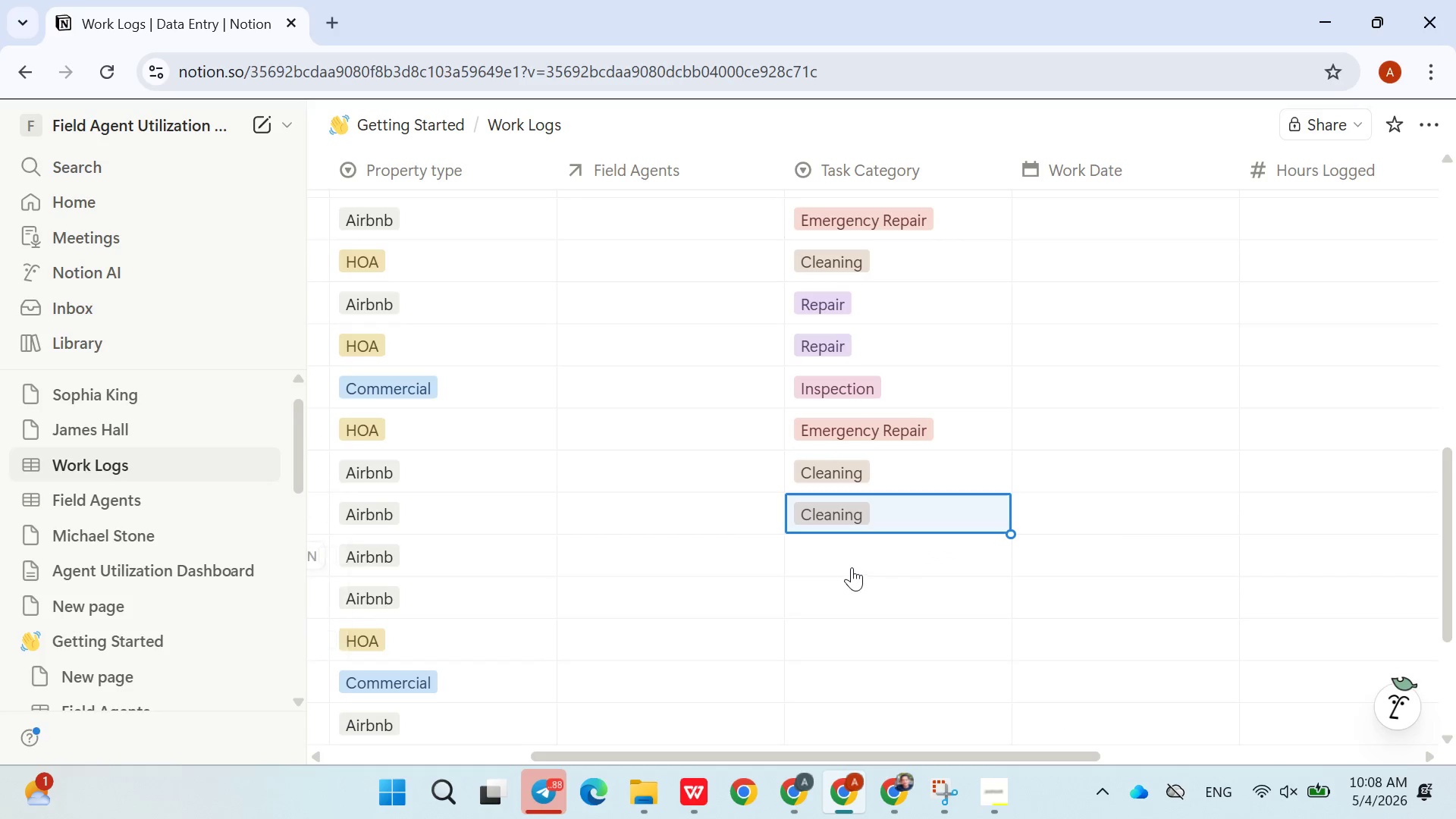 
left_click([851, 566])
 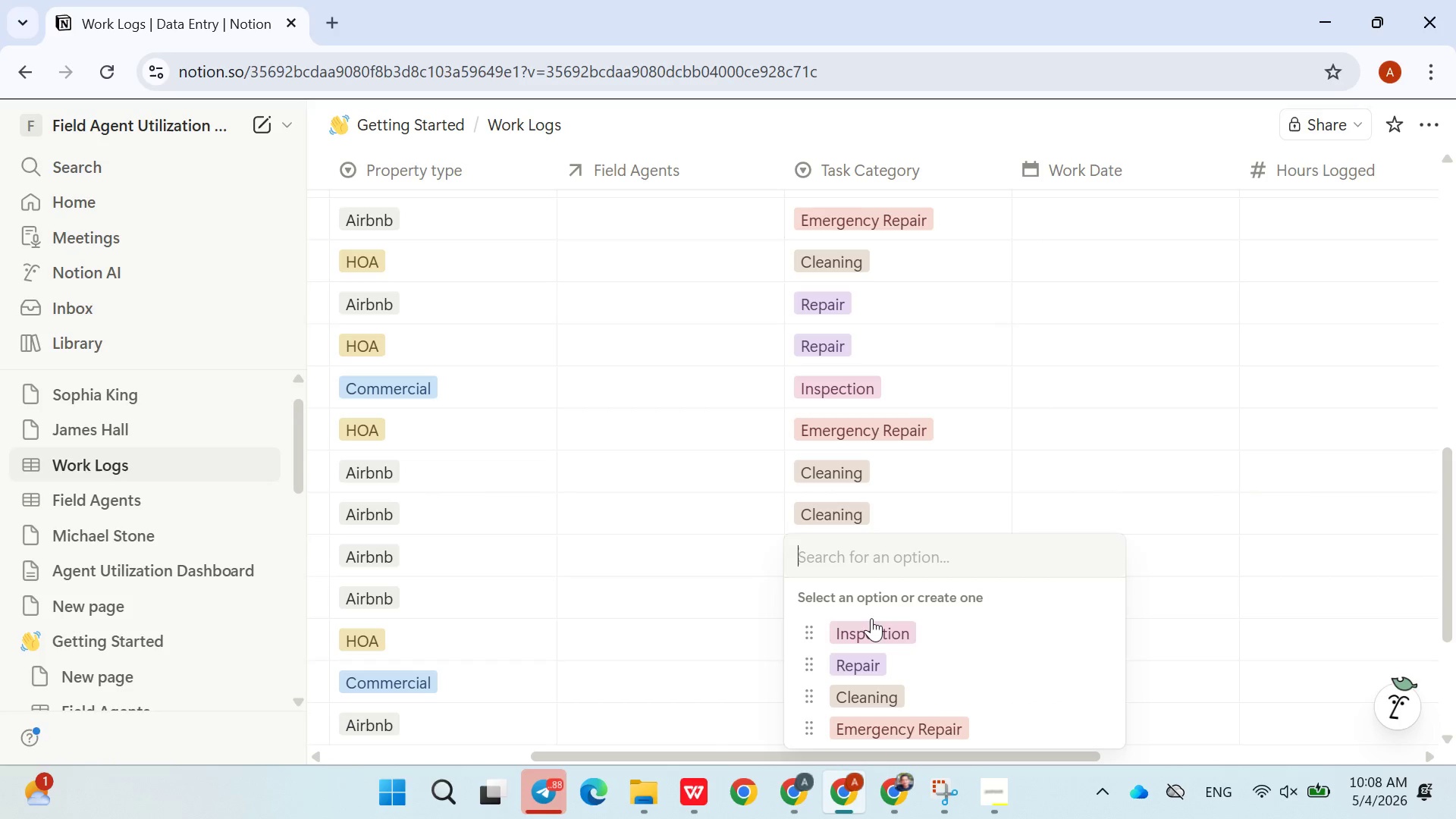 
left_click([871, 619])
 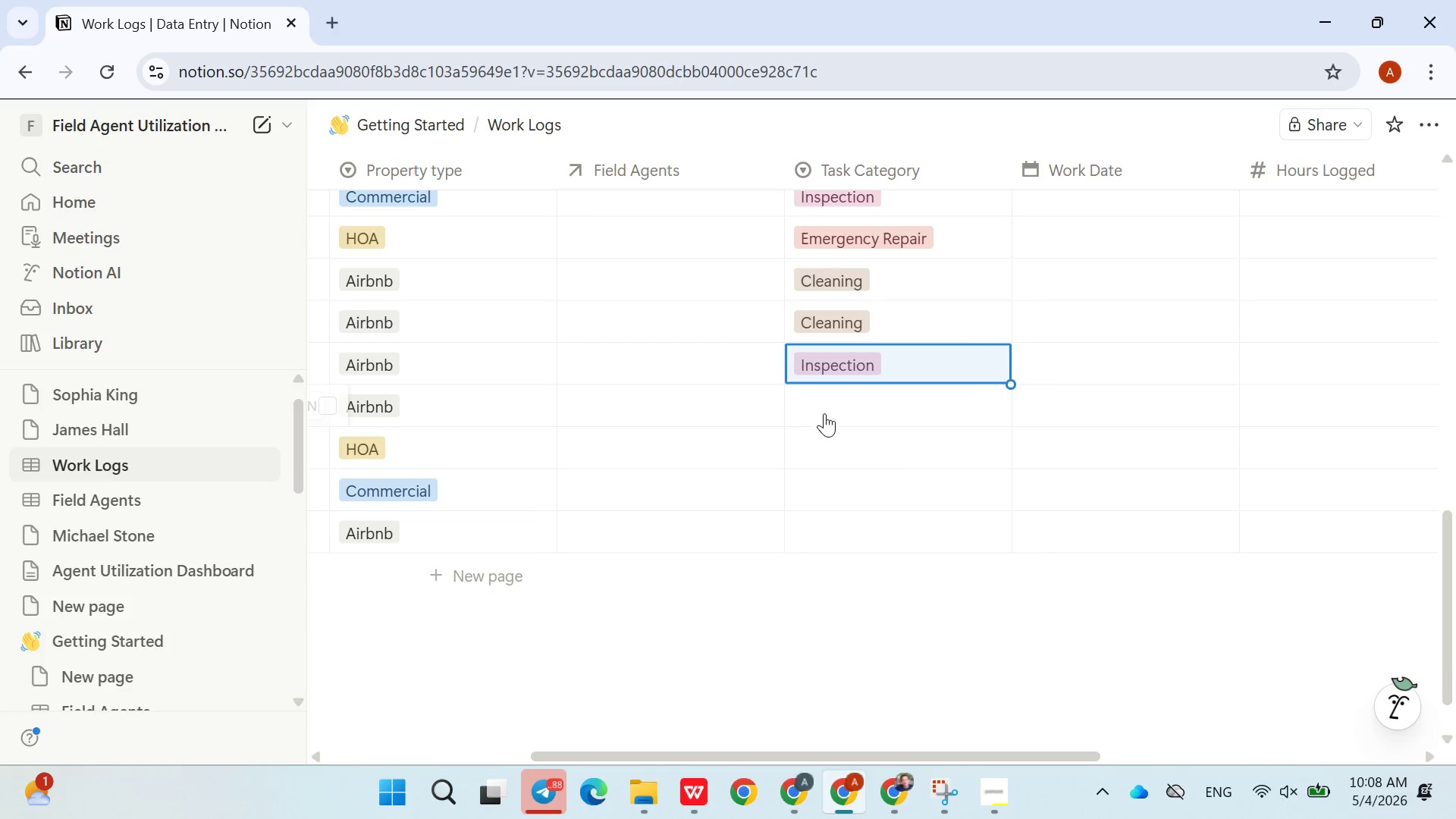 
wait(5.98)
 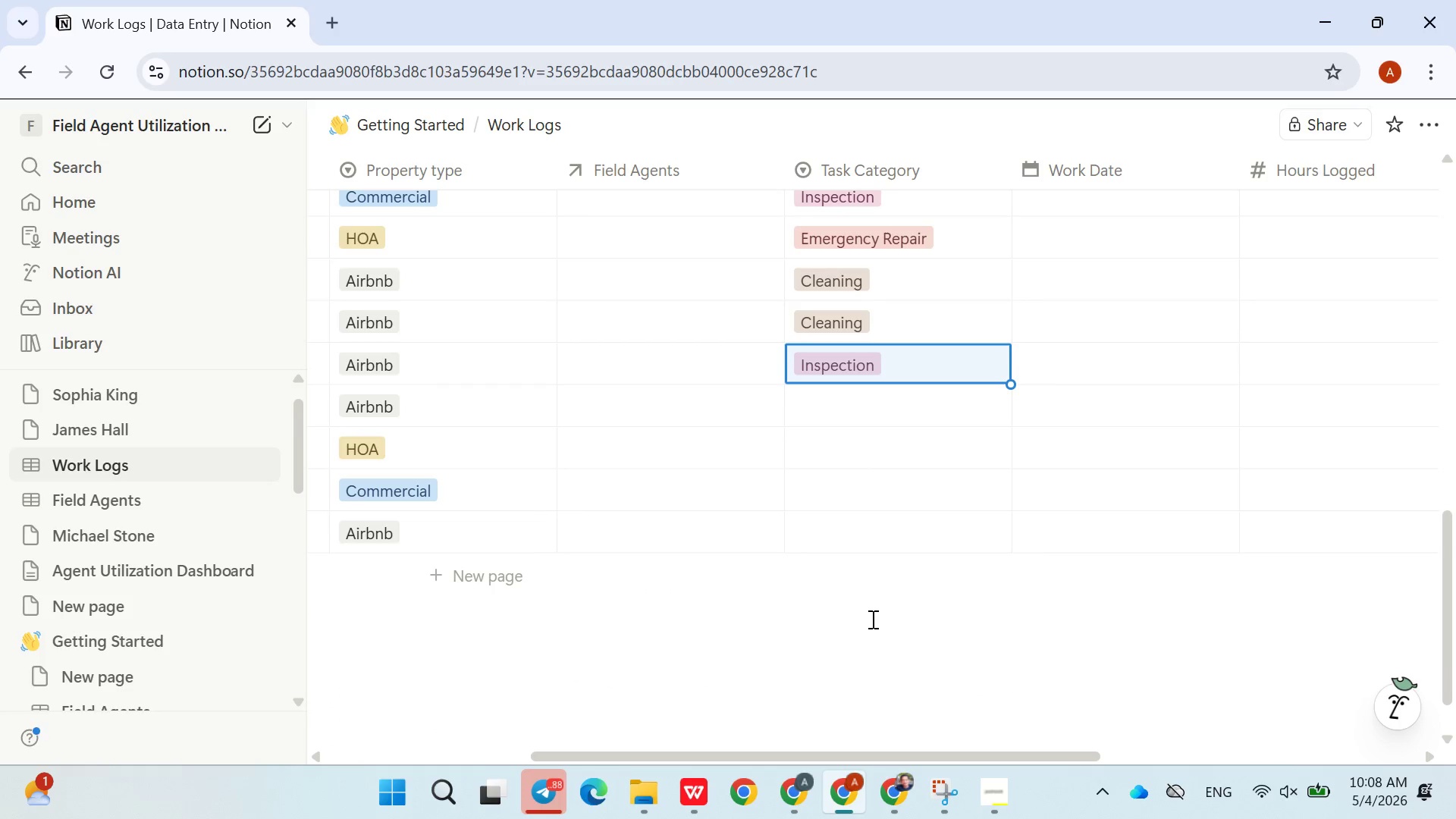 
left_click([831, 408])
 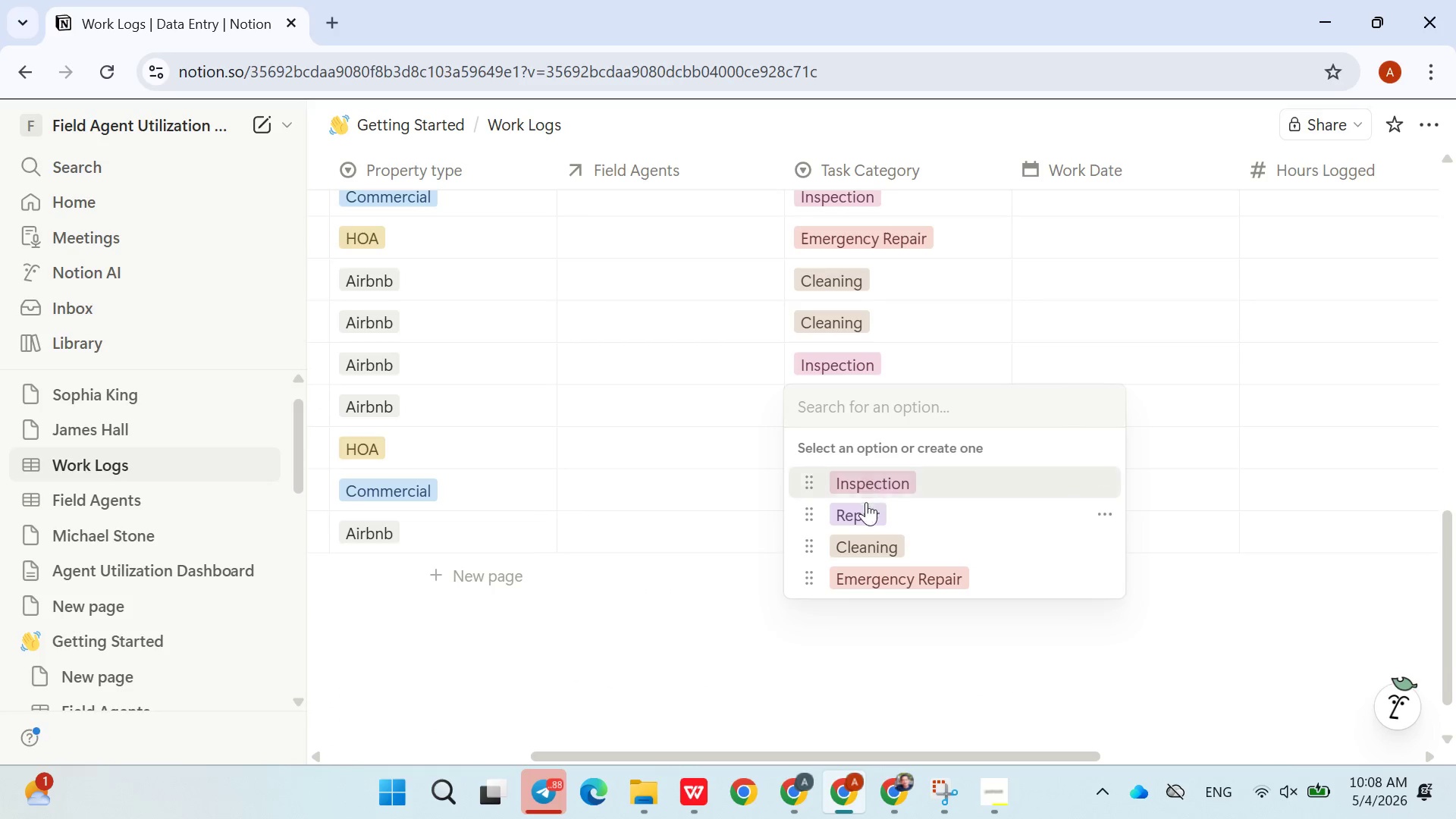 
left_click([866, 506])
 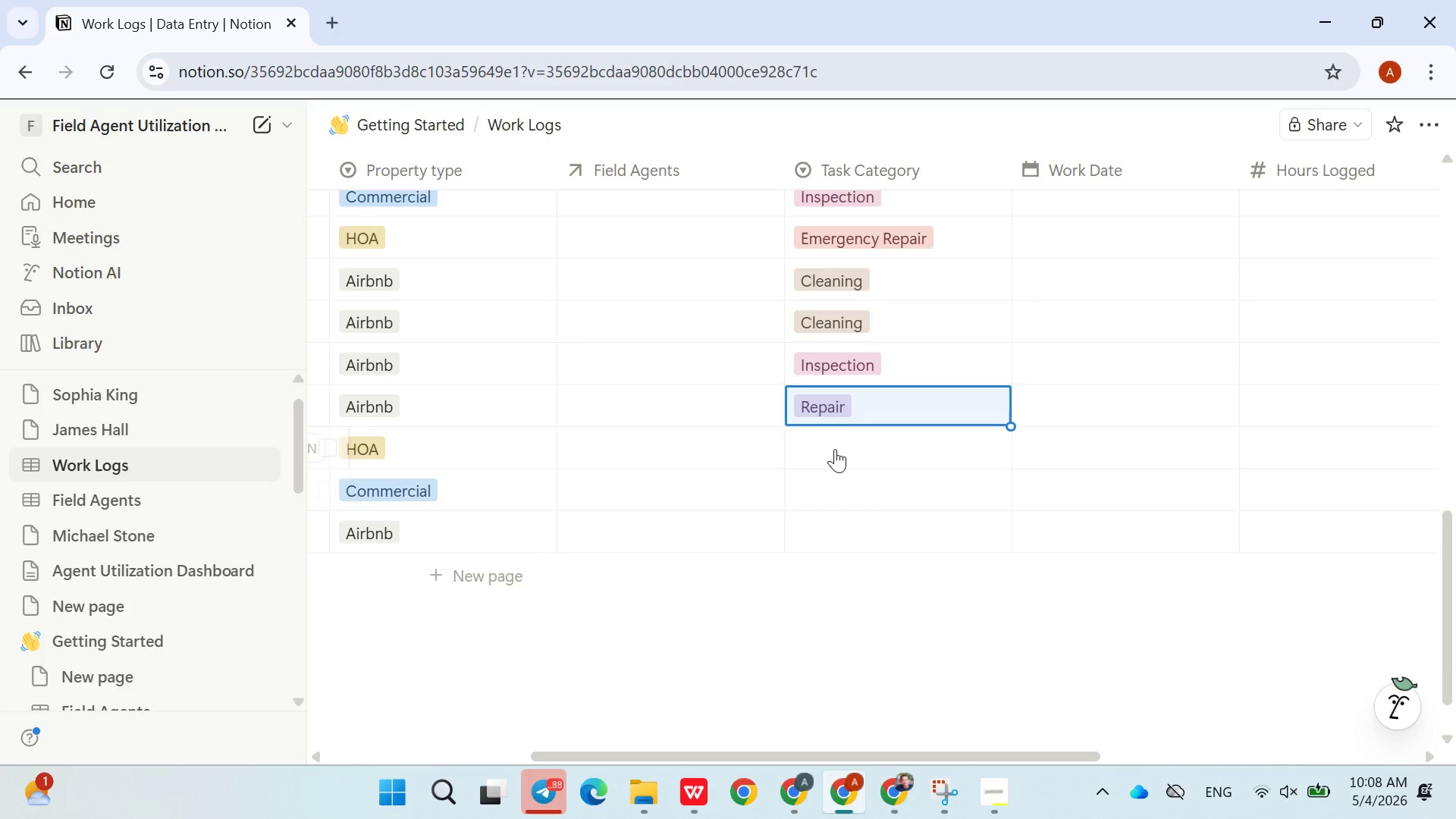 
left_click([835, 449])
 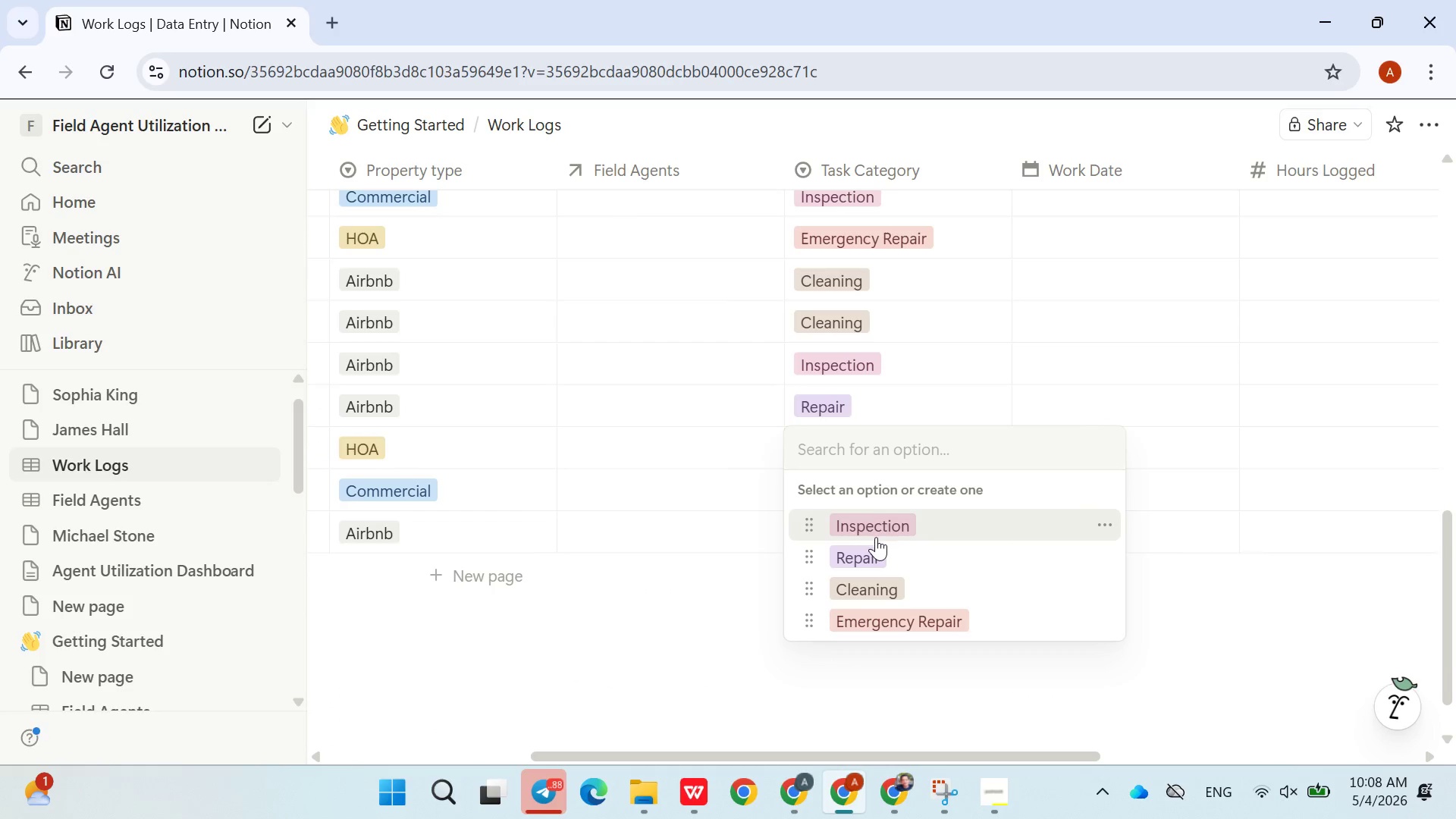 
left_click([876, 538])
 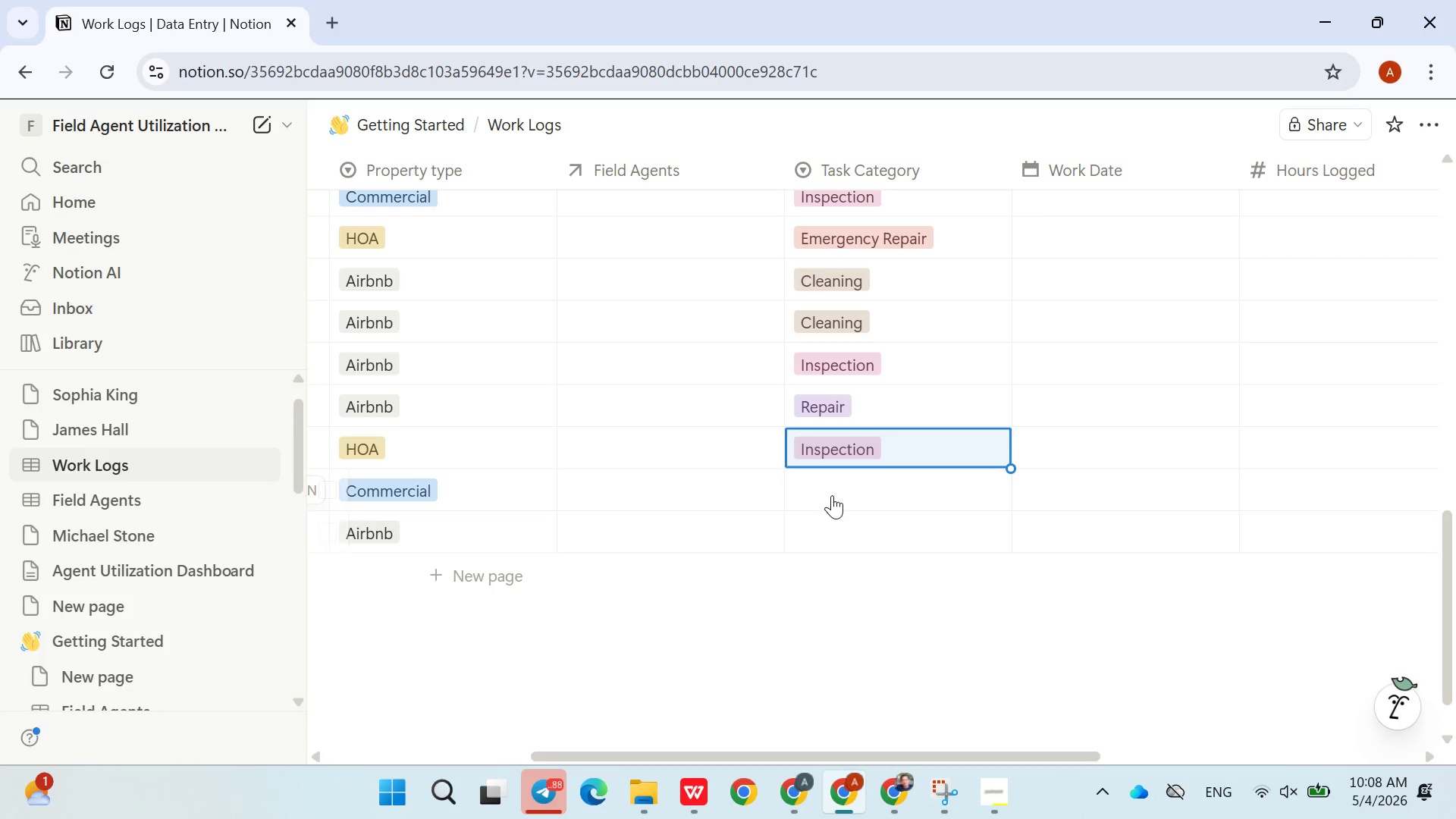 
left_click([833, 493])
 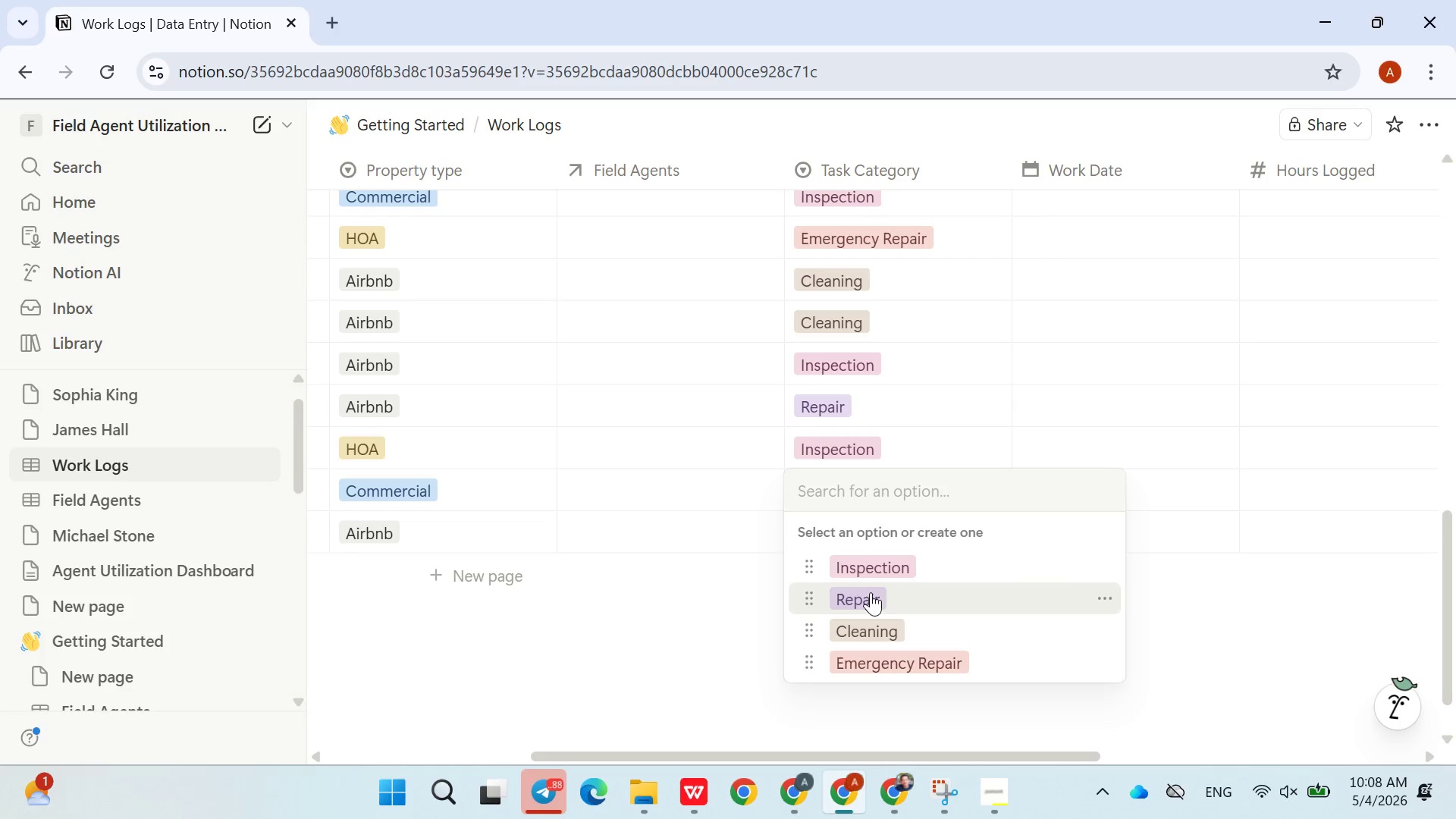 
wait(8.94)
 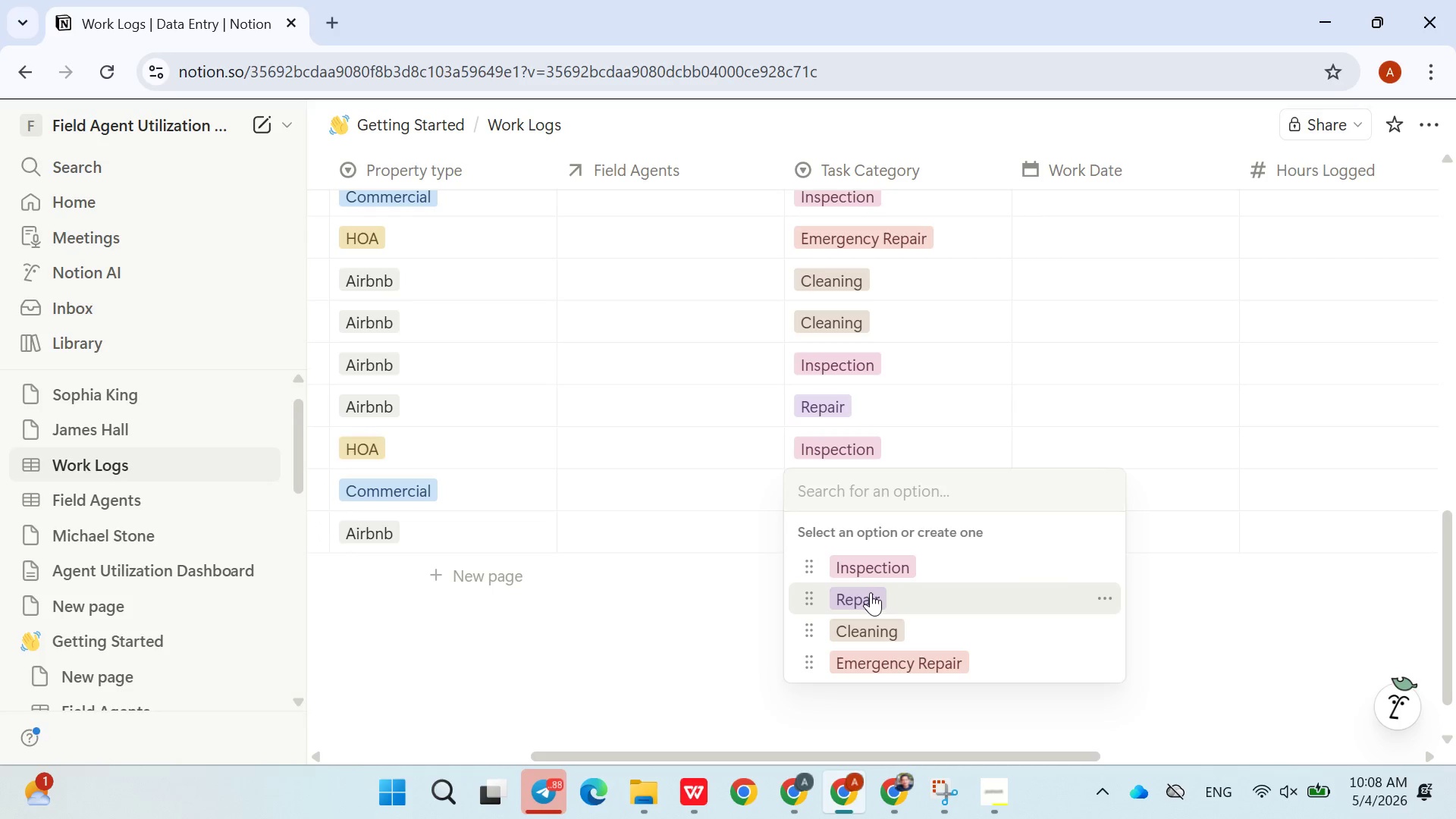 
left_click([886, 560])
 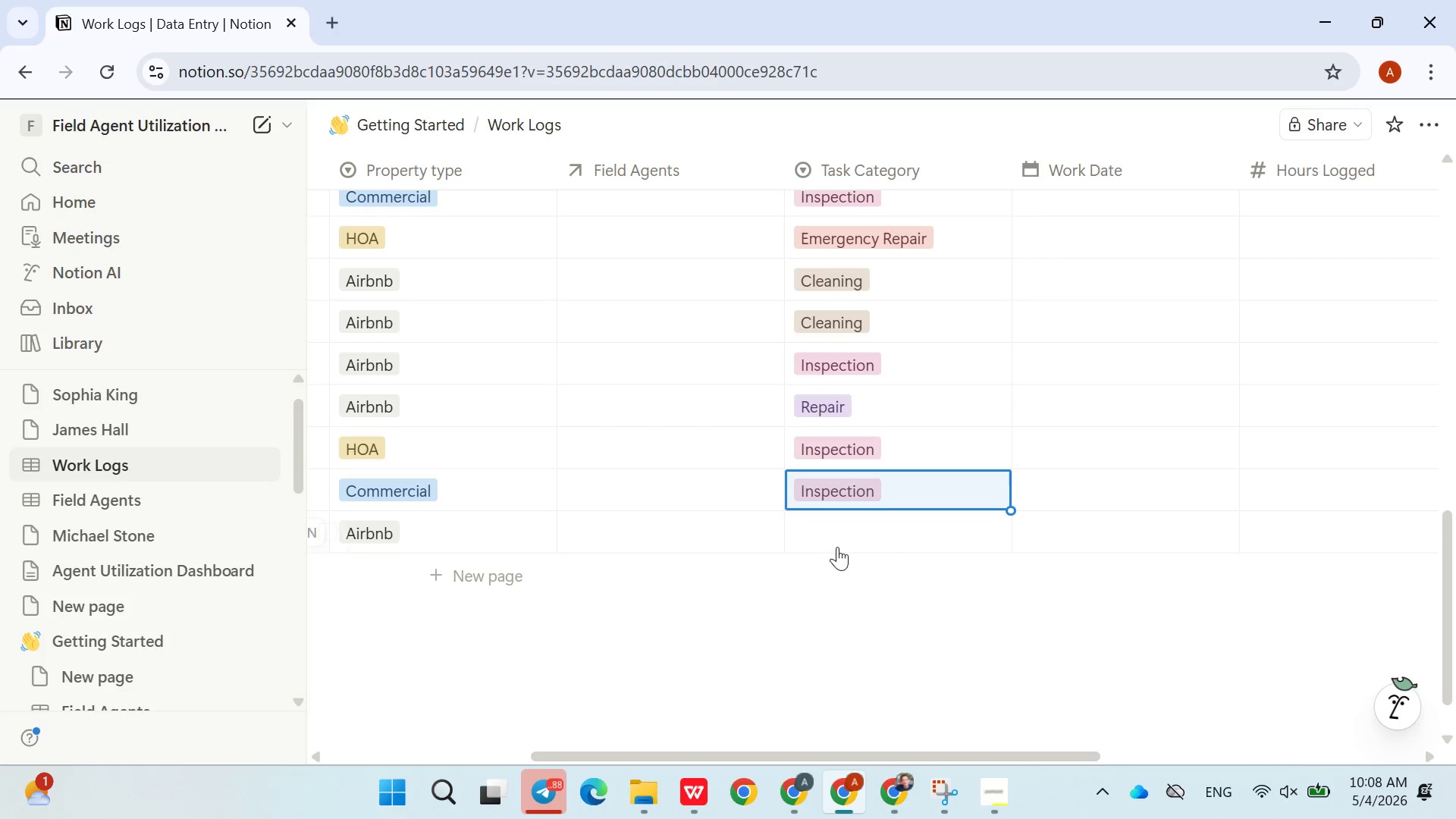 
left_click([839, 544])
 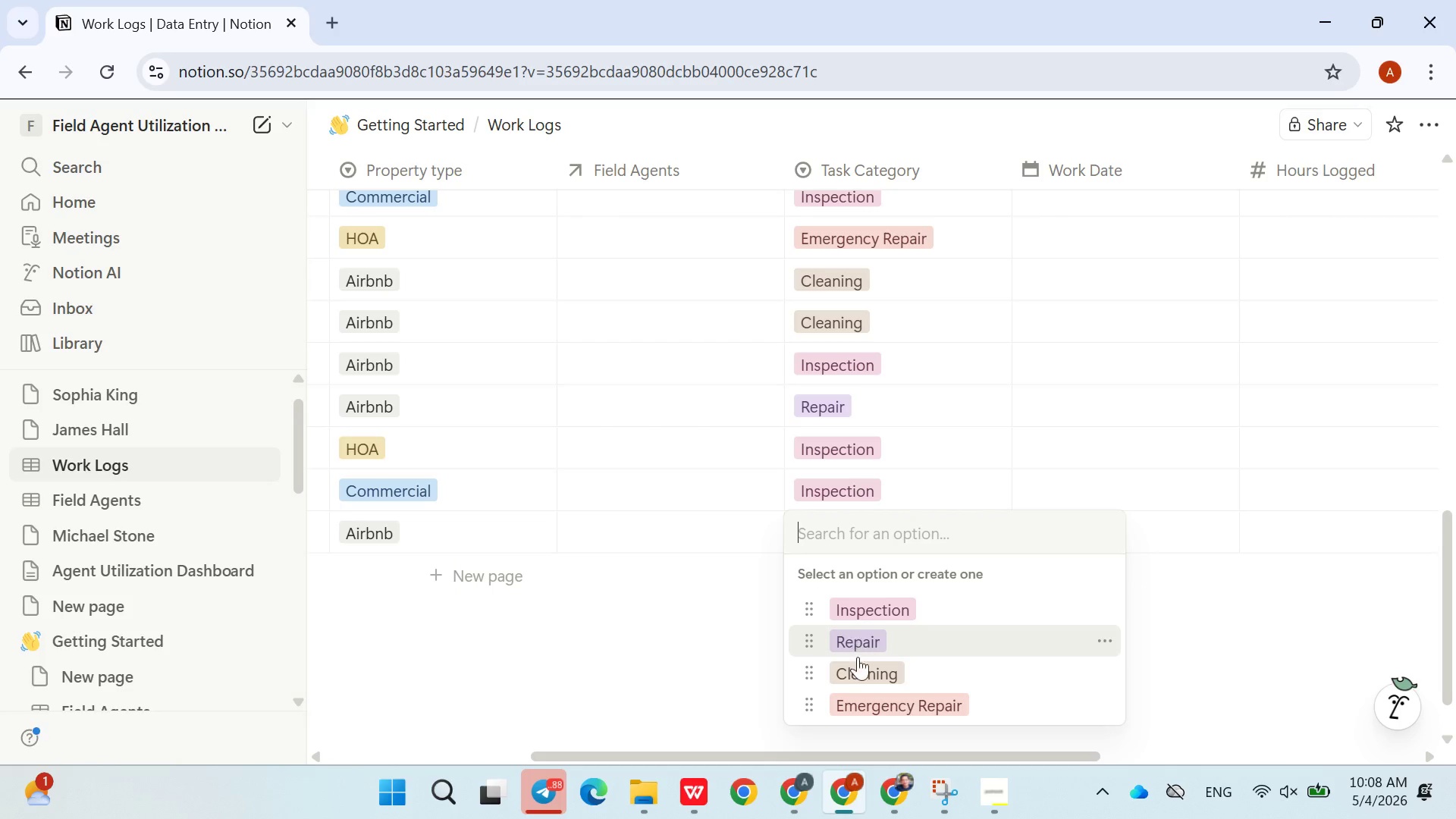 
left_click([858, 670])
 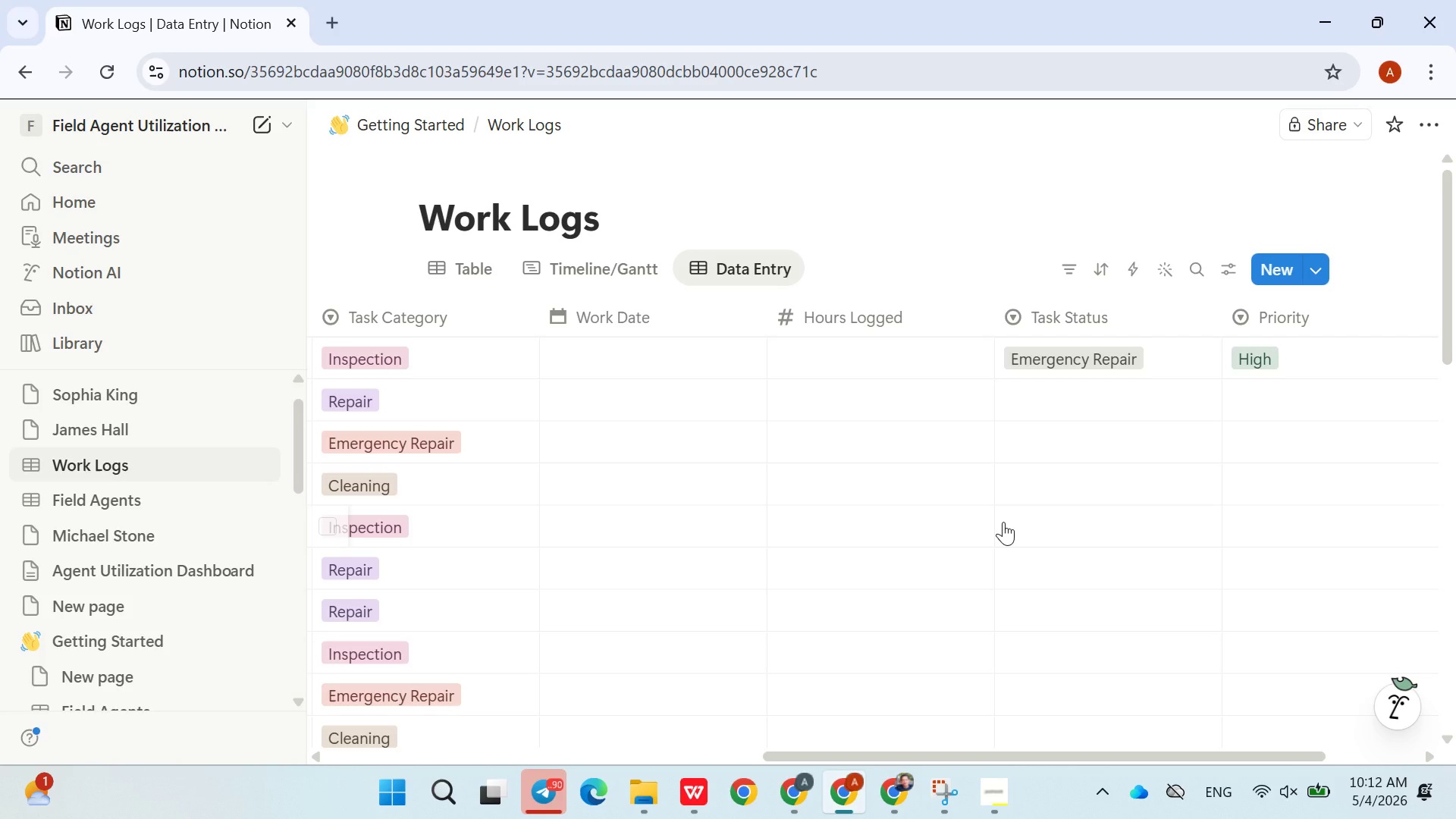 
wait(226.55)
 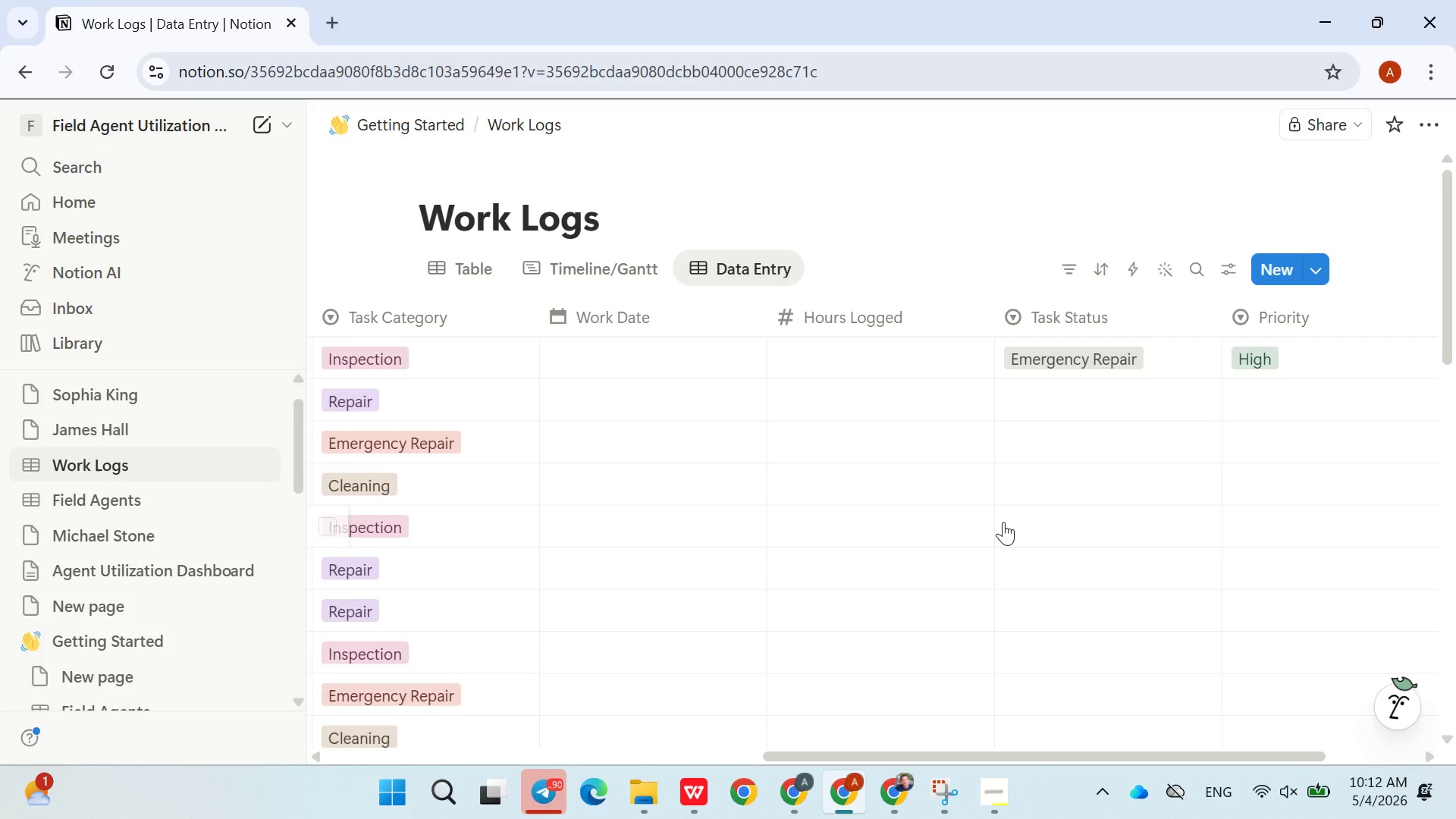 
left_click([682, 355])
 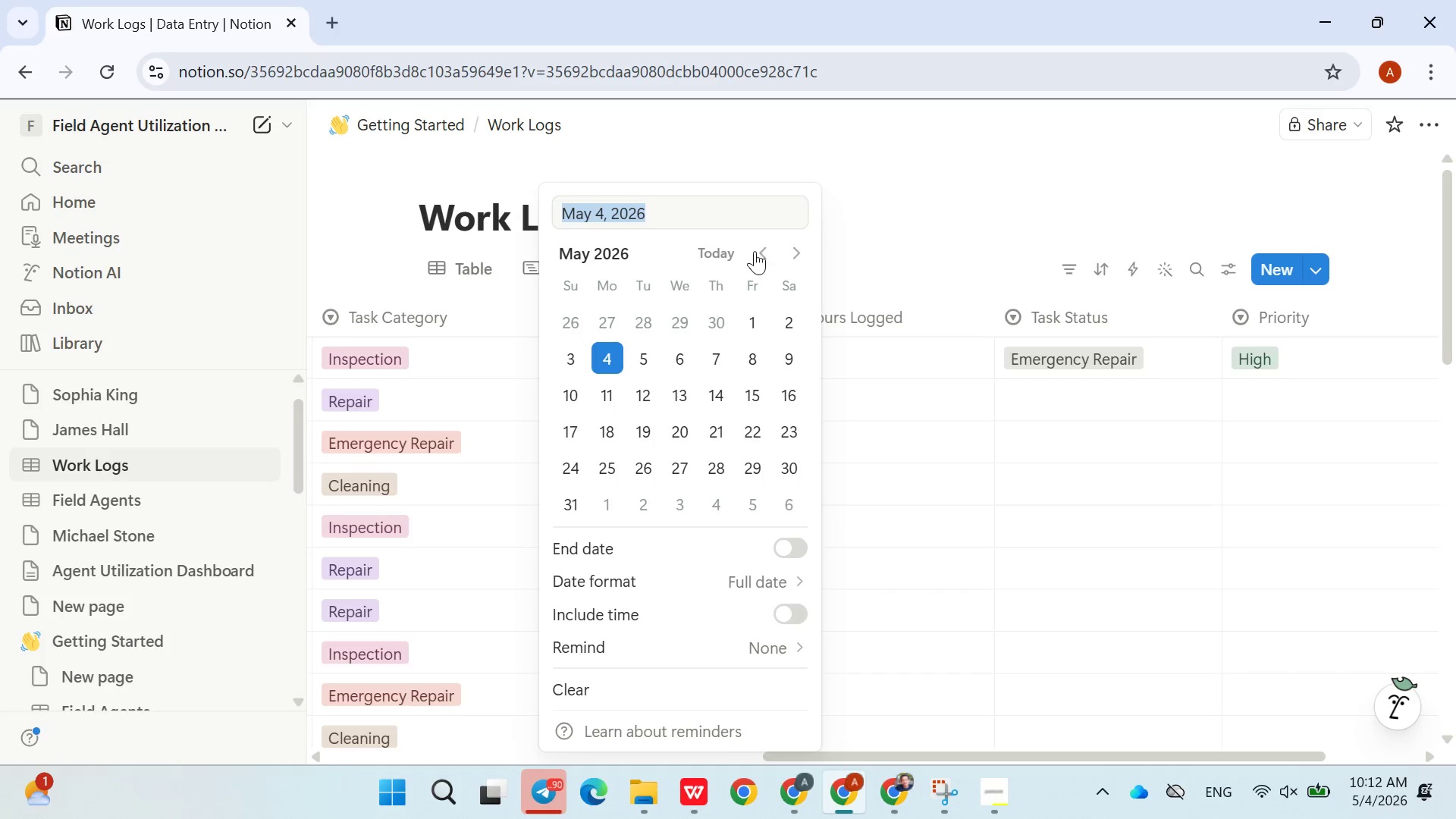 
double_click([756, 251])
 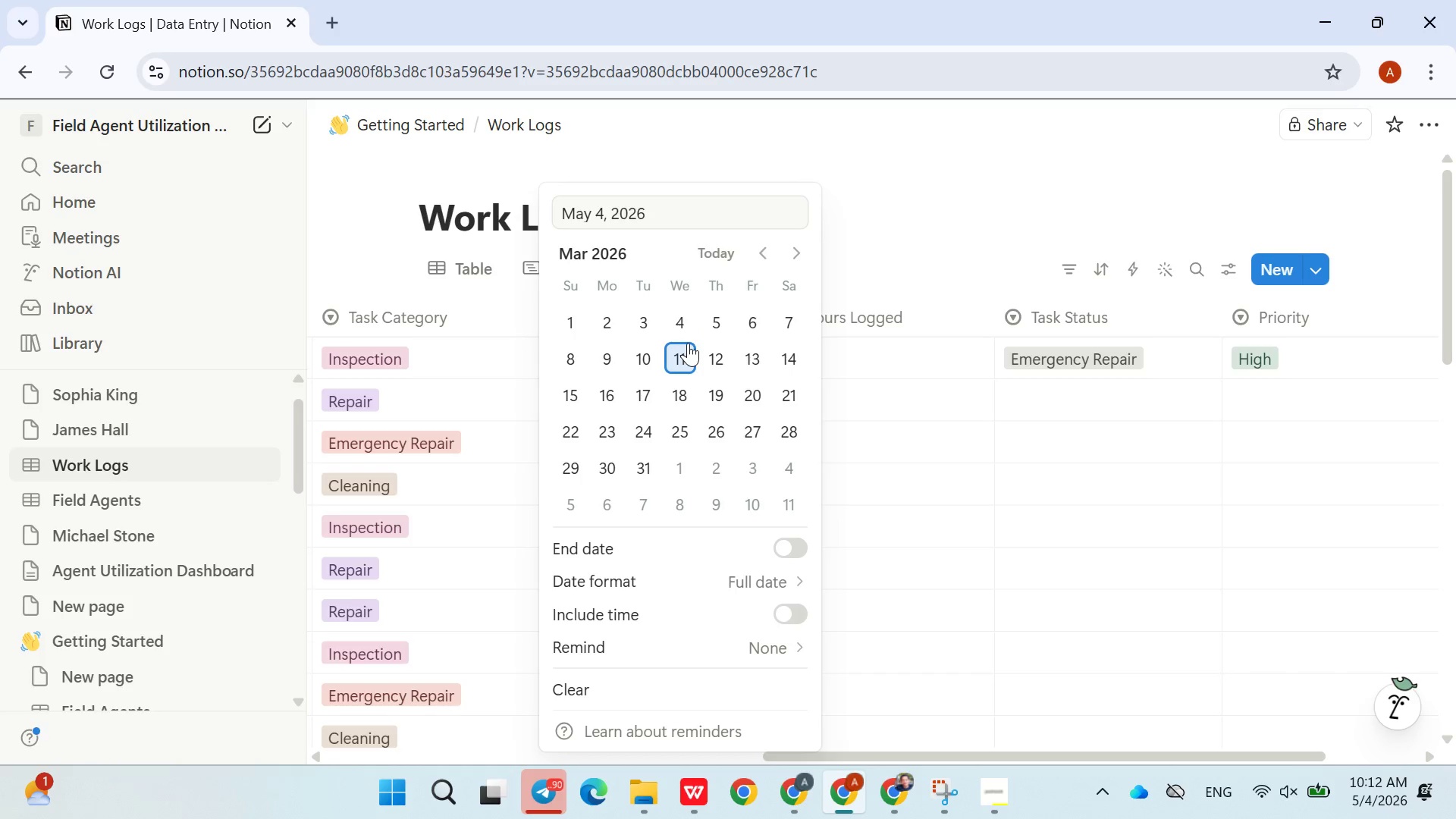 
triple_click([688, 343])
 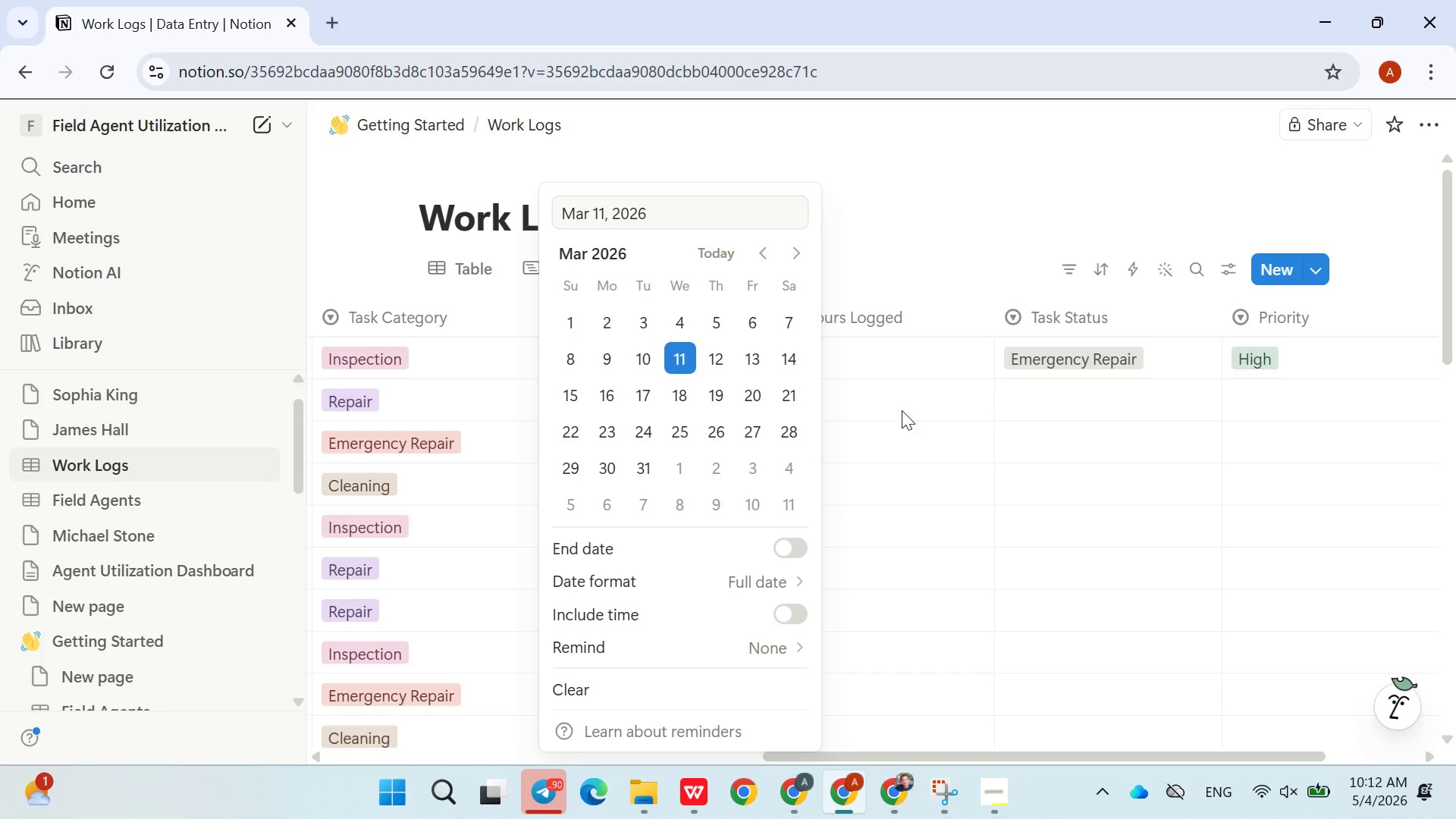 
left_click([902, 410])
 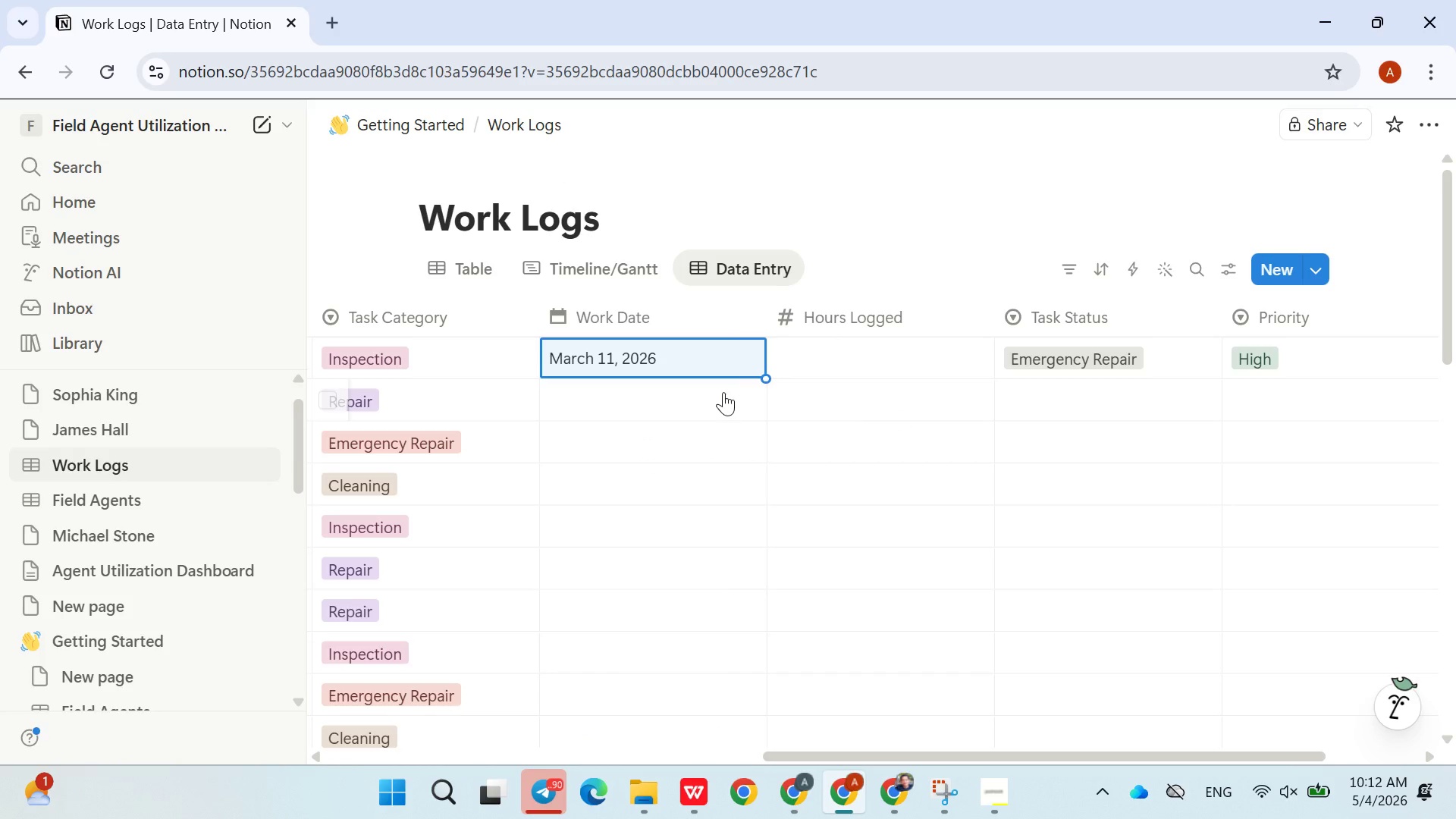 
left_click([723, 392])
 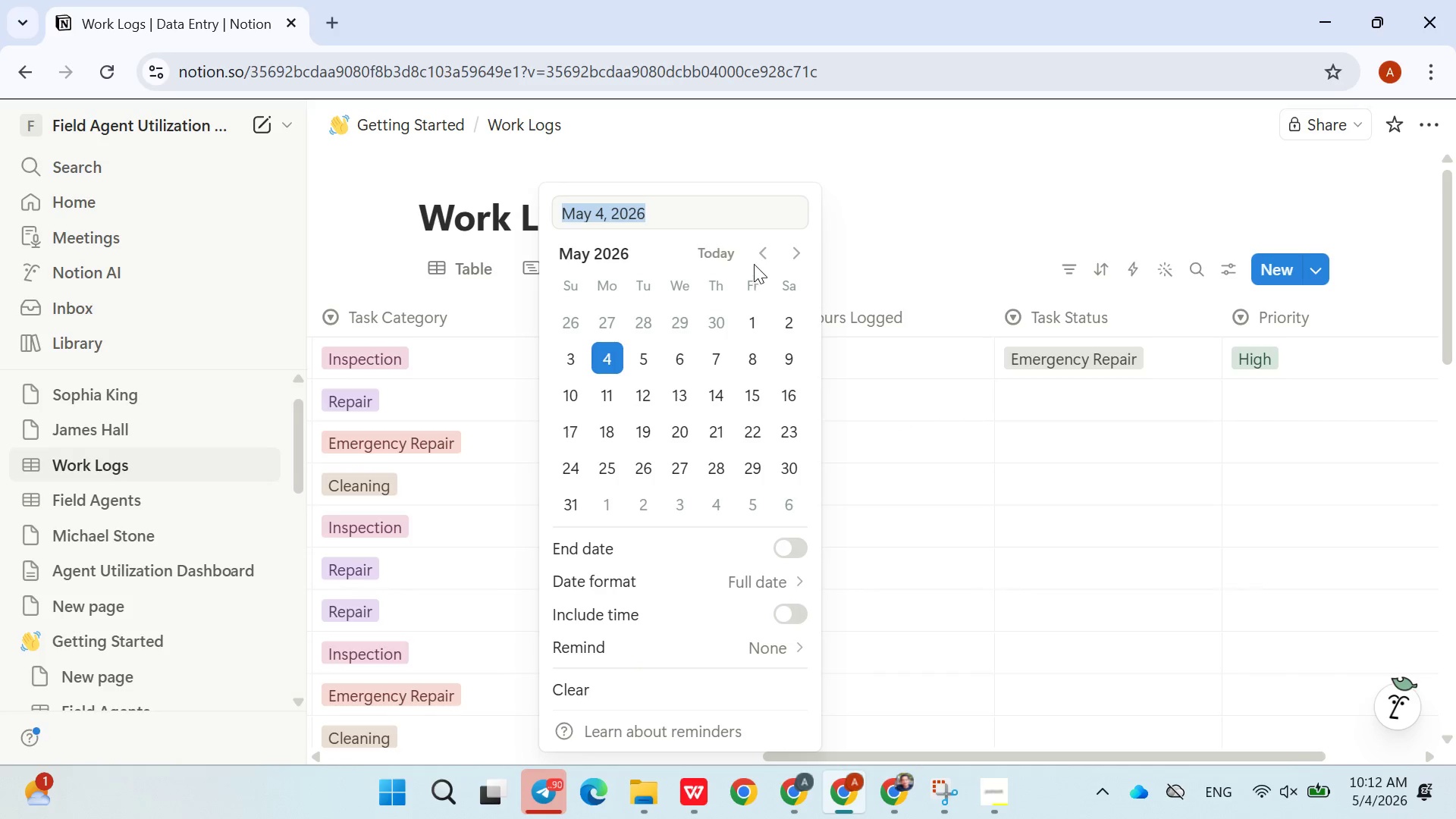 
left_click([754, 263])
 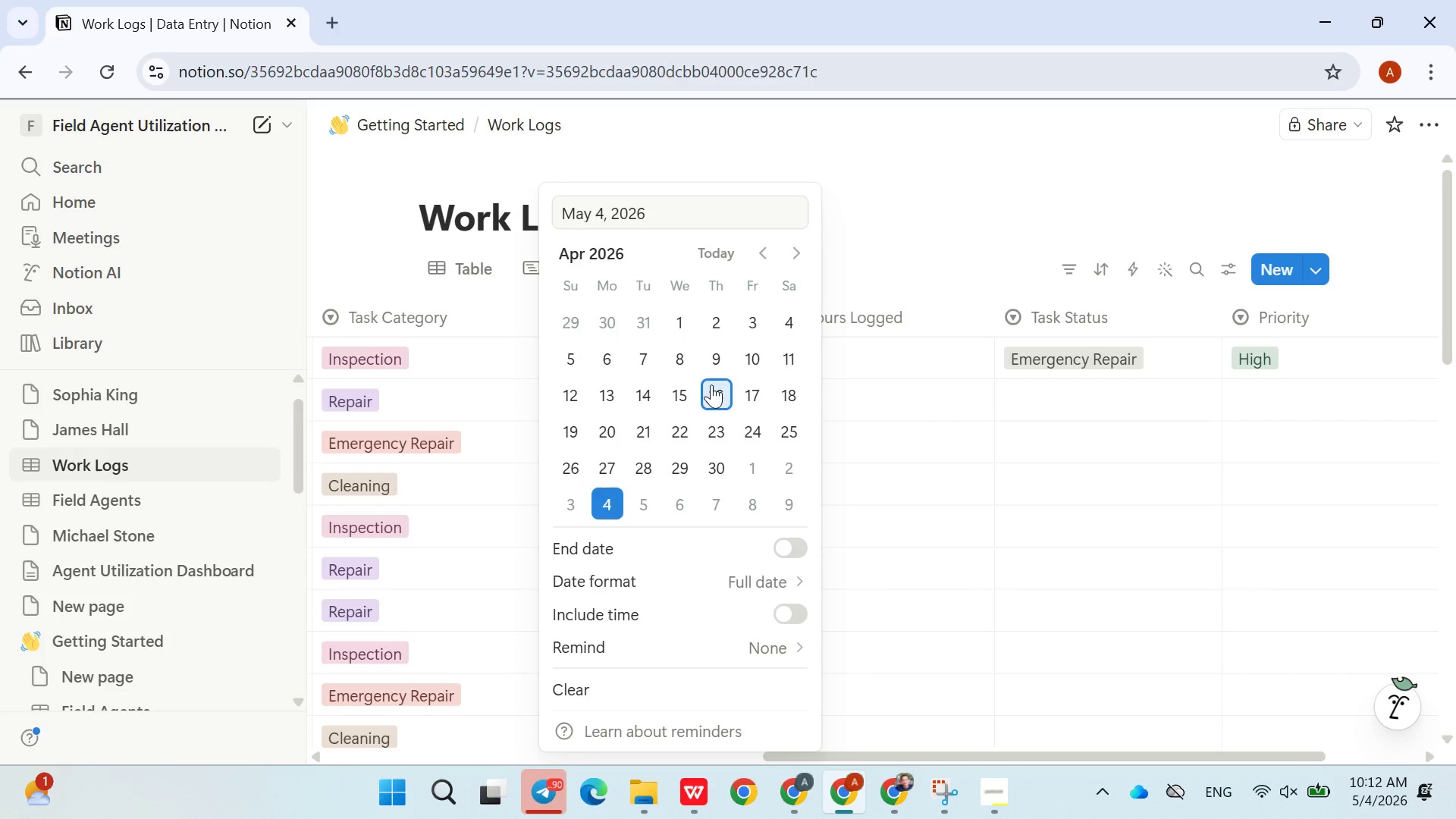 
left_click([711, 384])
 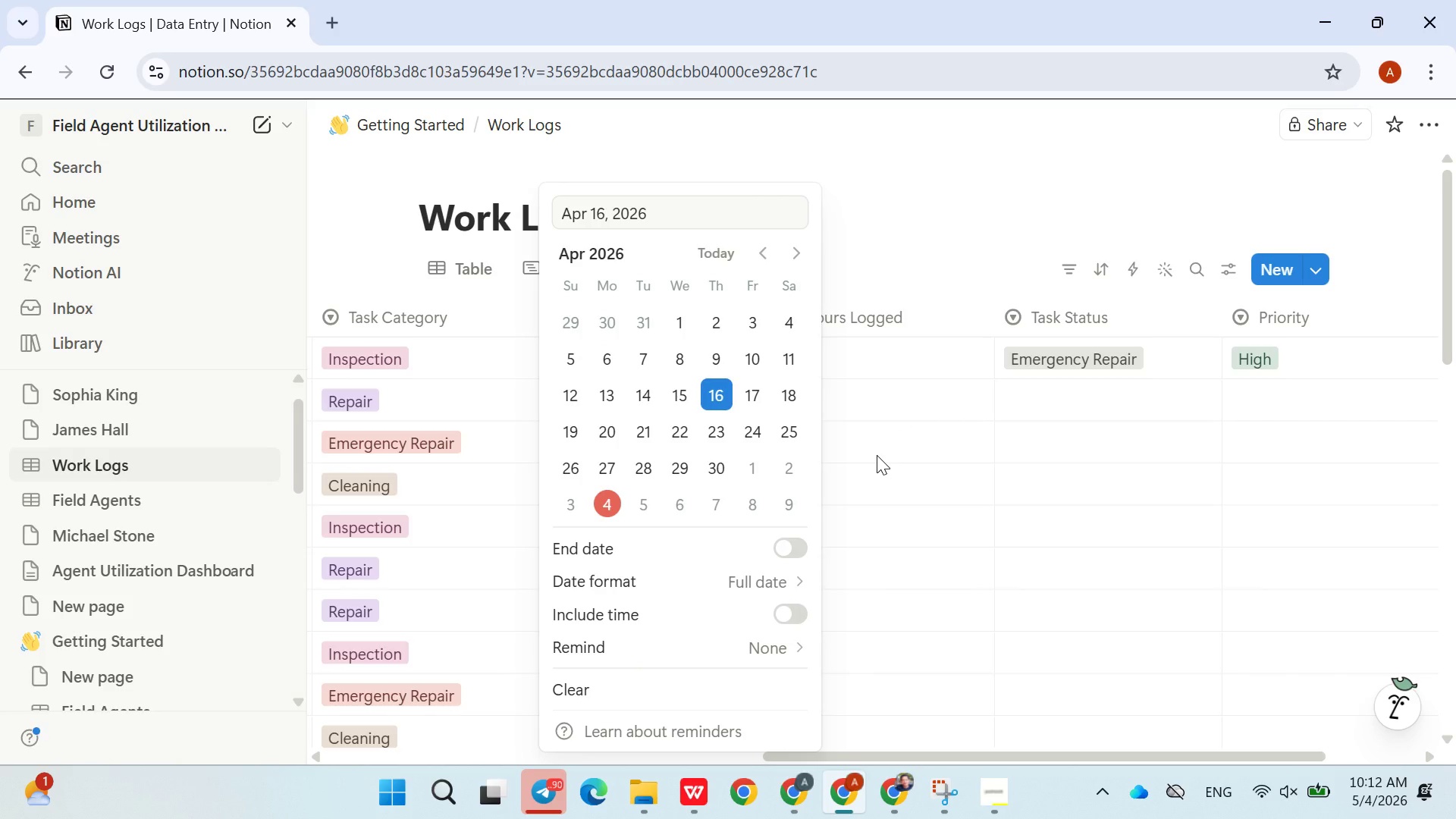 
left_click([877, 455])
 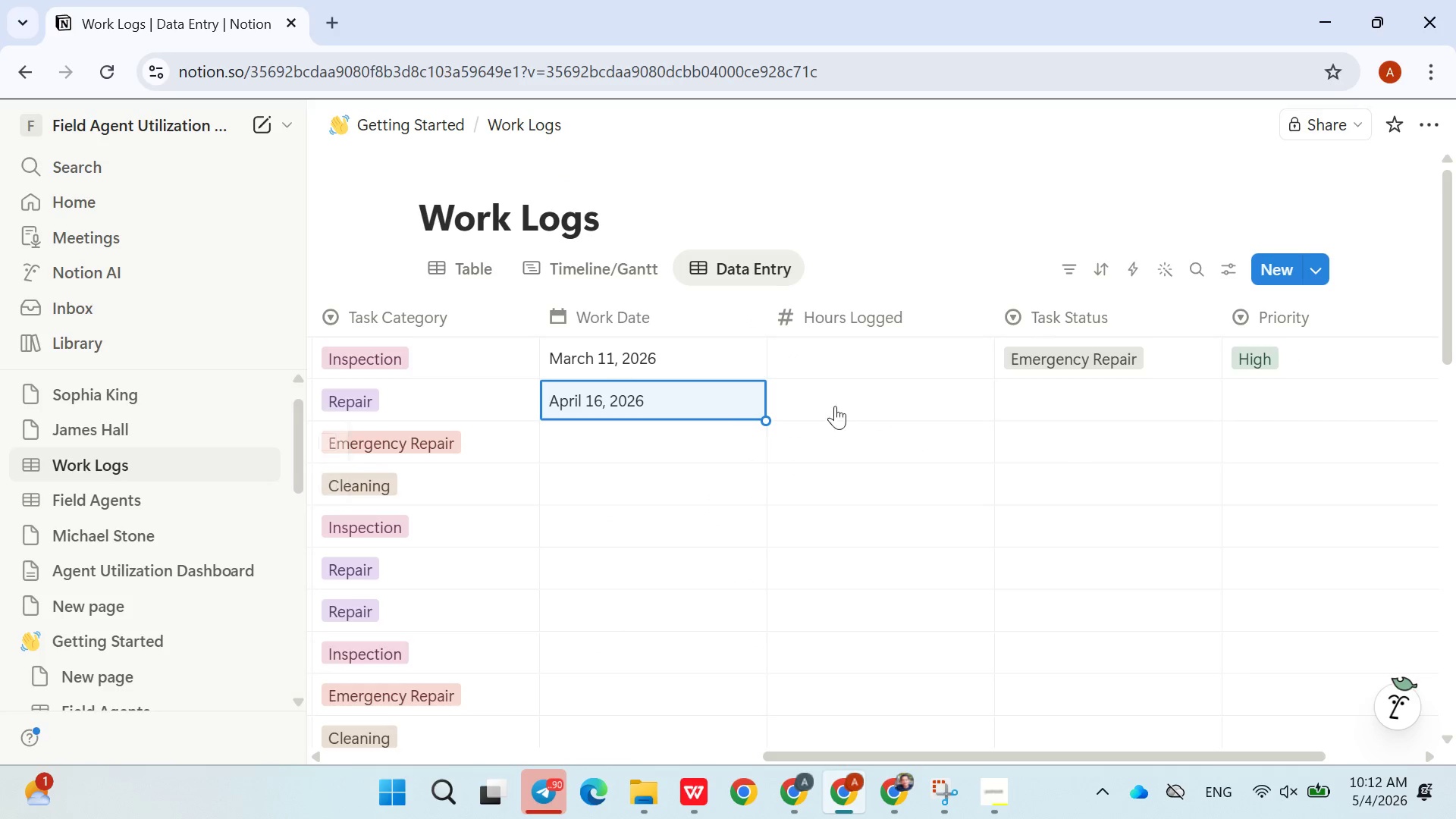 
left_click([665, 453])
 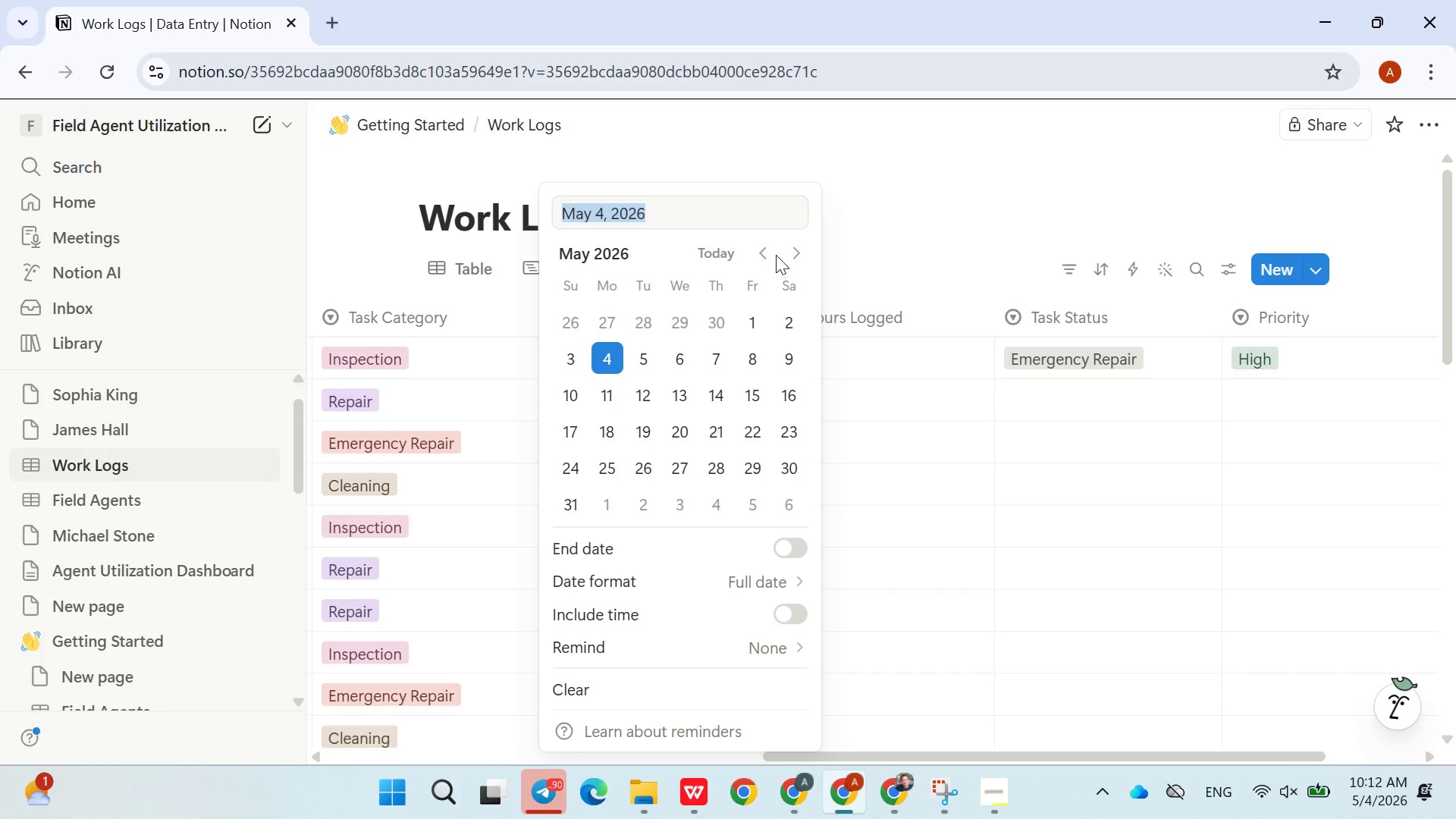 
left_click([772, 251])
 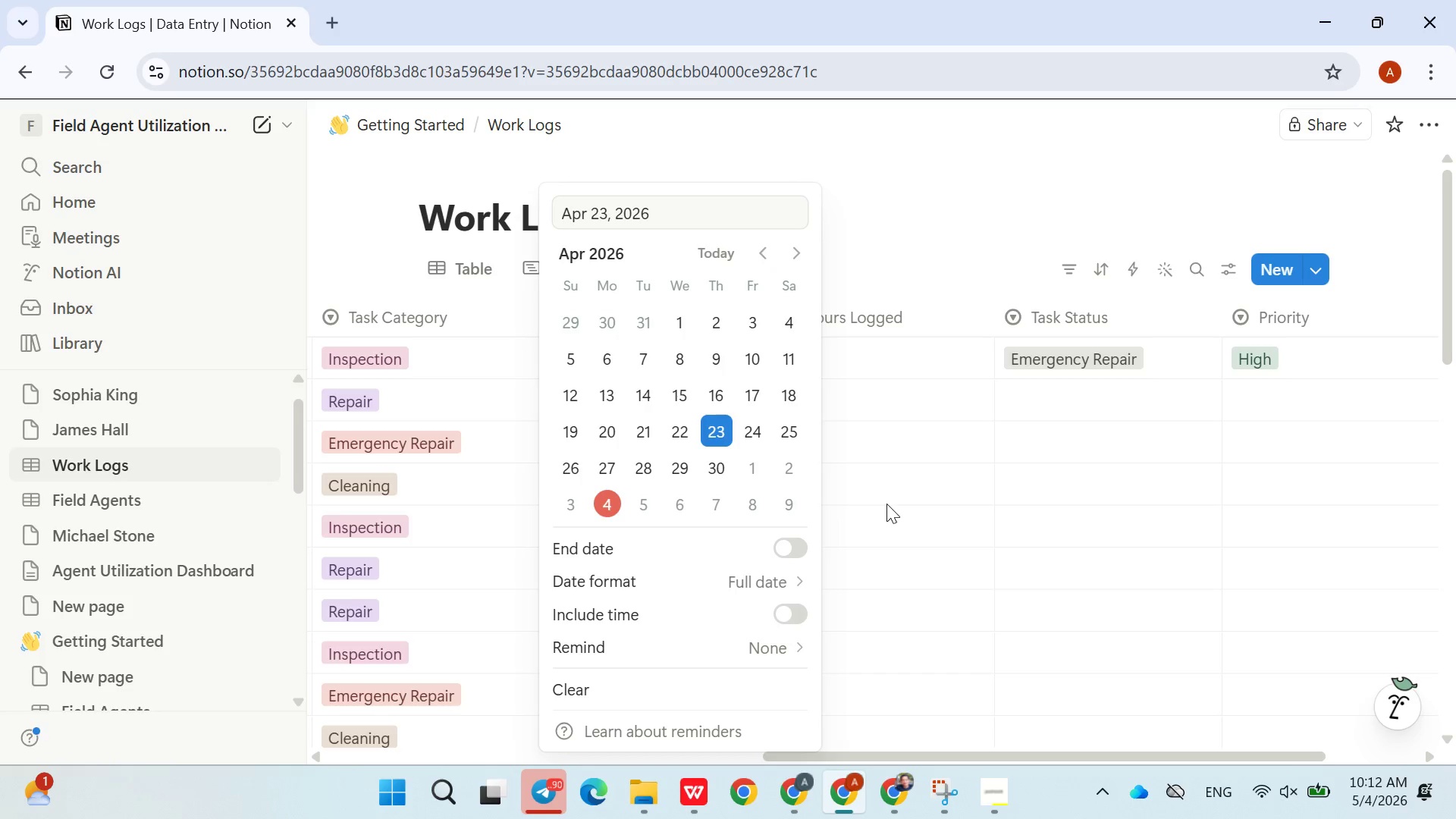 
double_click([886, 504])
 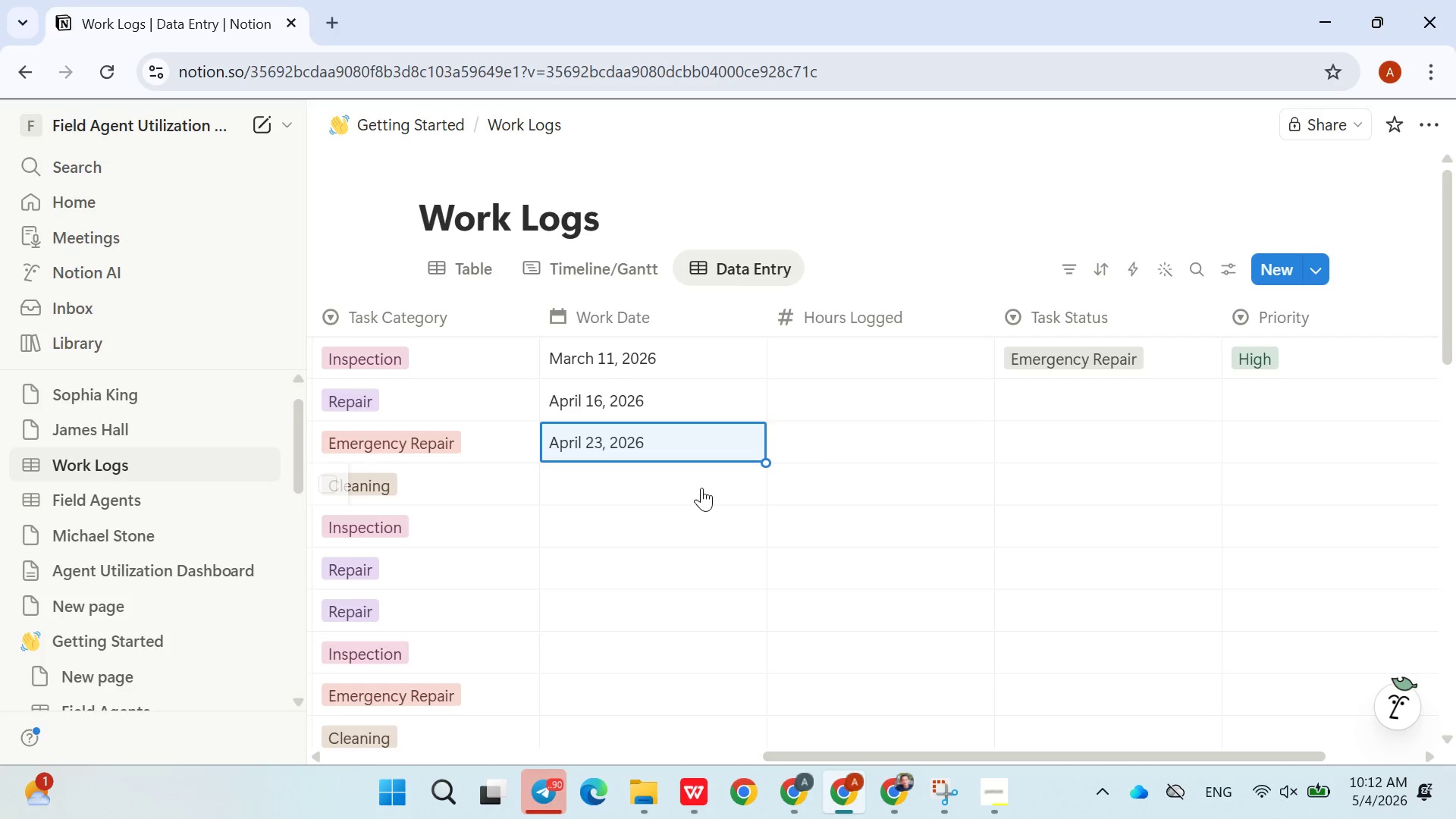 
left_click([641, 490])
 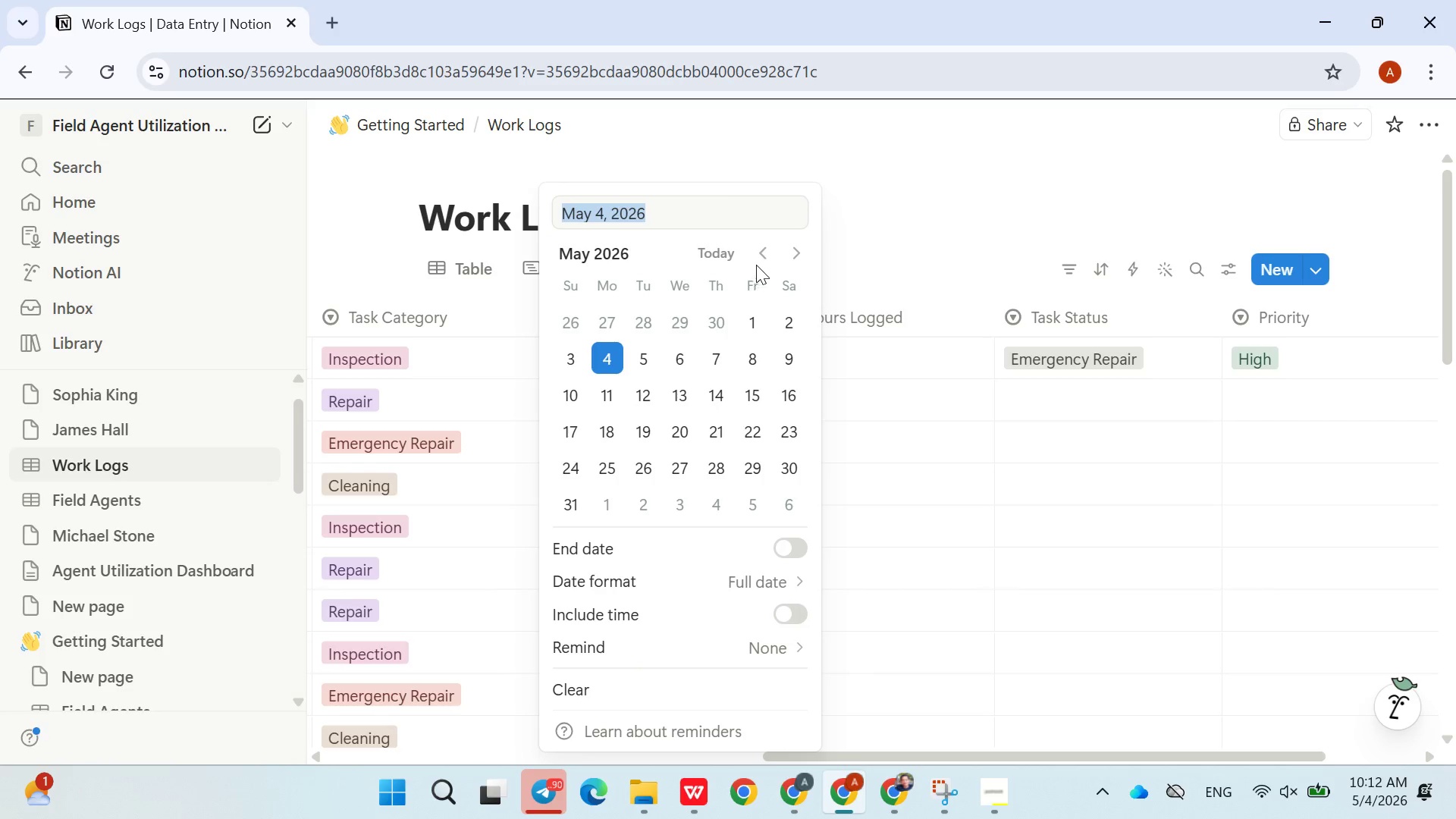 
left_click([759, 262])
 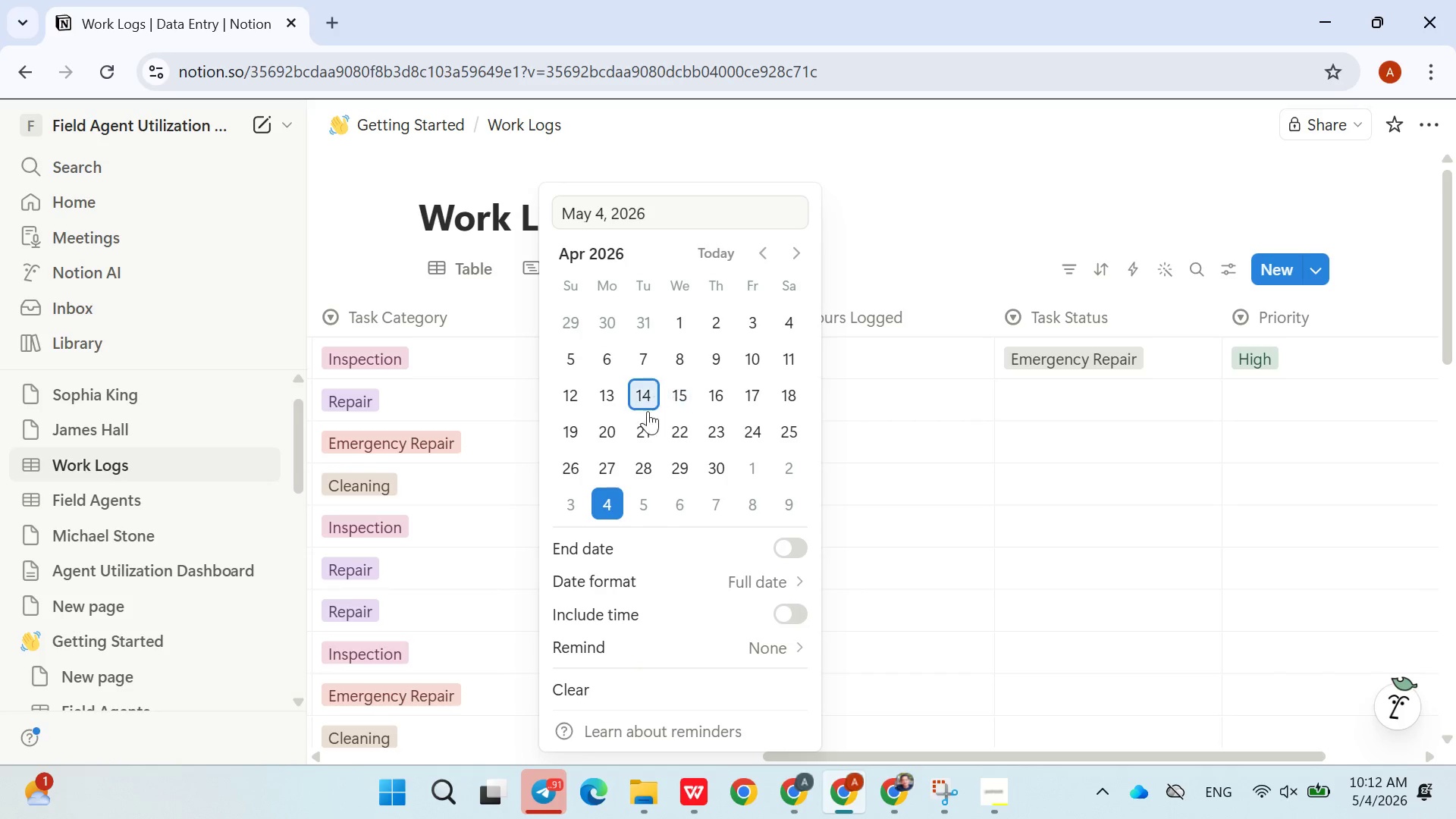 
left_click([644, 416])
 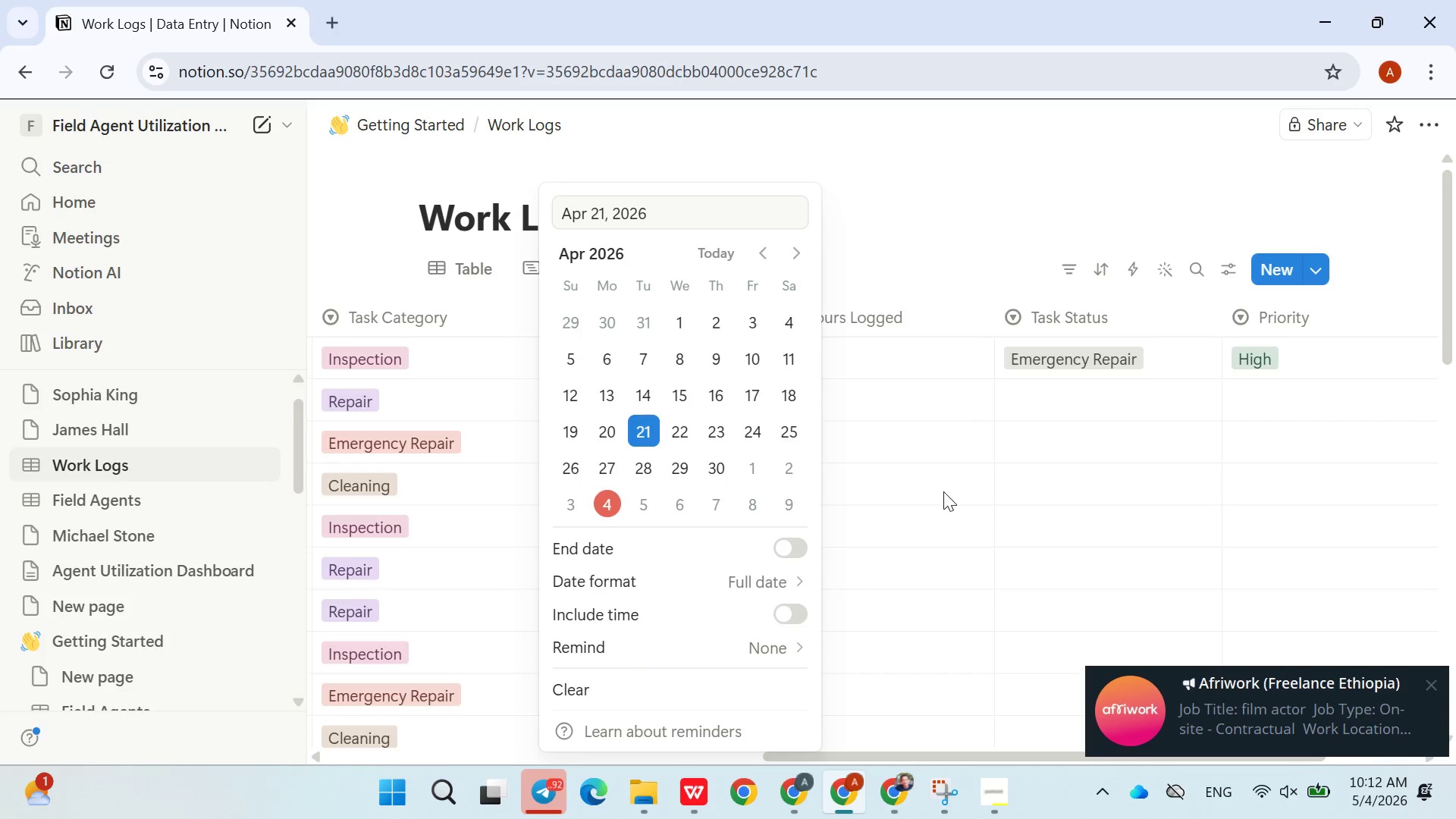 
left_click([964, 491])
 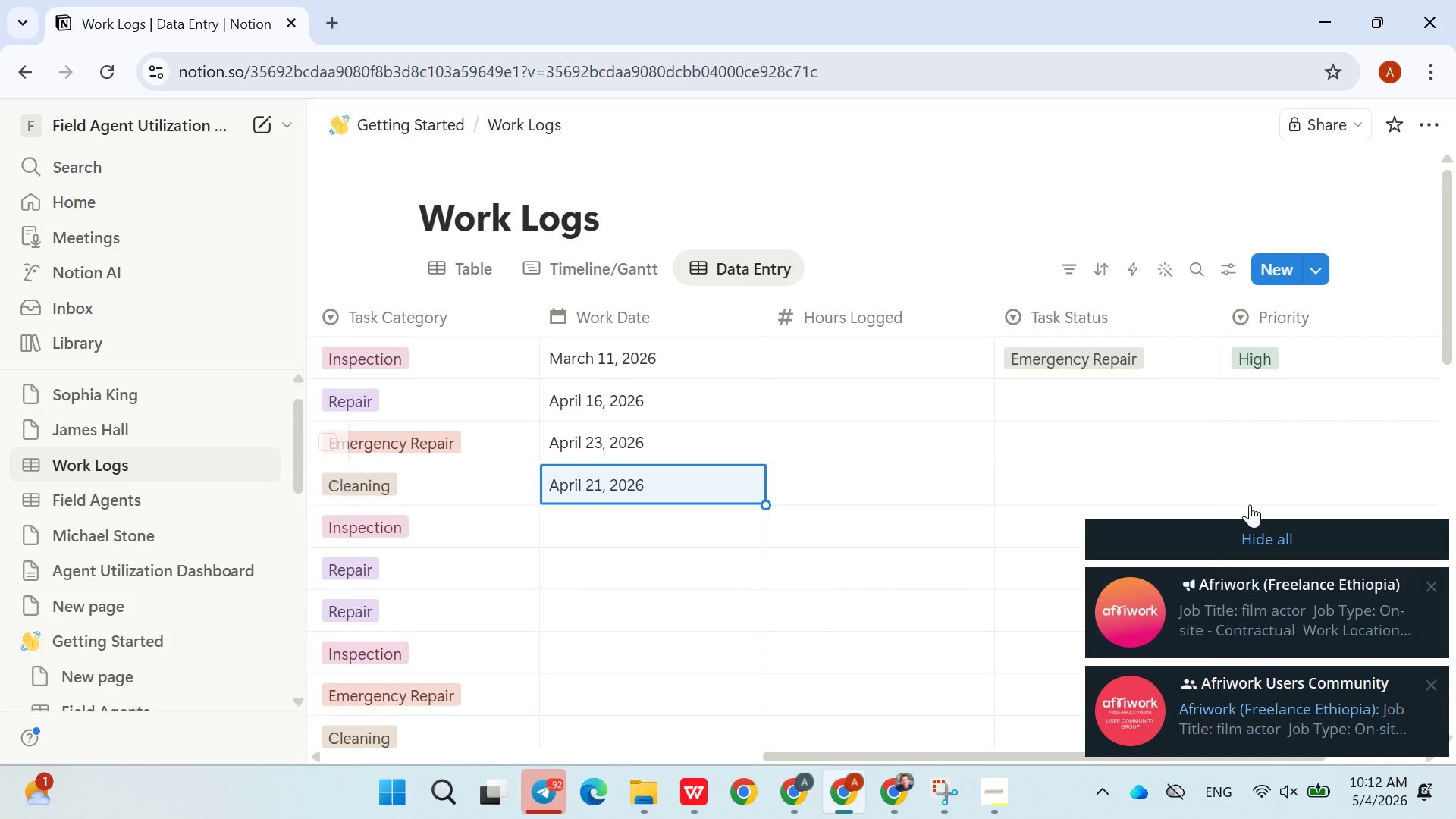 
left_click([1254, 521])
 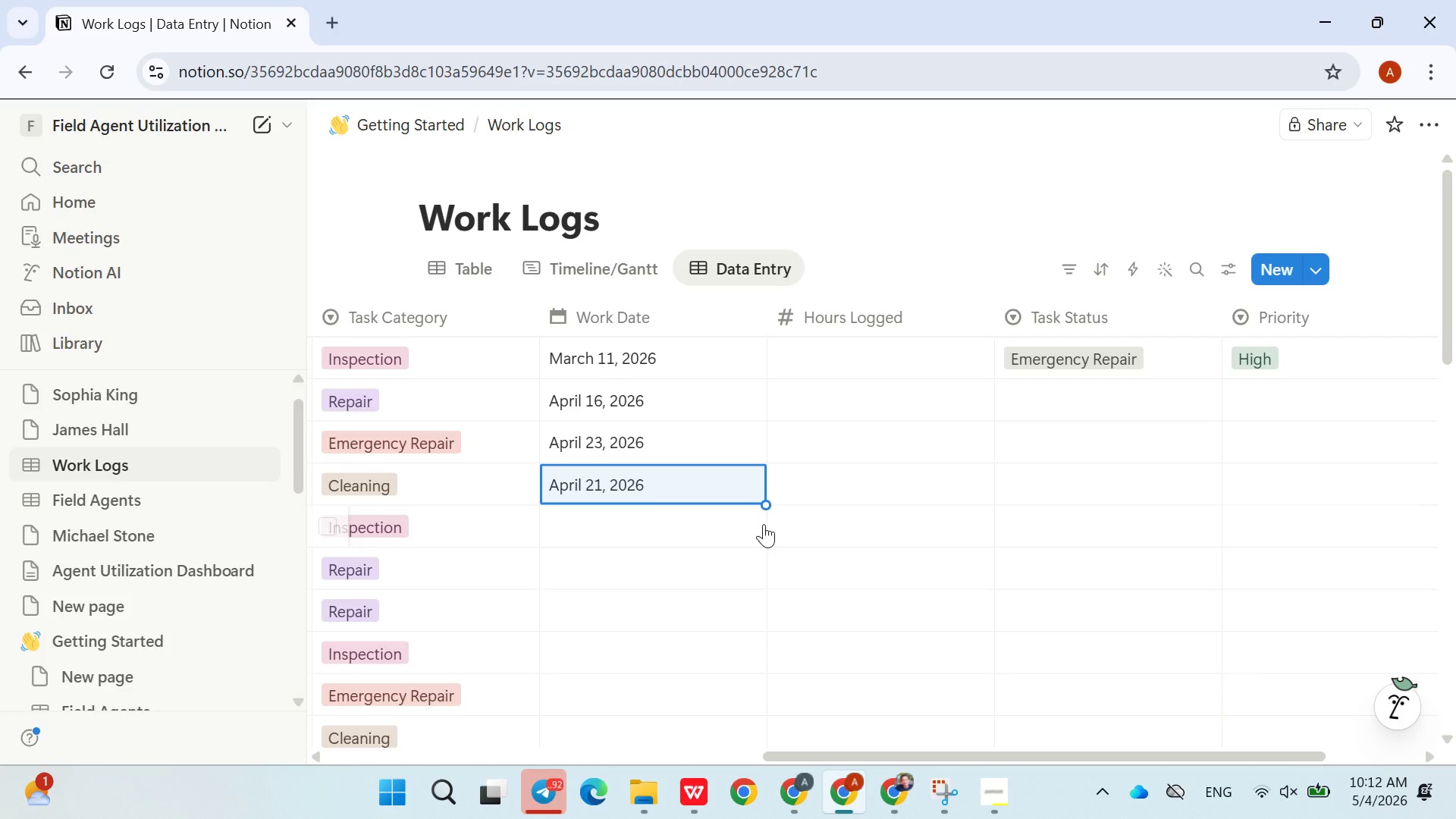 
wait(8.17)
 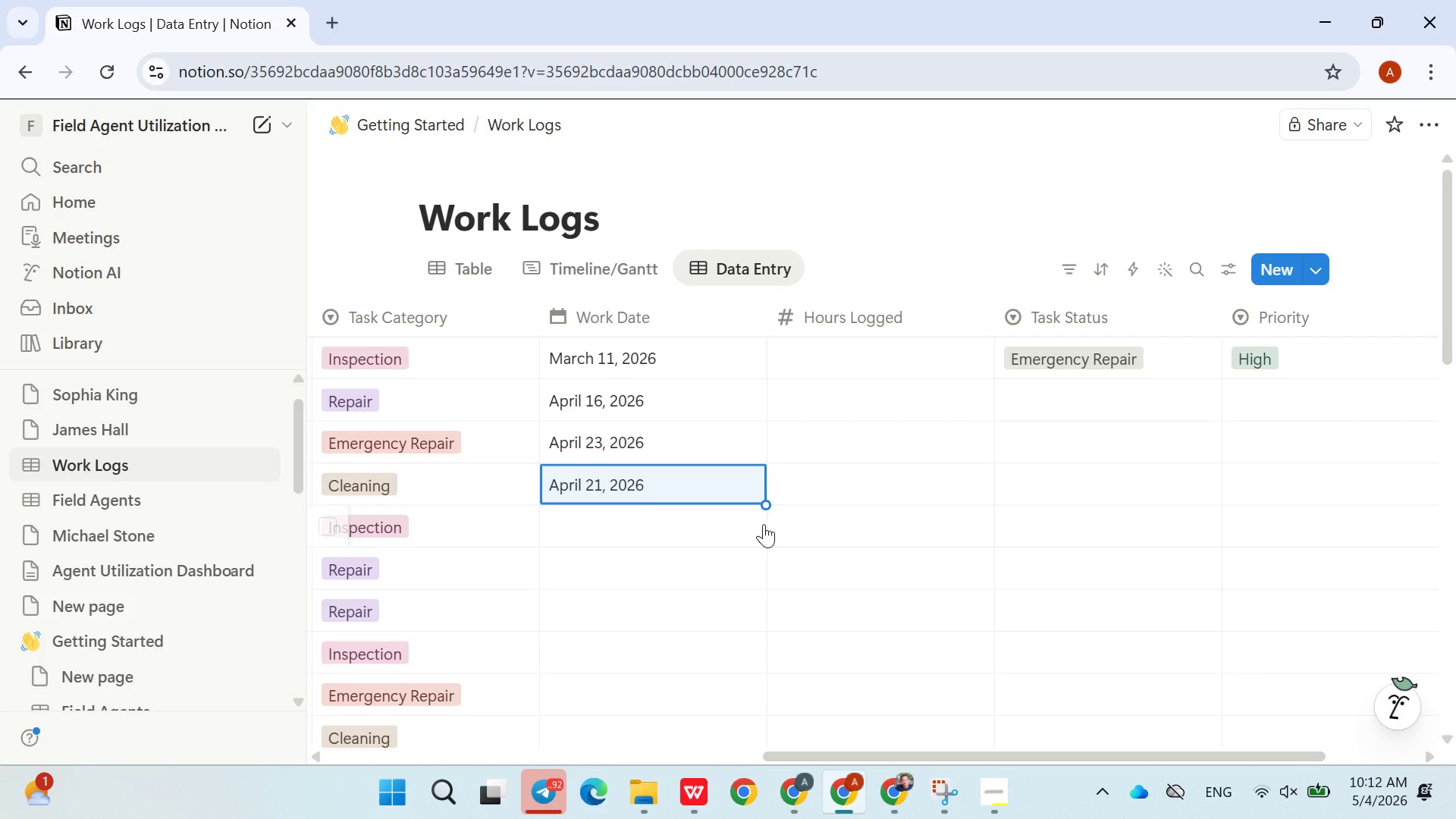 
left_click([610, 522])
 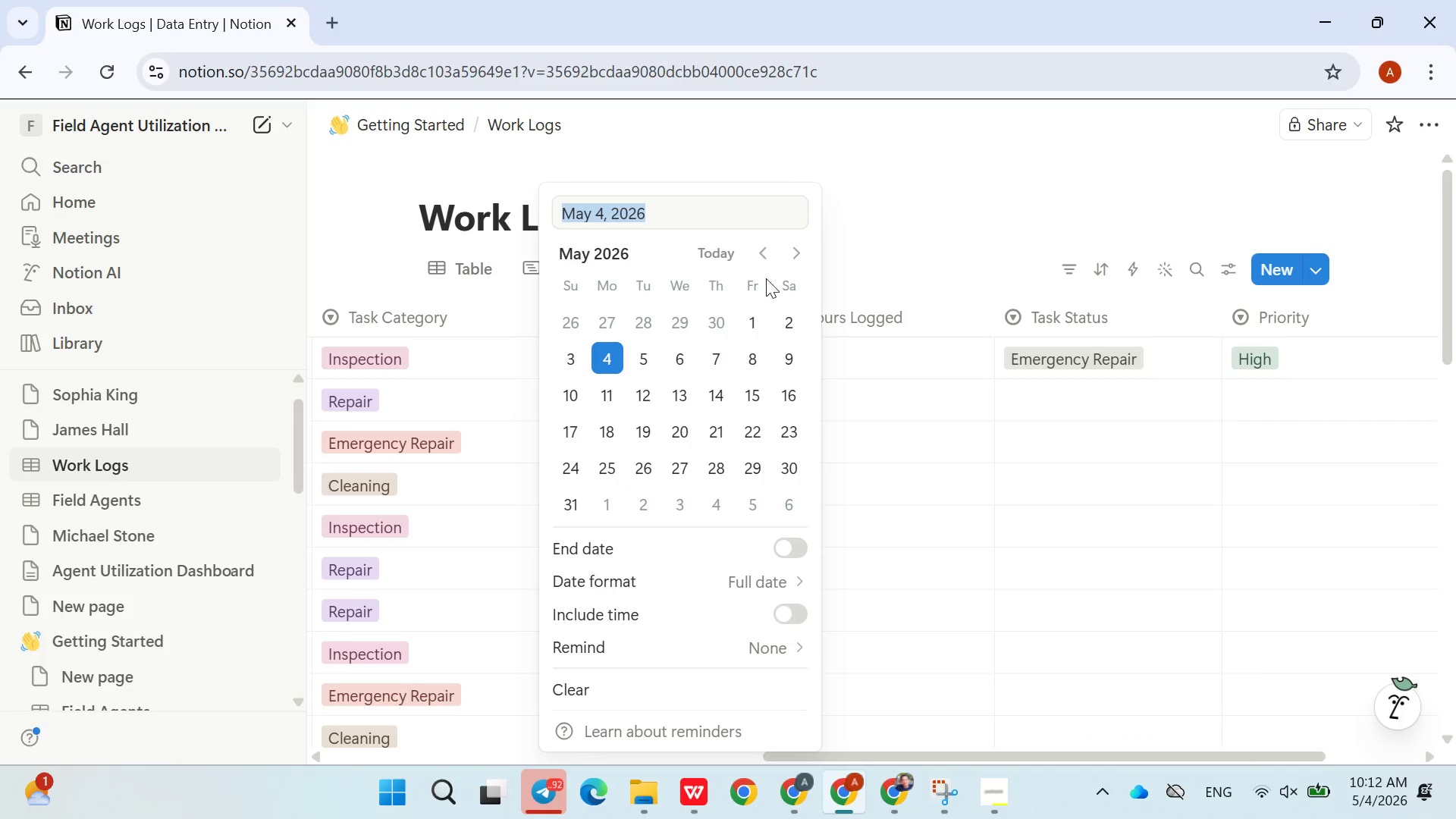 
left_click([765, 259])
 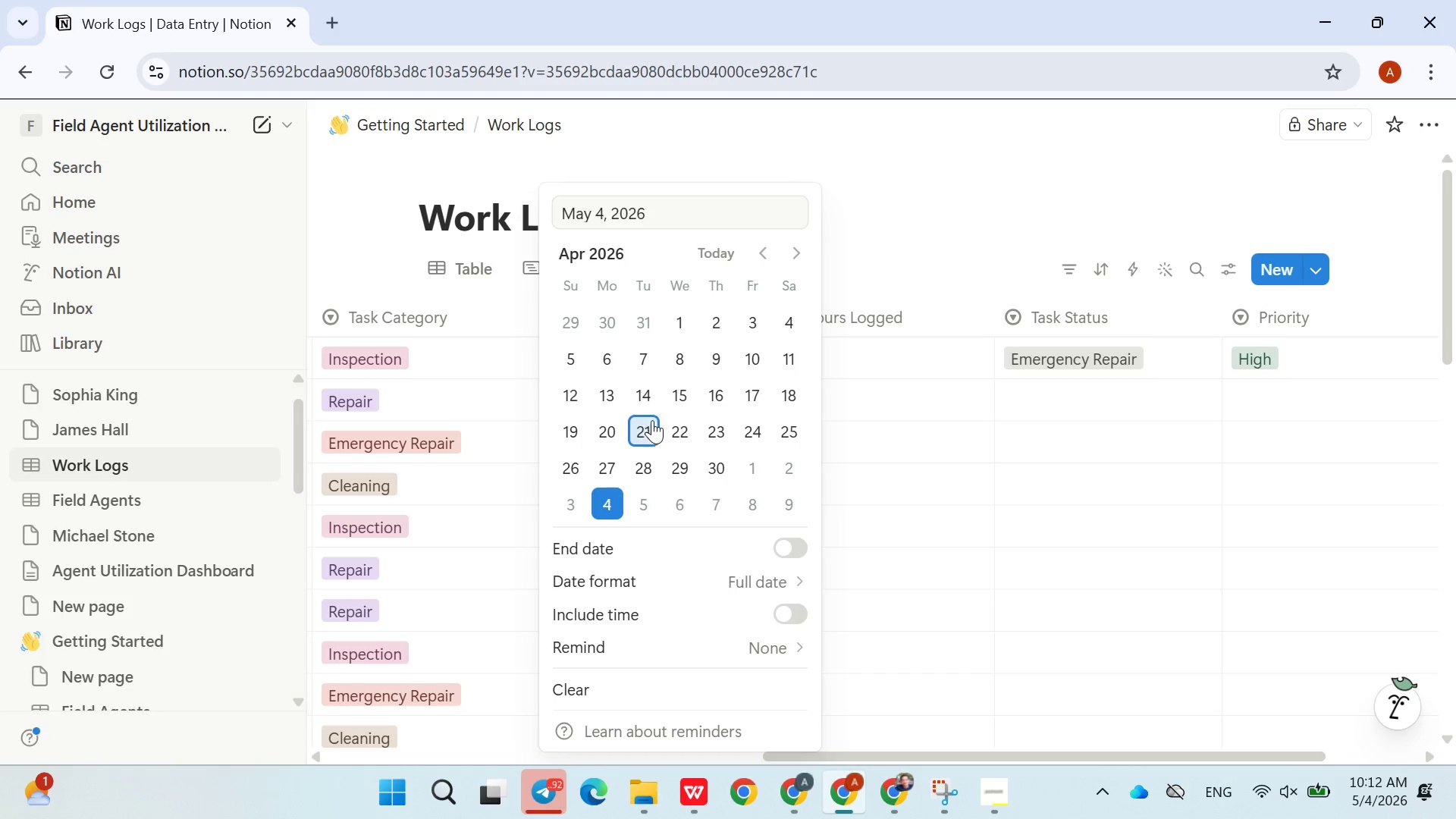 
left_click([673, 405])
 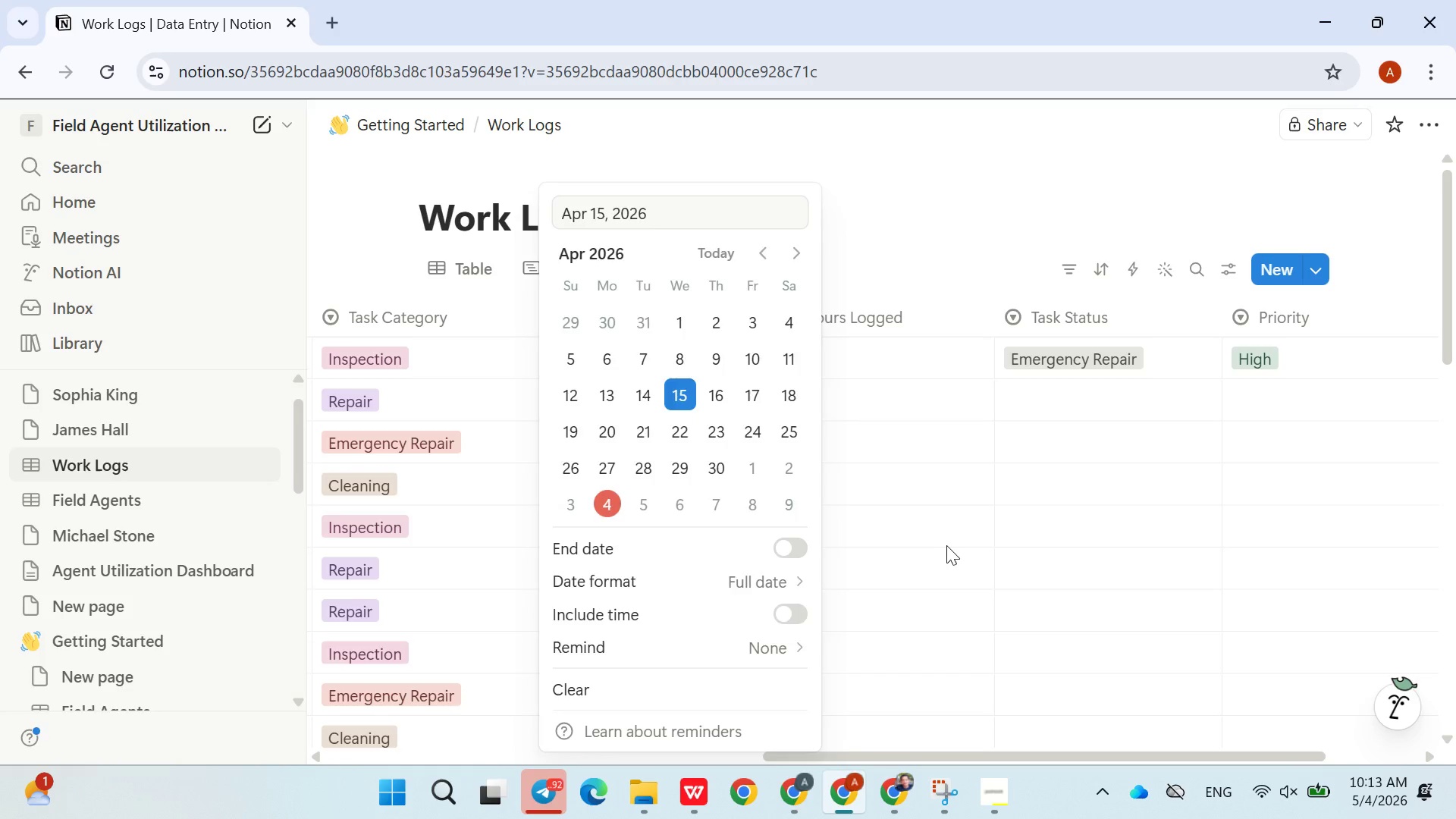 
left_click([946, 545])
 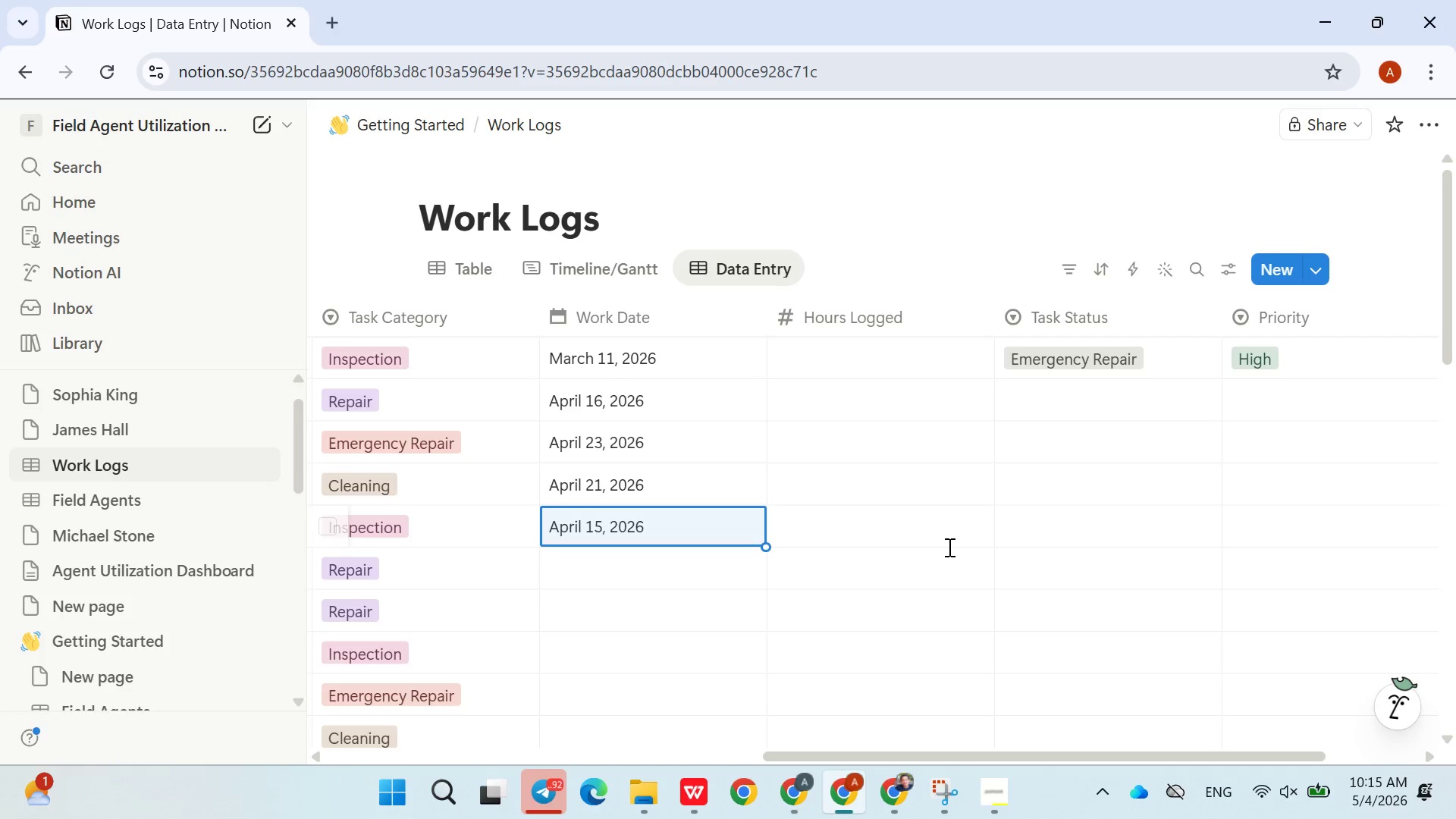 
wait(171.92)
 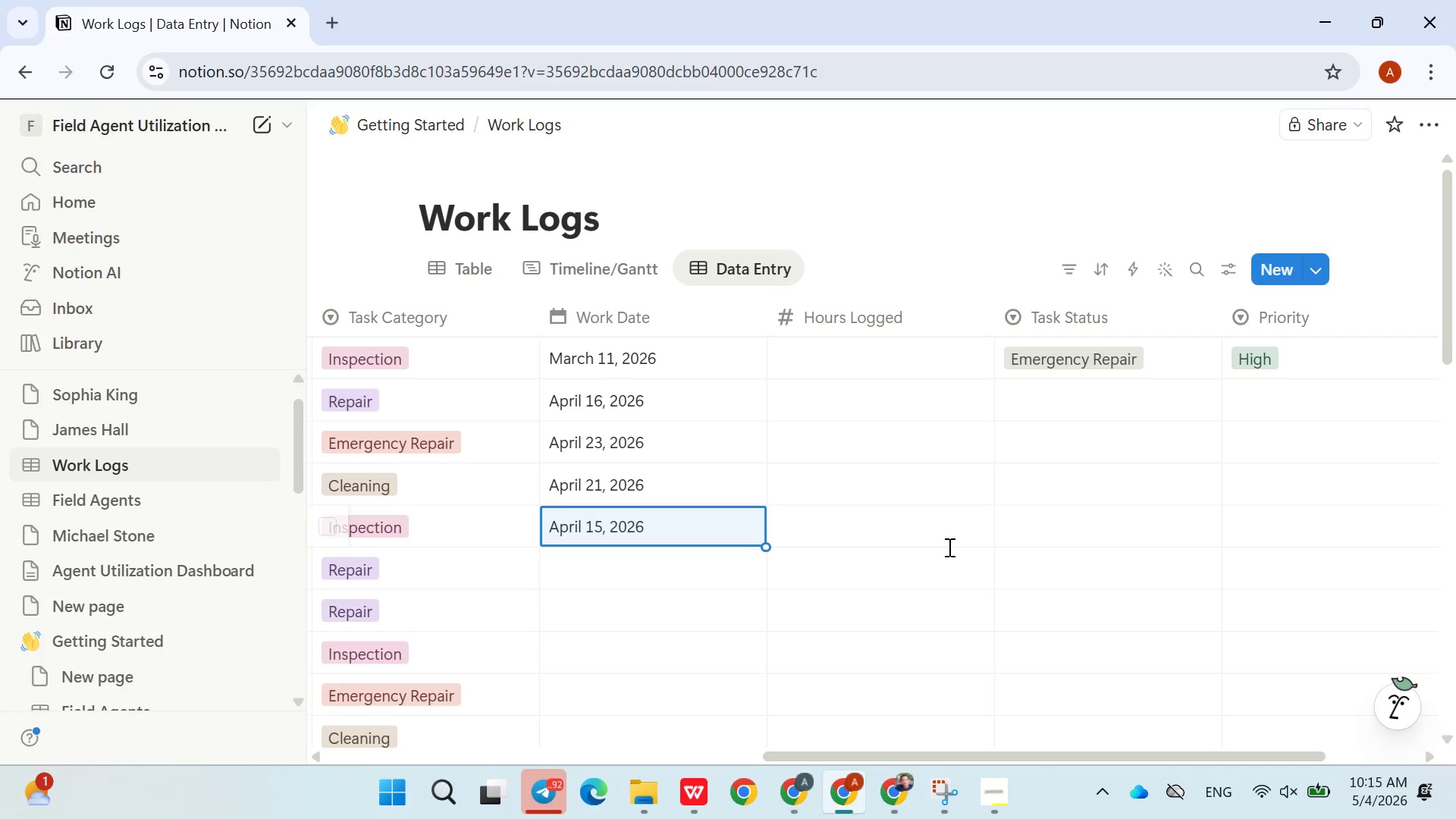 
left_click([711, 560])
 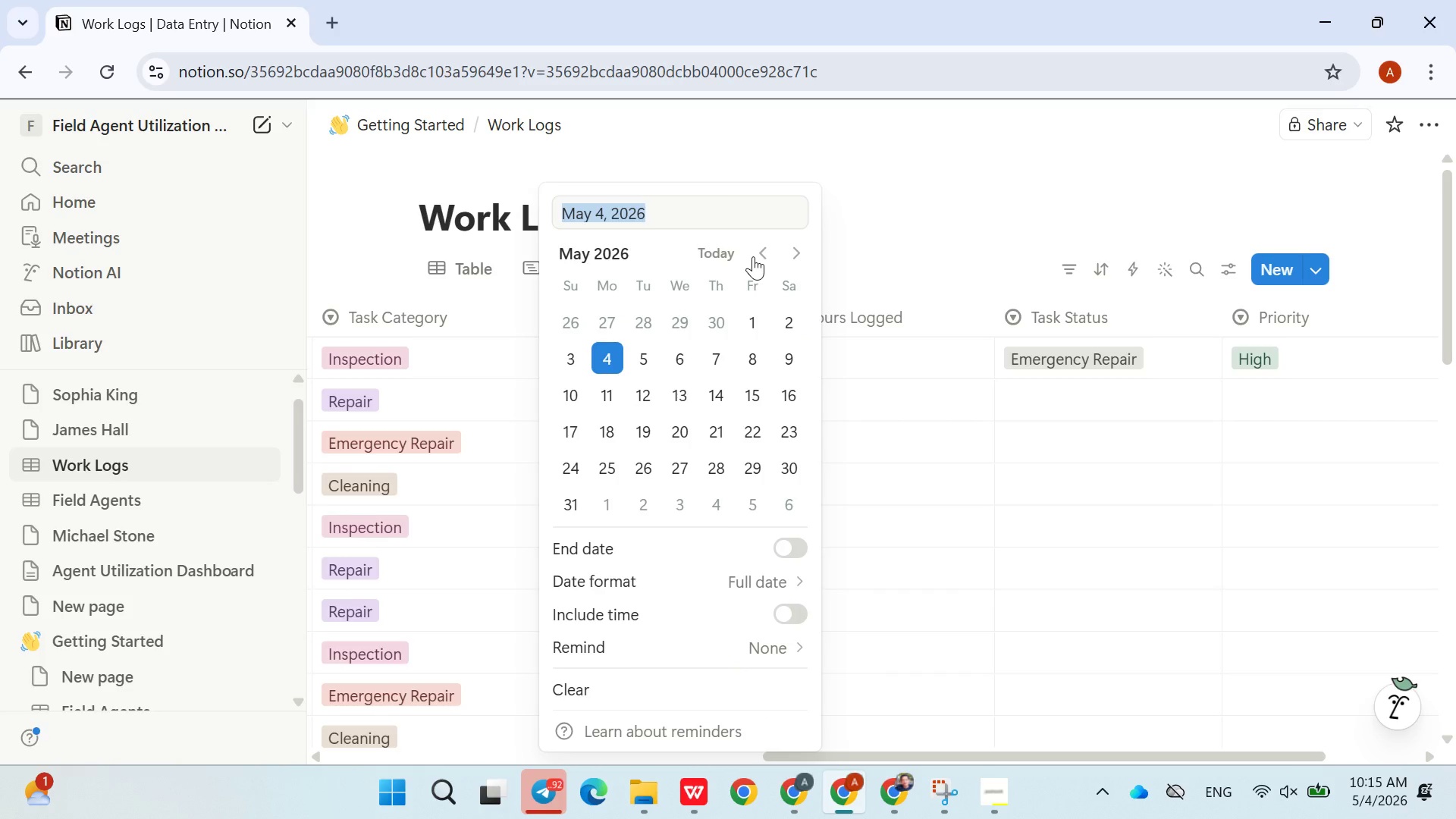 
double_click([754, 256])
 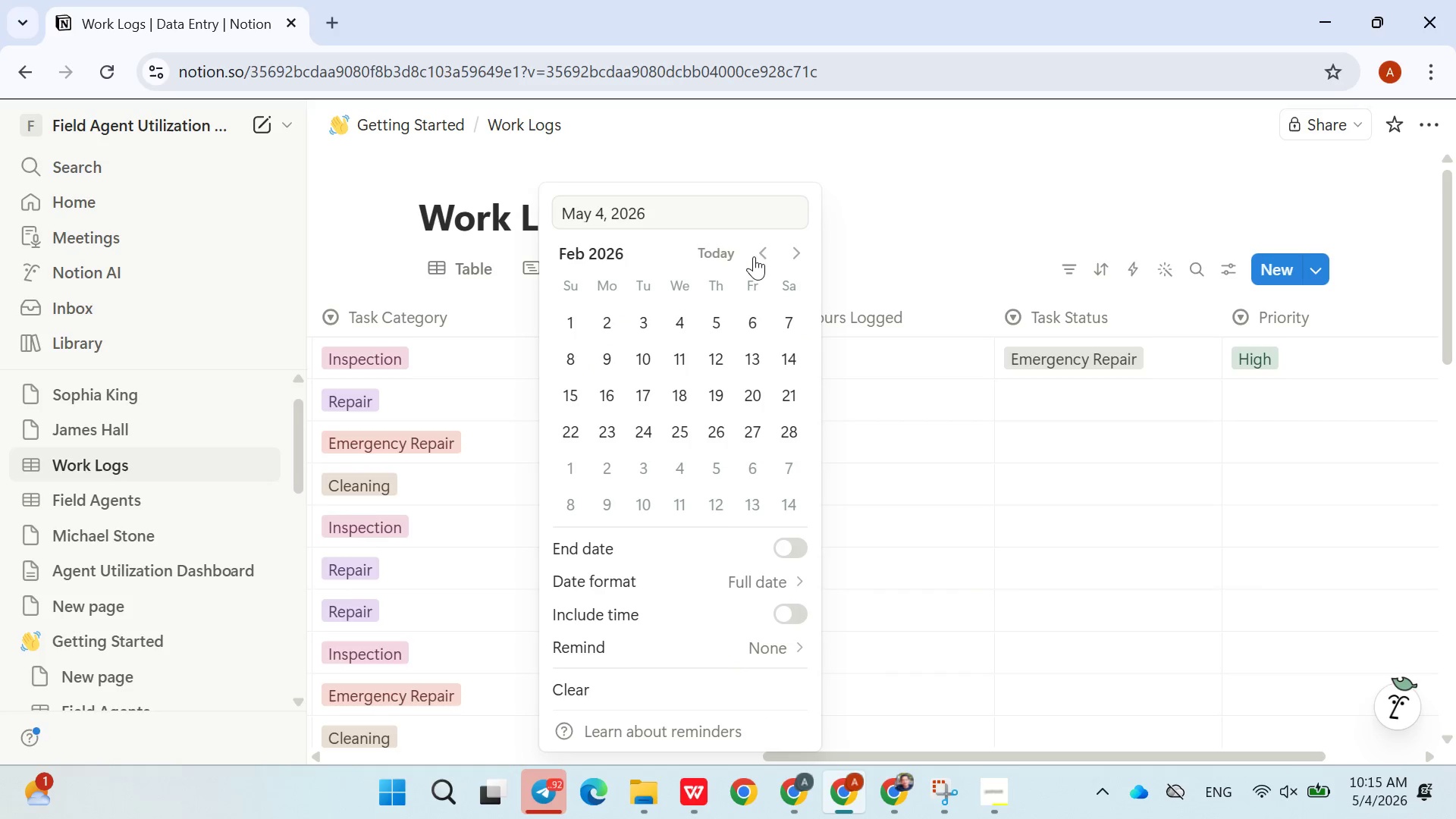 
triple_click([754, 256])
 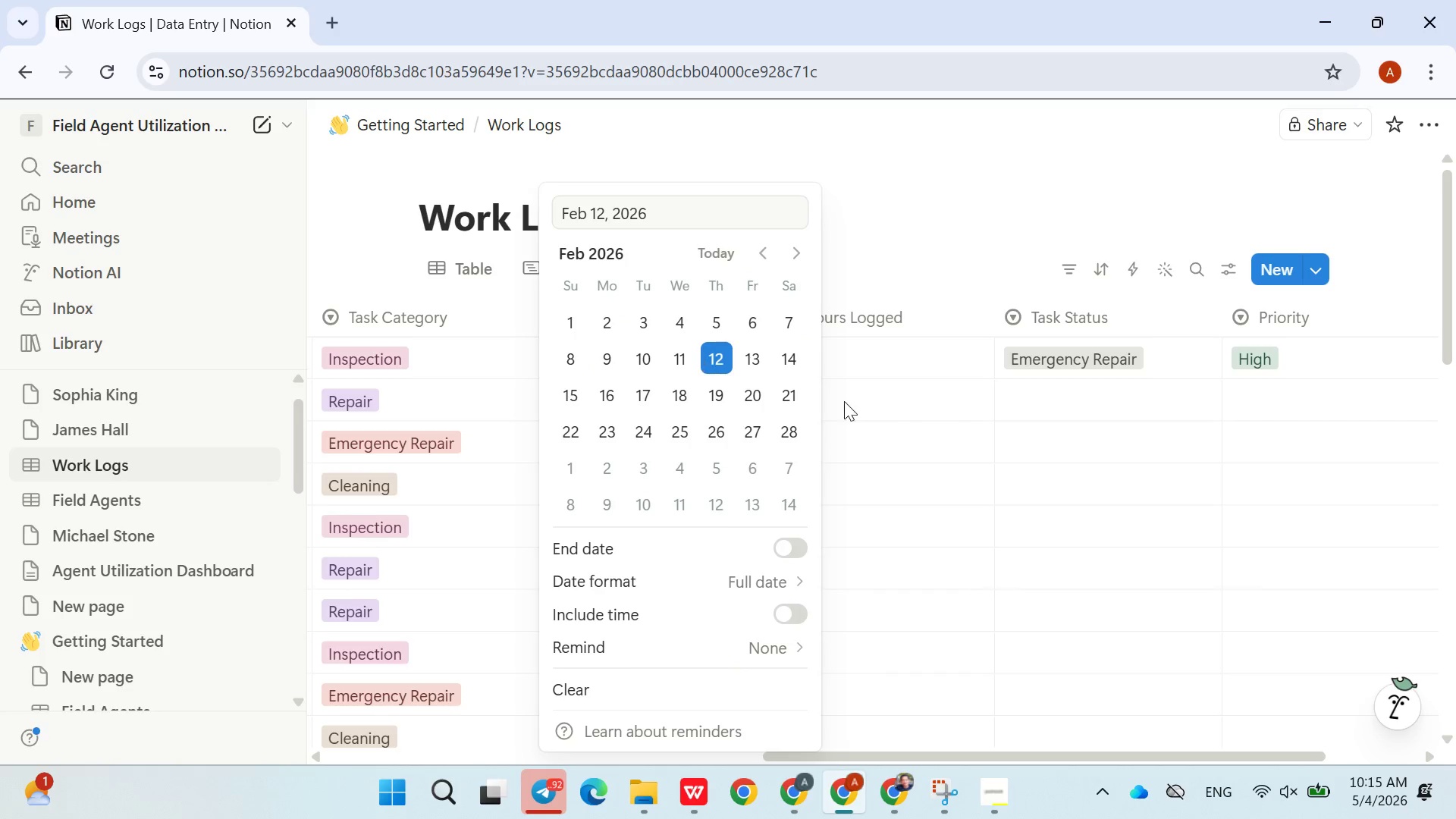 
double_click([872, 441])
 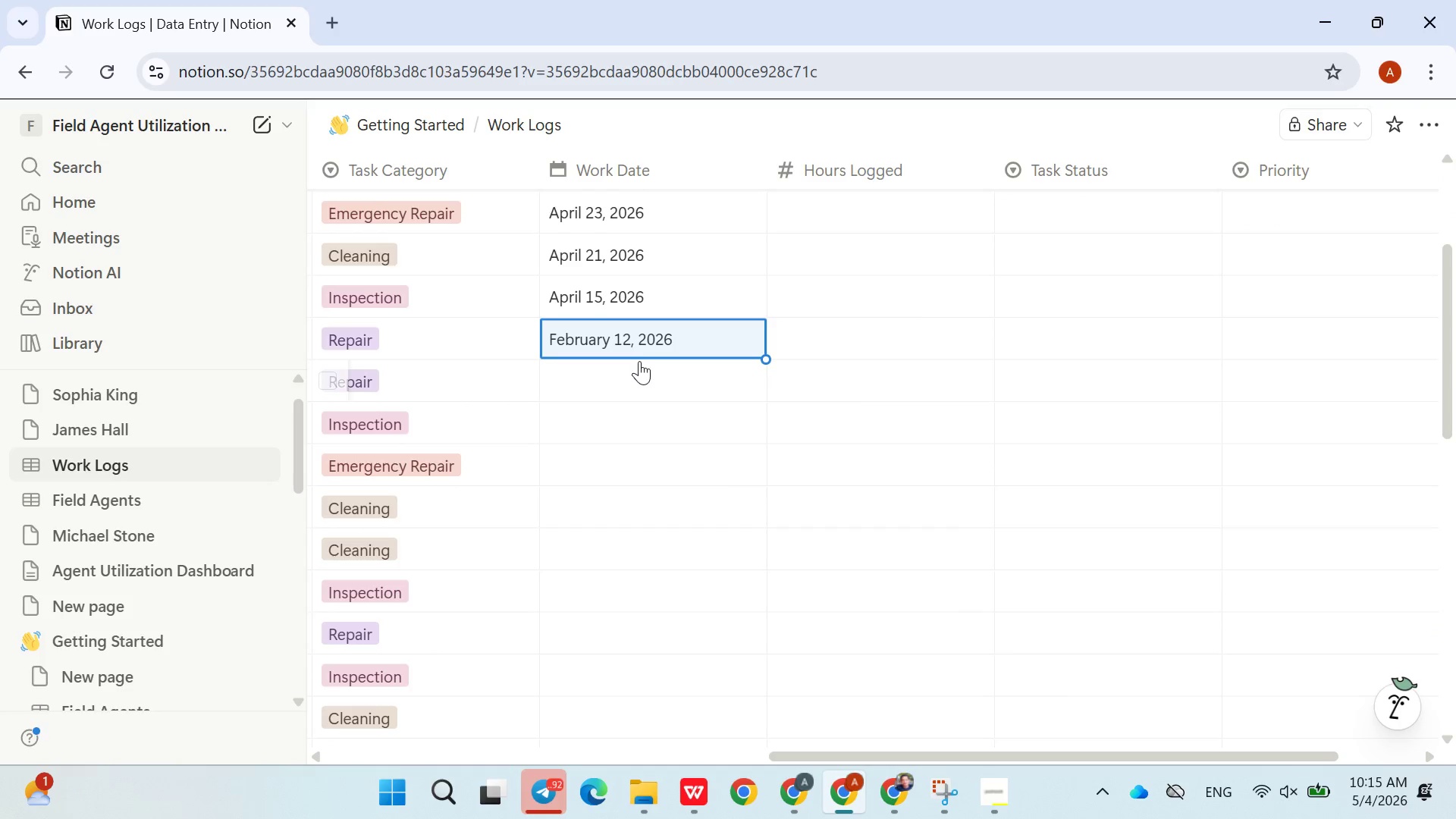 
left_click([638, 378])
 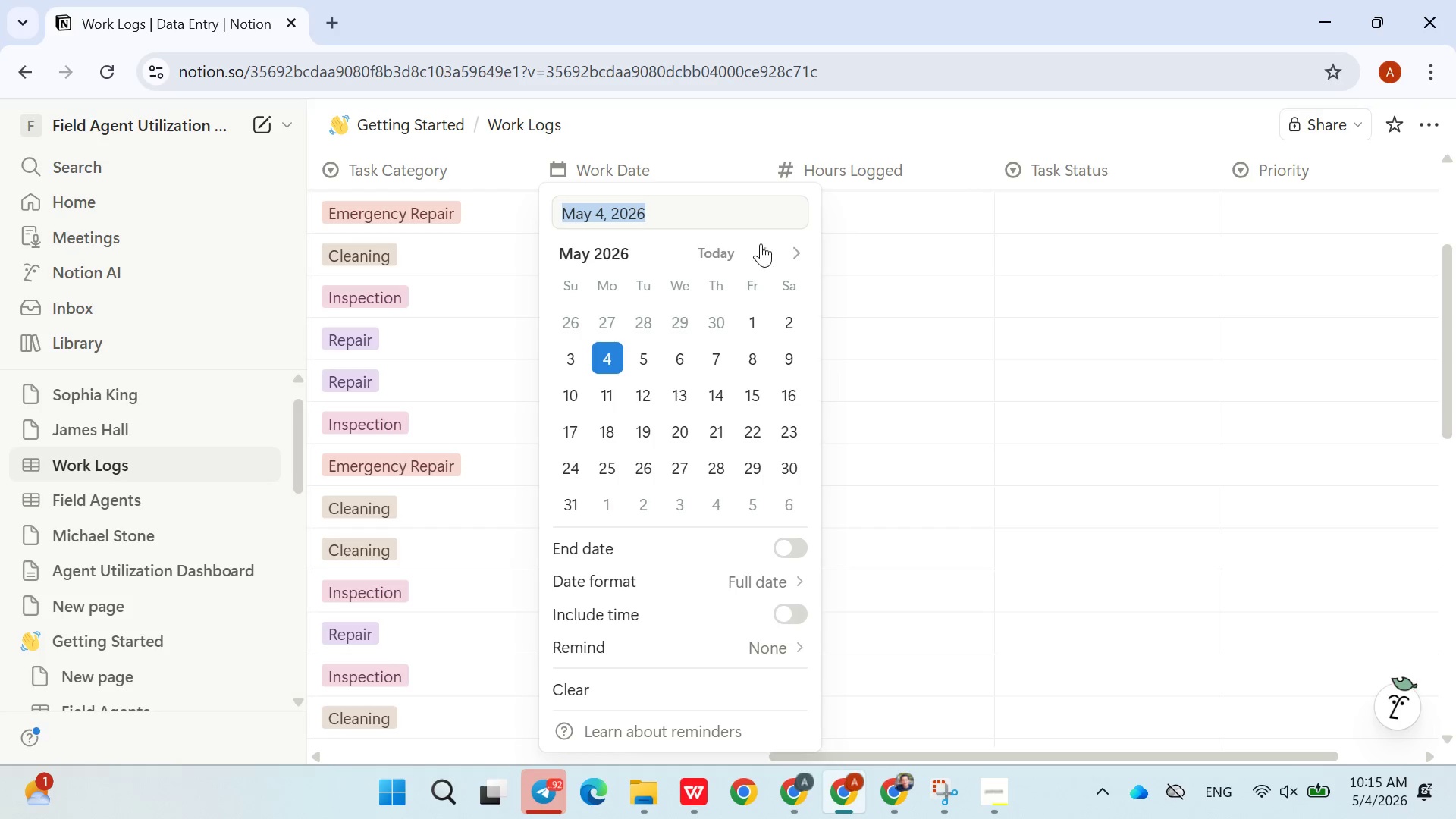 
double_click([761, 243])
 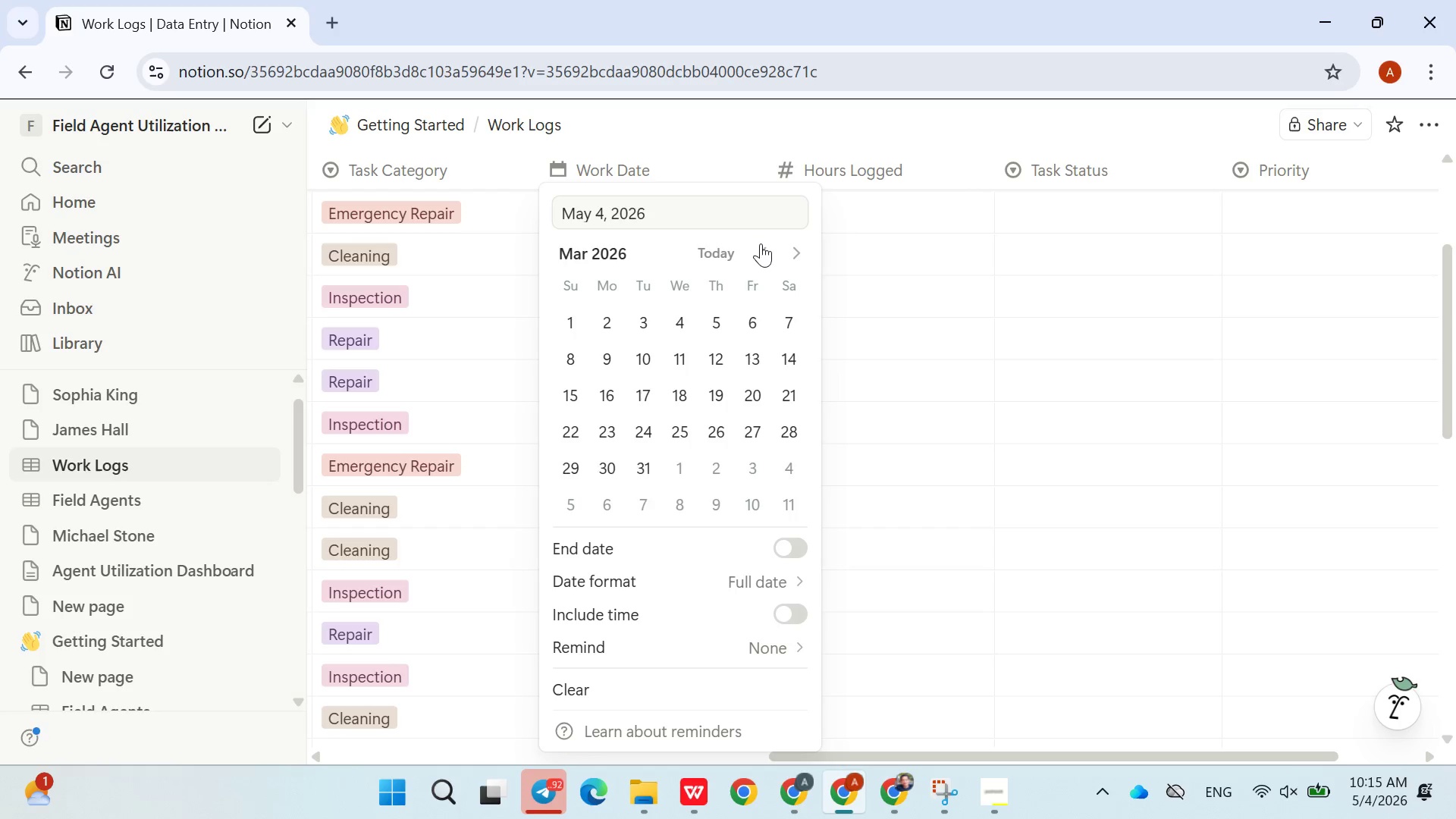 
triple_click([761, 243])
 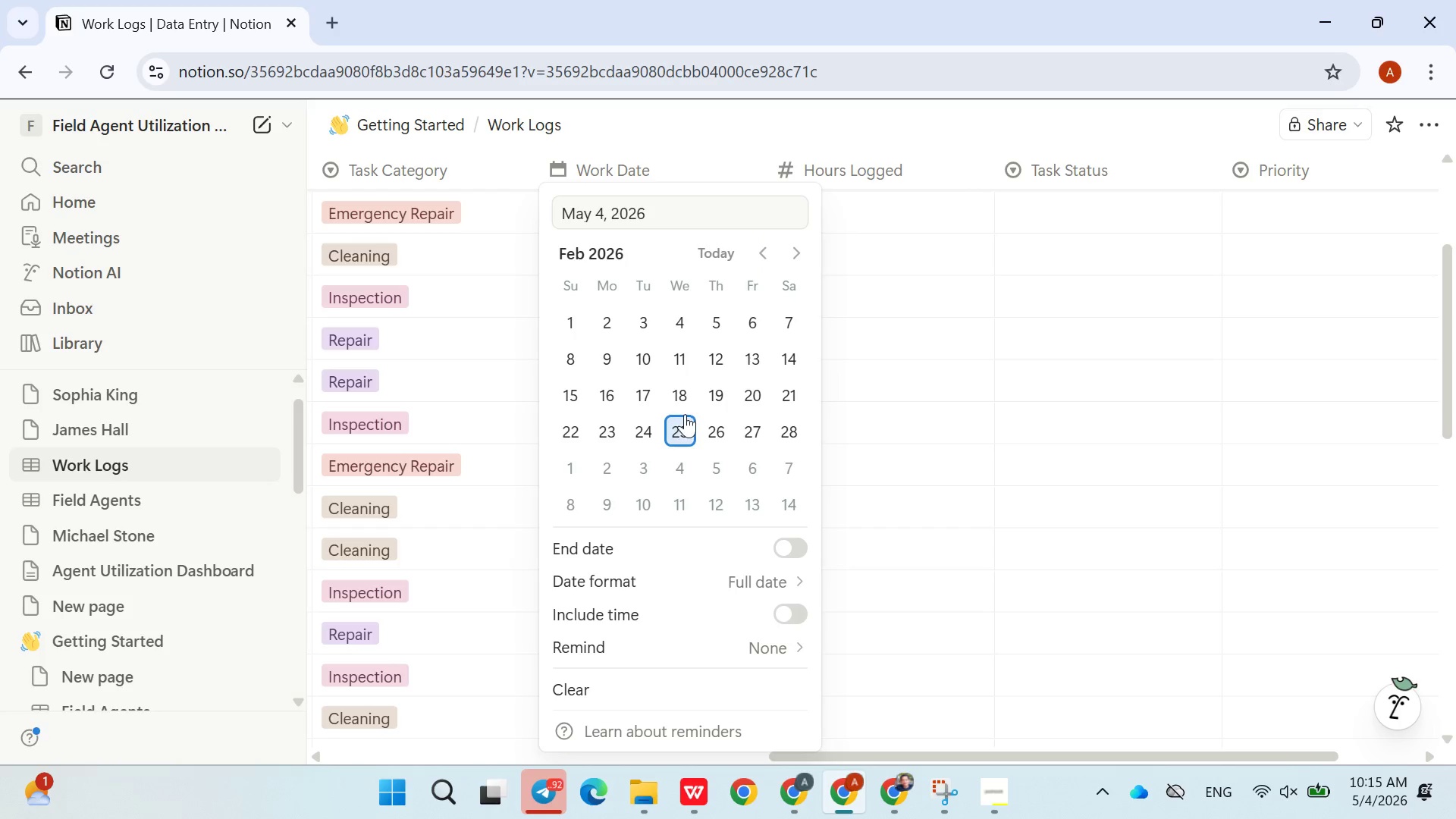 
left_click([684, 414])
 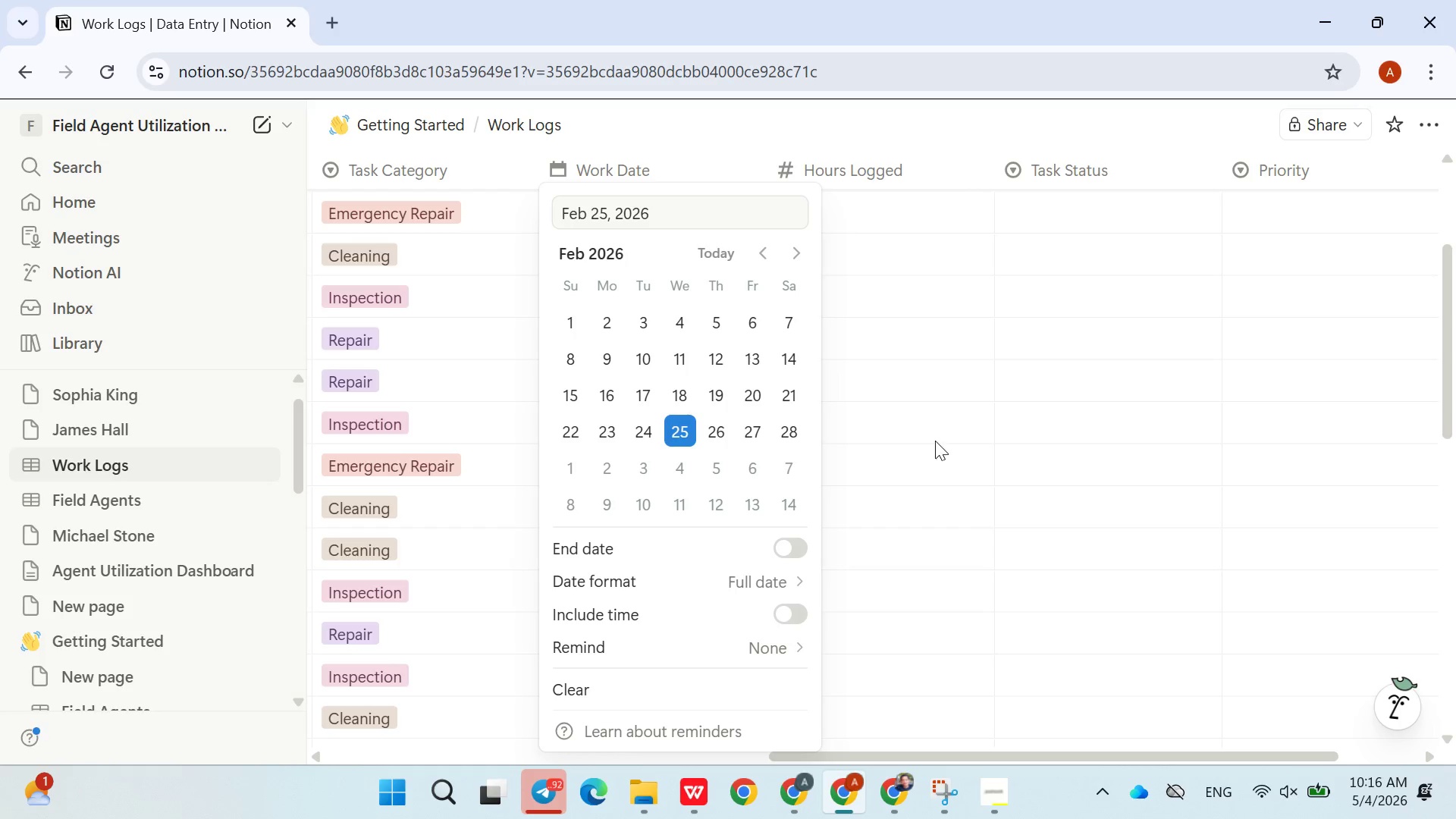 
left_click([936, 444])
 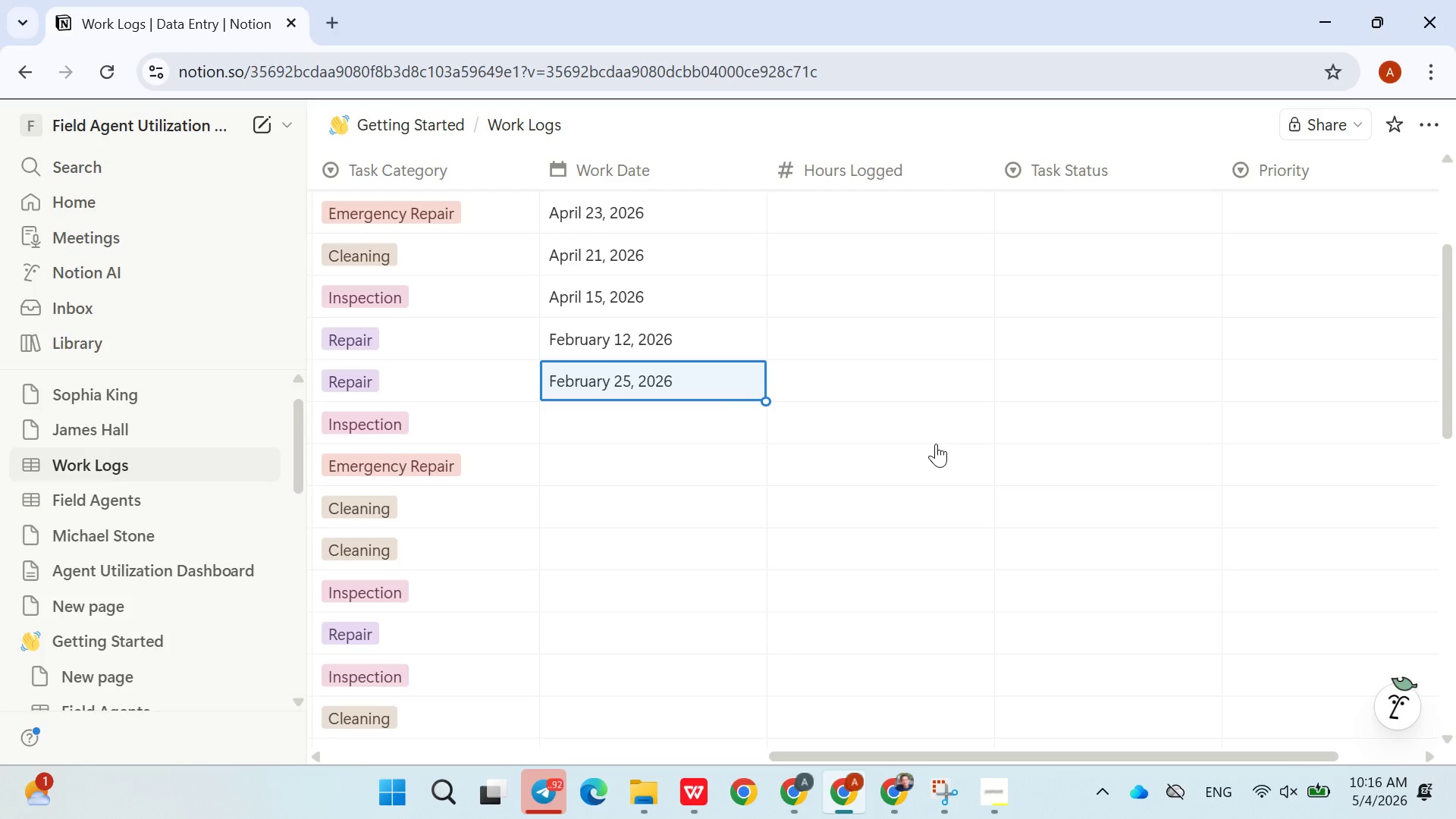 
wait(15.88)
 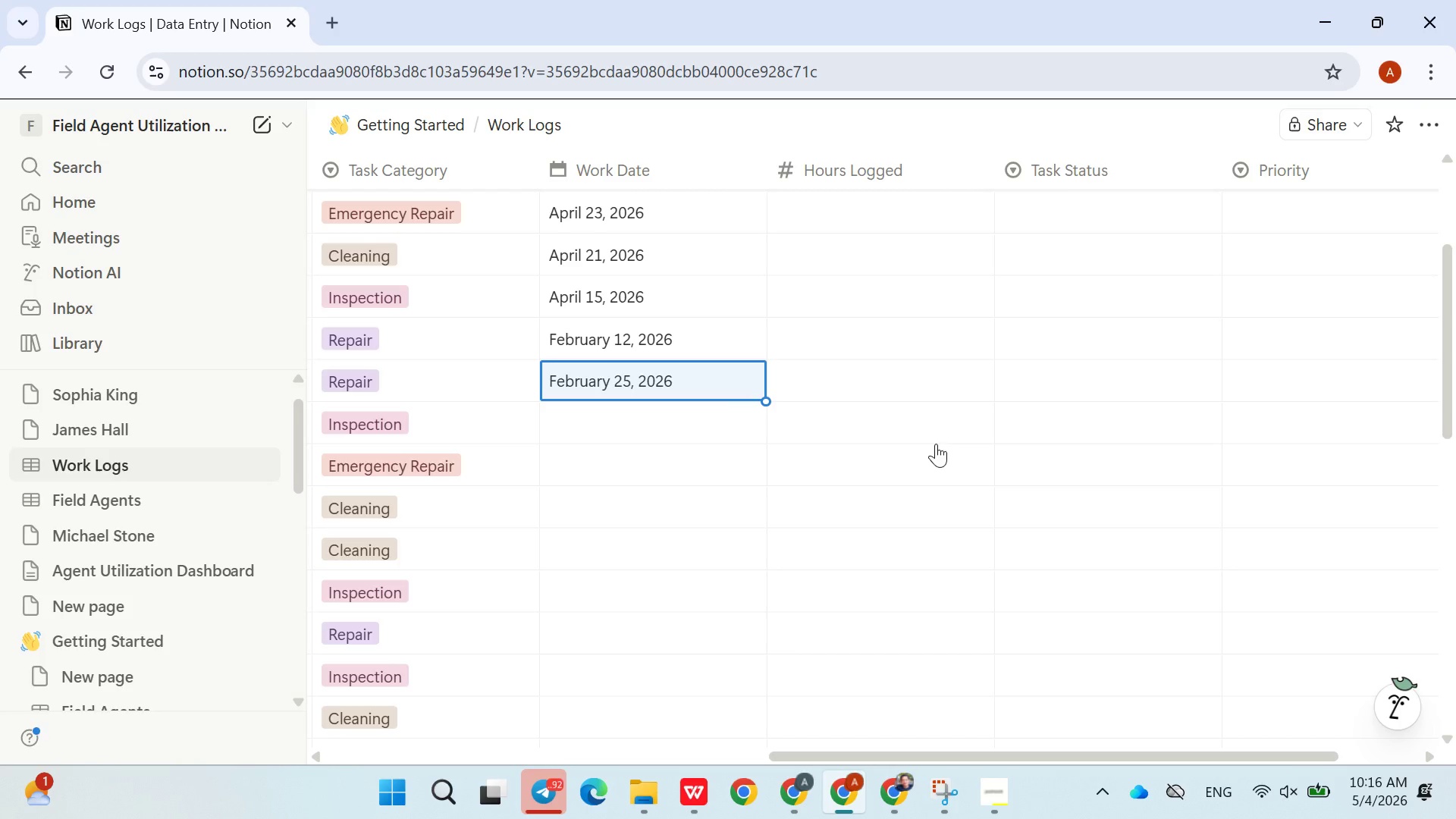 
left_click([695, 414])
 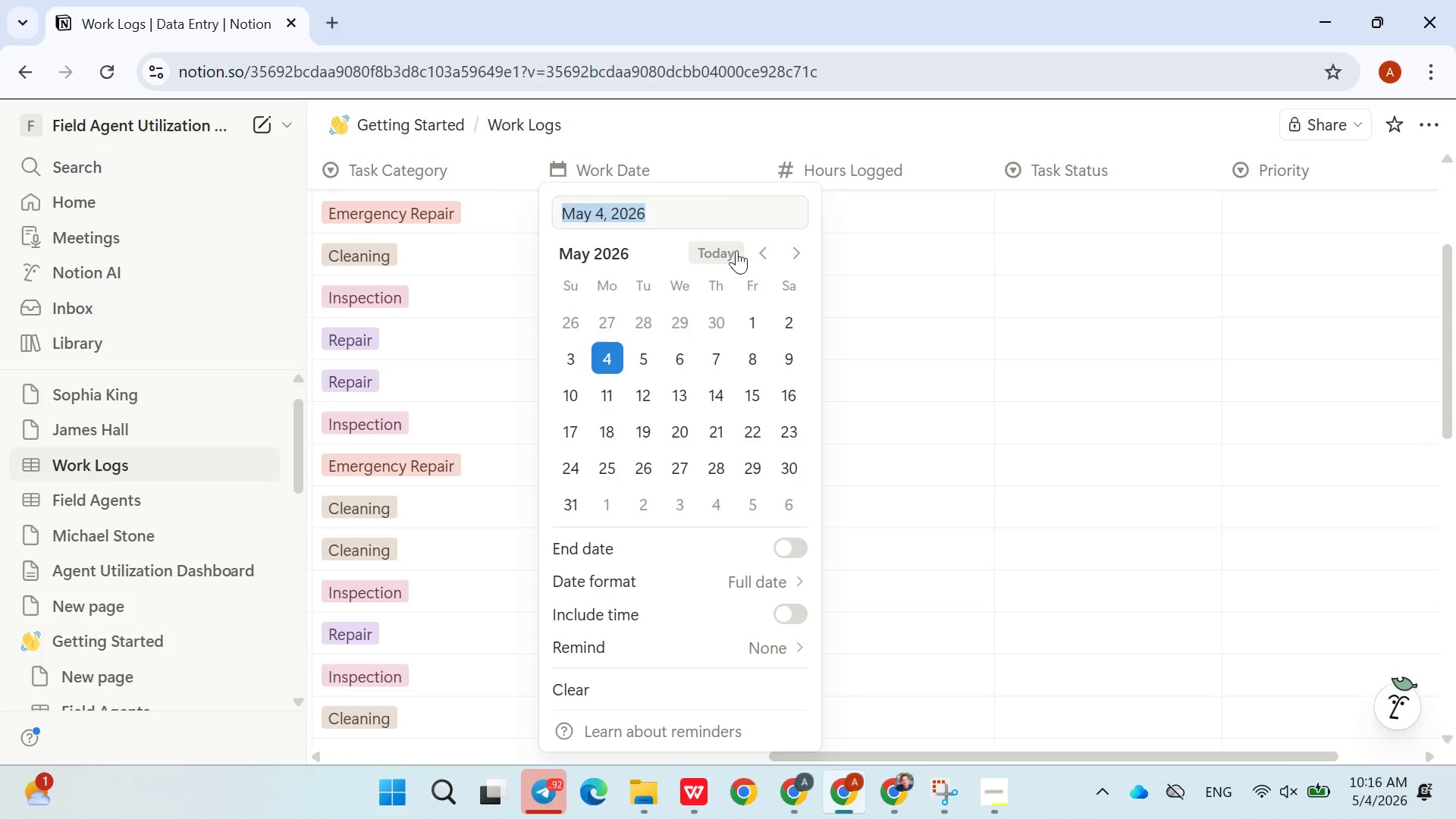 
left_click([755, 246])
 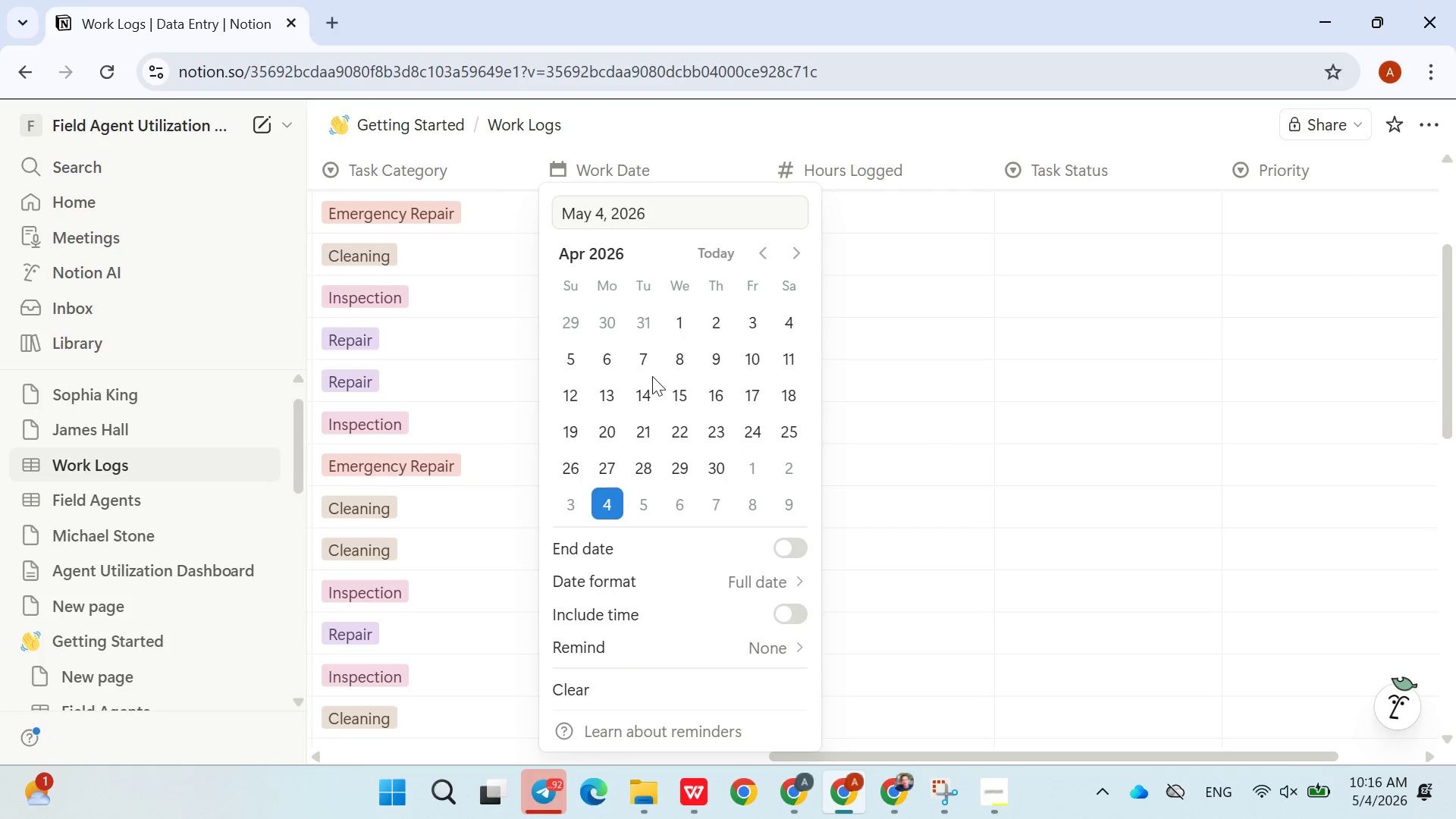 
left_click([652, 376])
 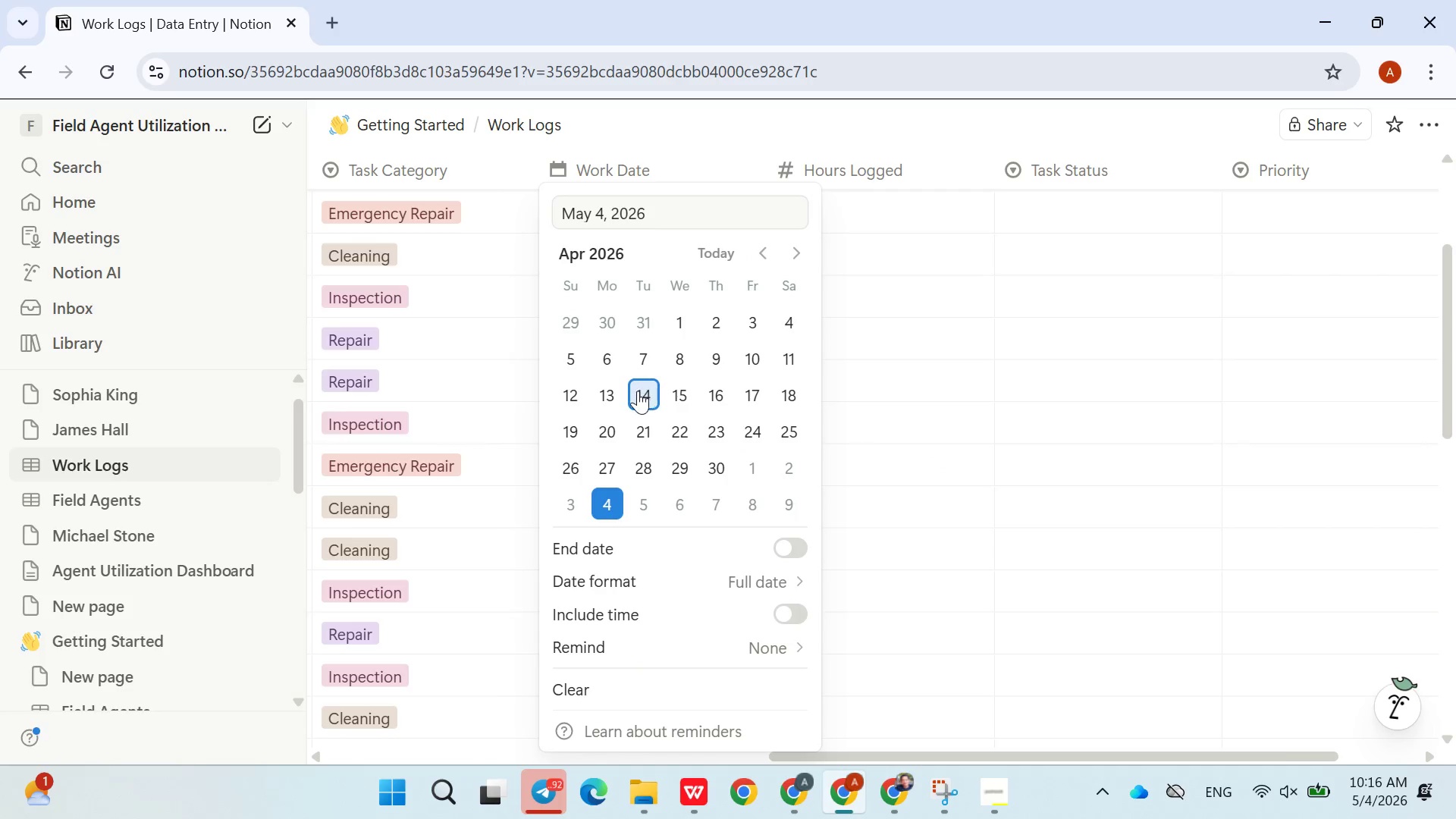 
left_click([638, 391])
 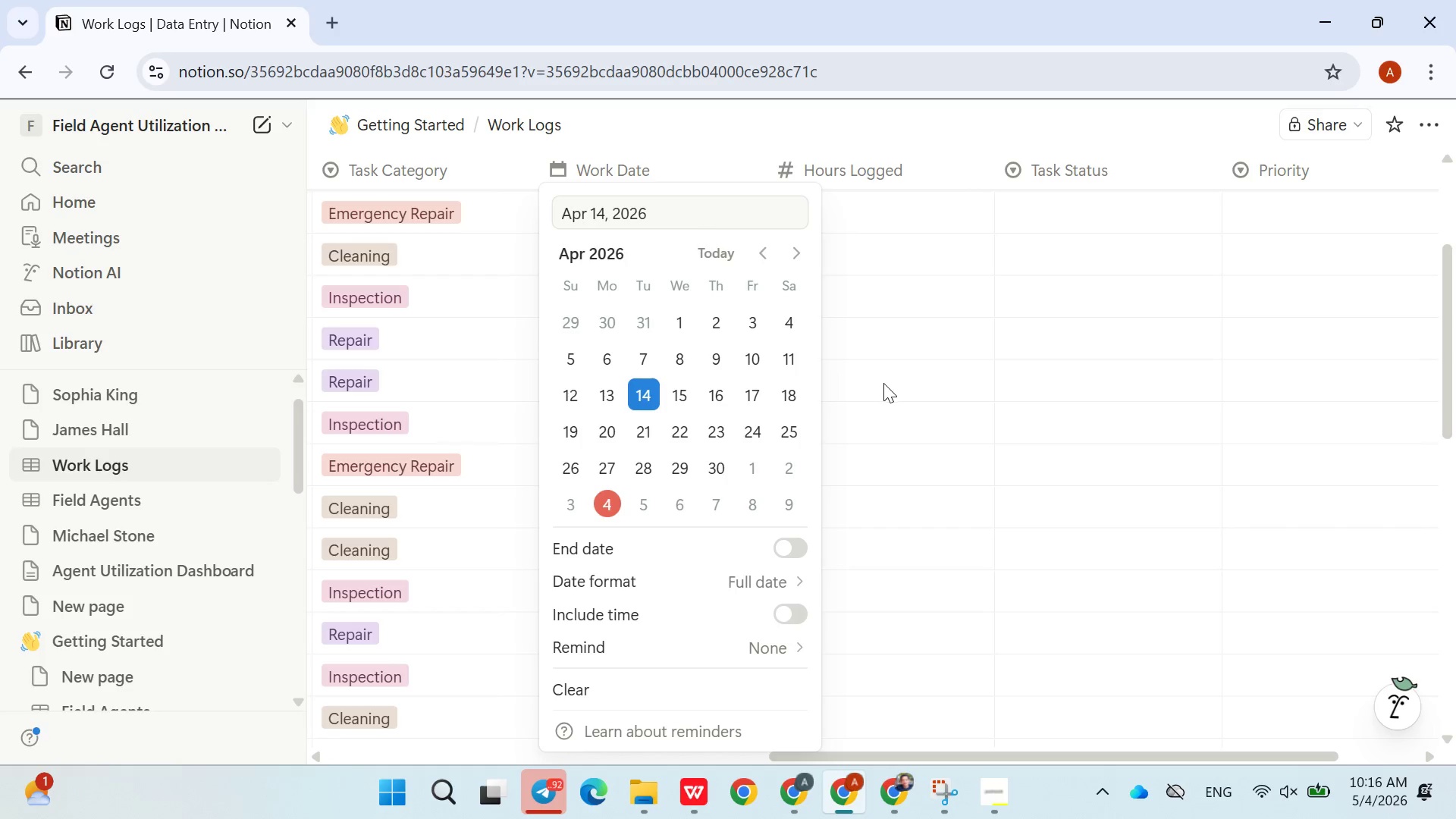 
left_click([883, 384])
 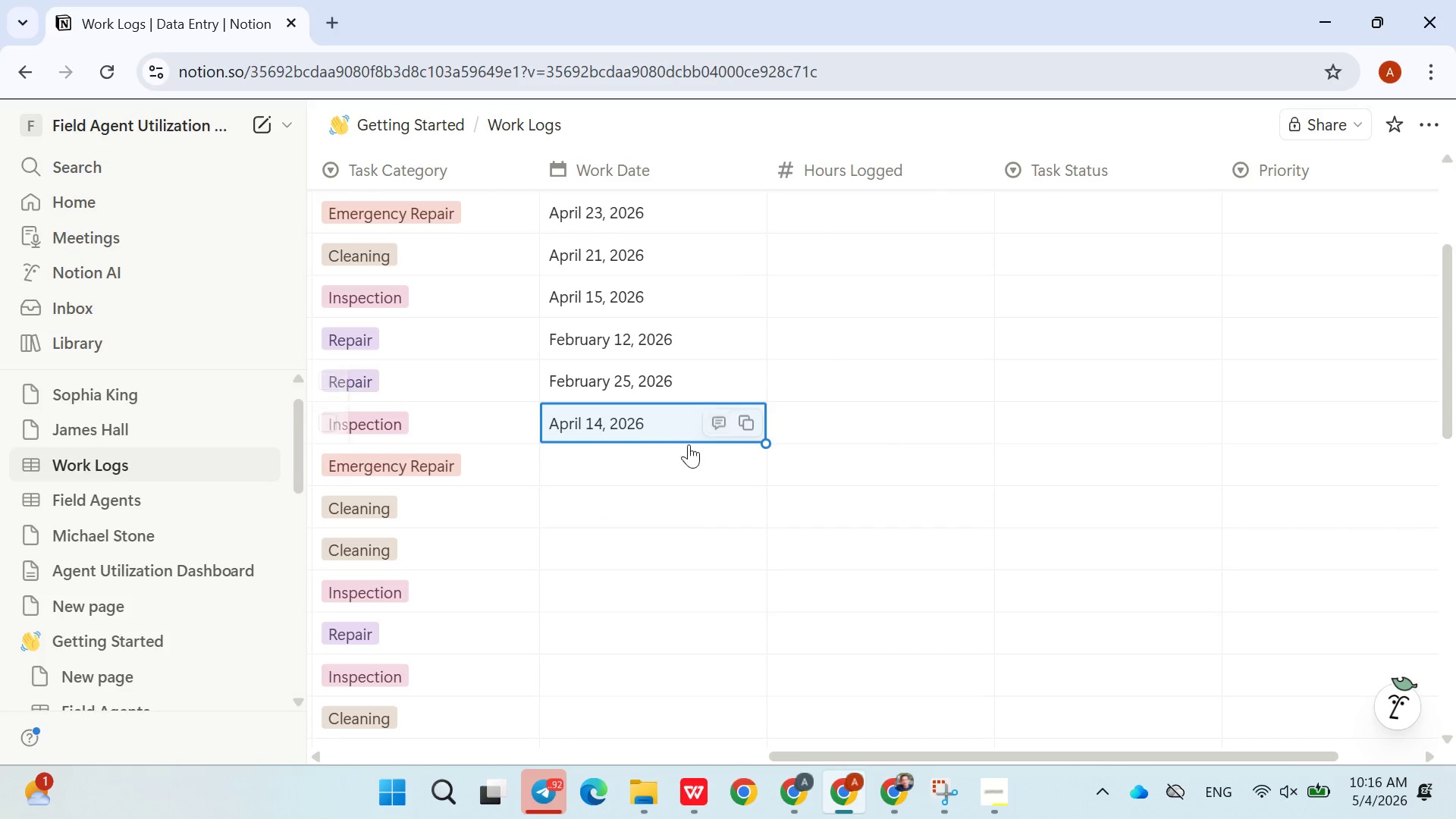 
left_click([684, 447])
 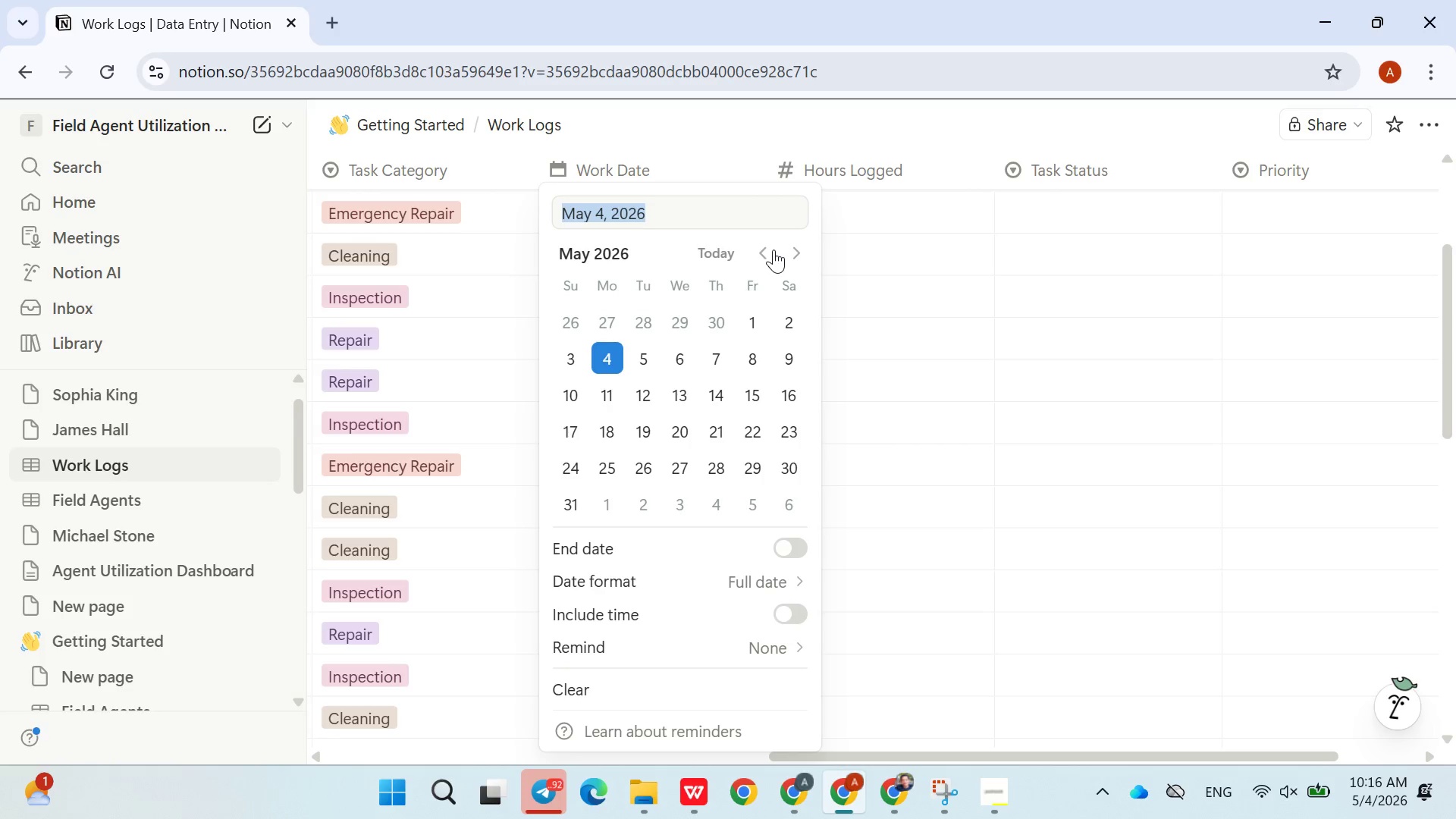 
double_click([774, 249])
 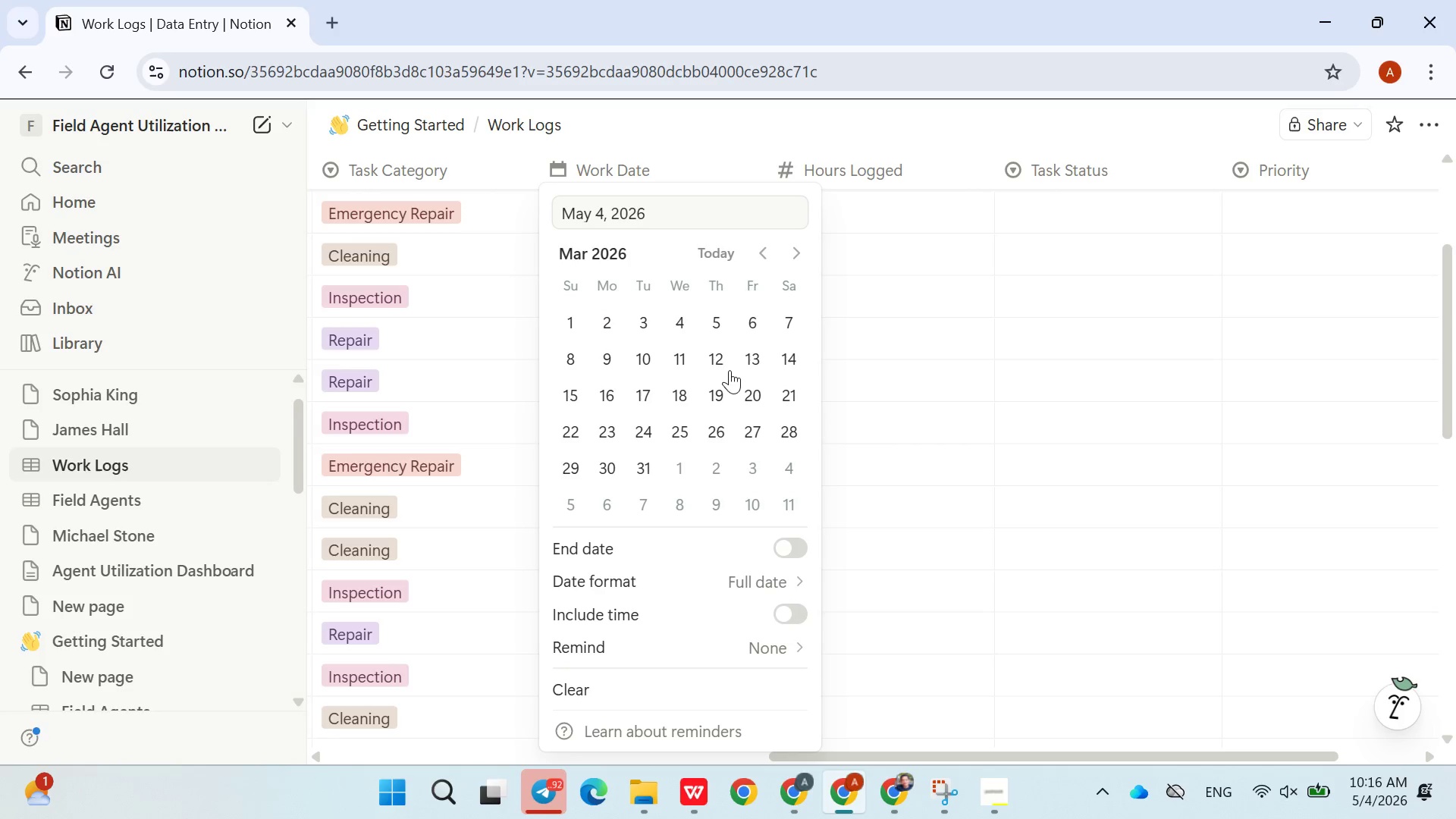 
double_click([729, 369])
 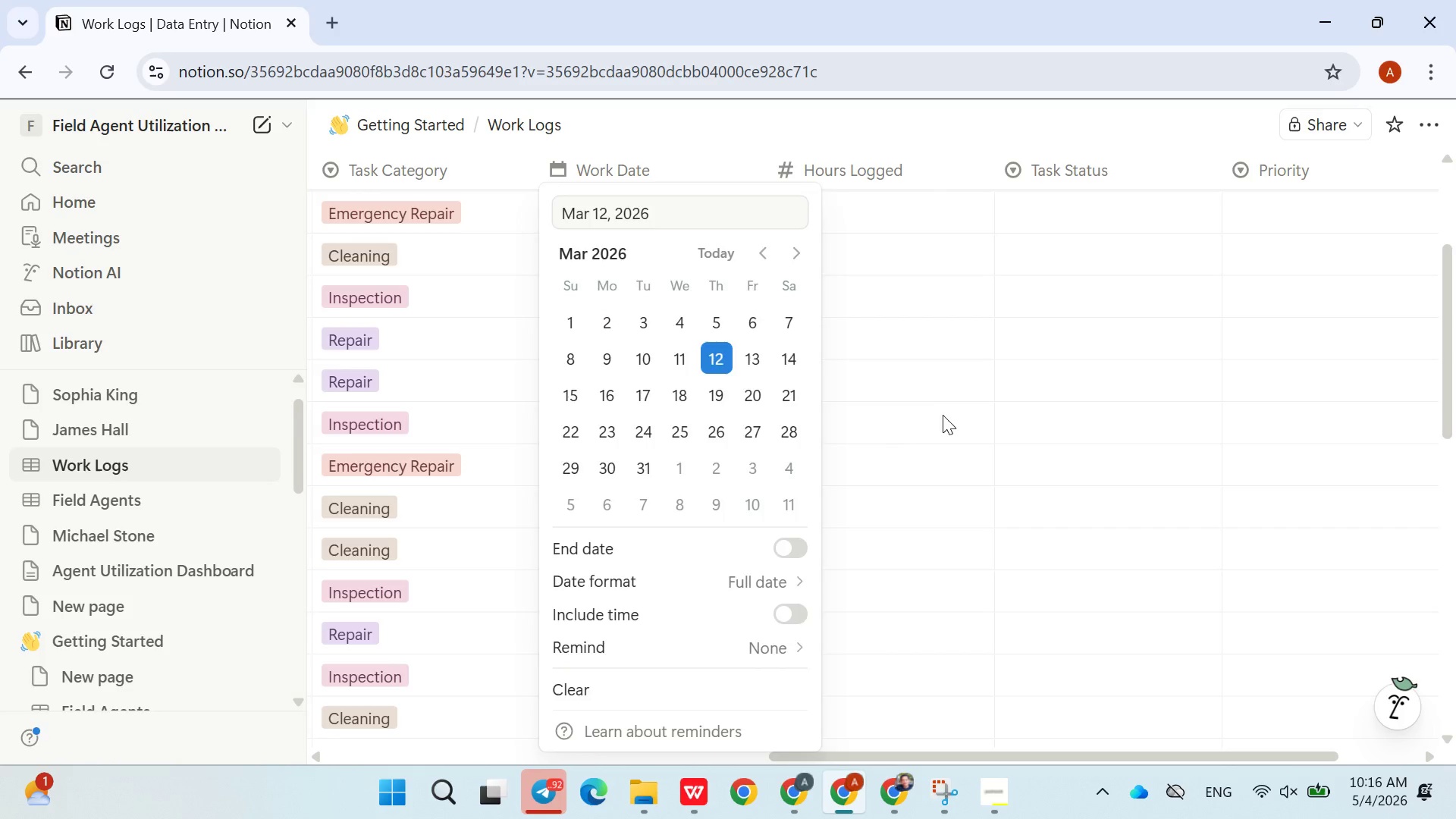 
triple_click([943, 415])
 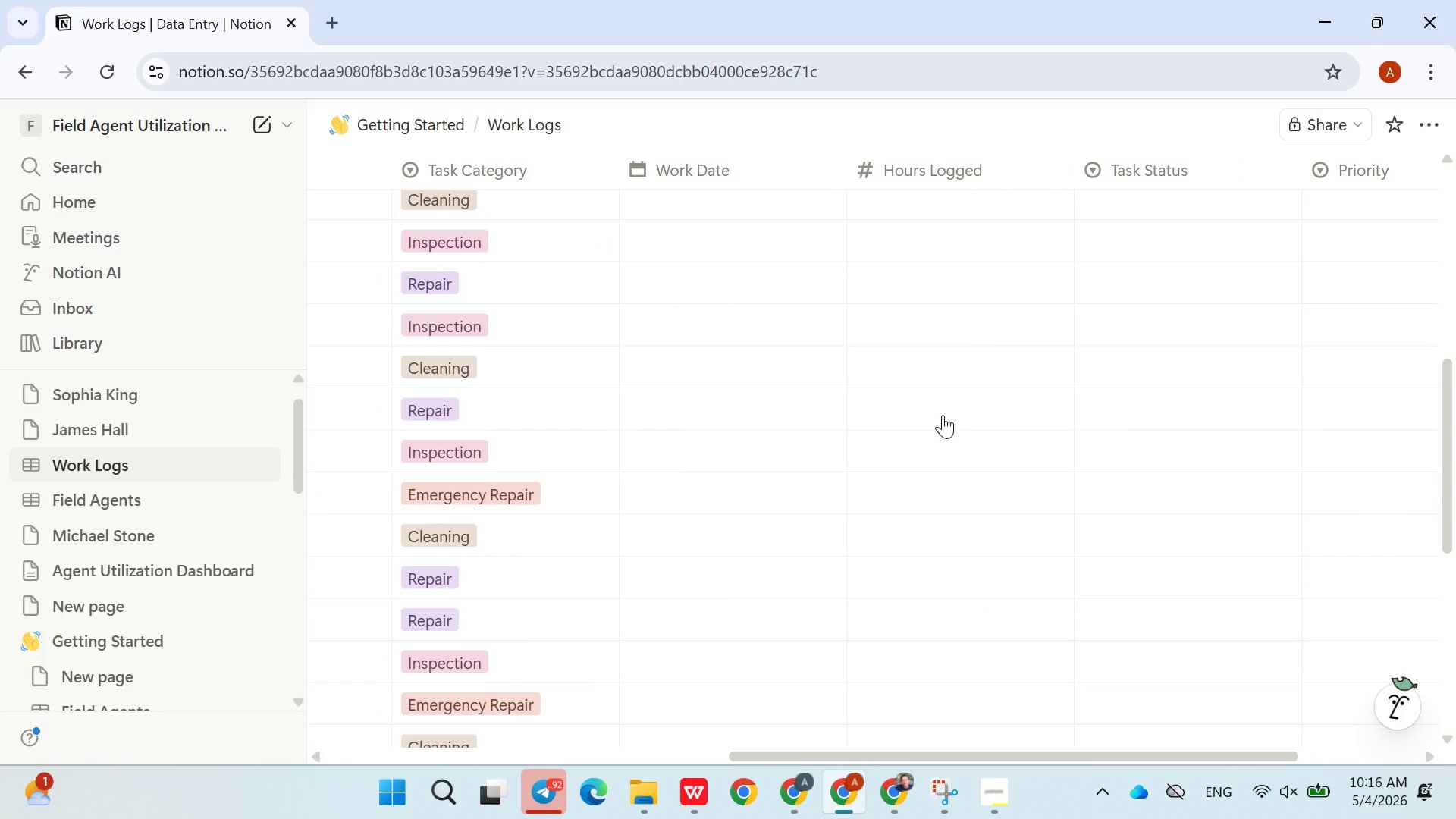 
wait(17.12)
 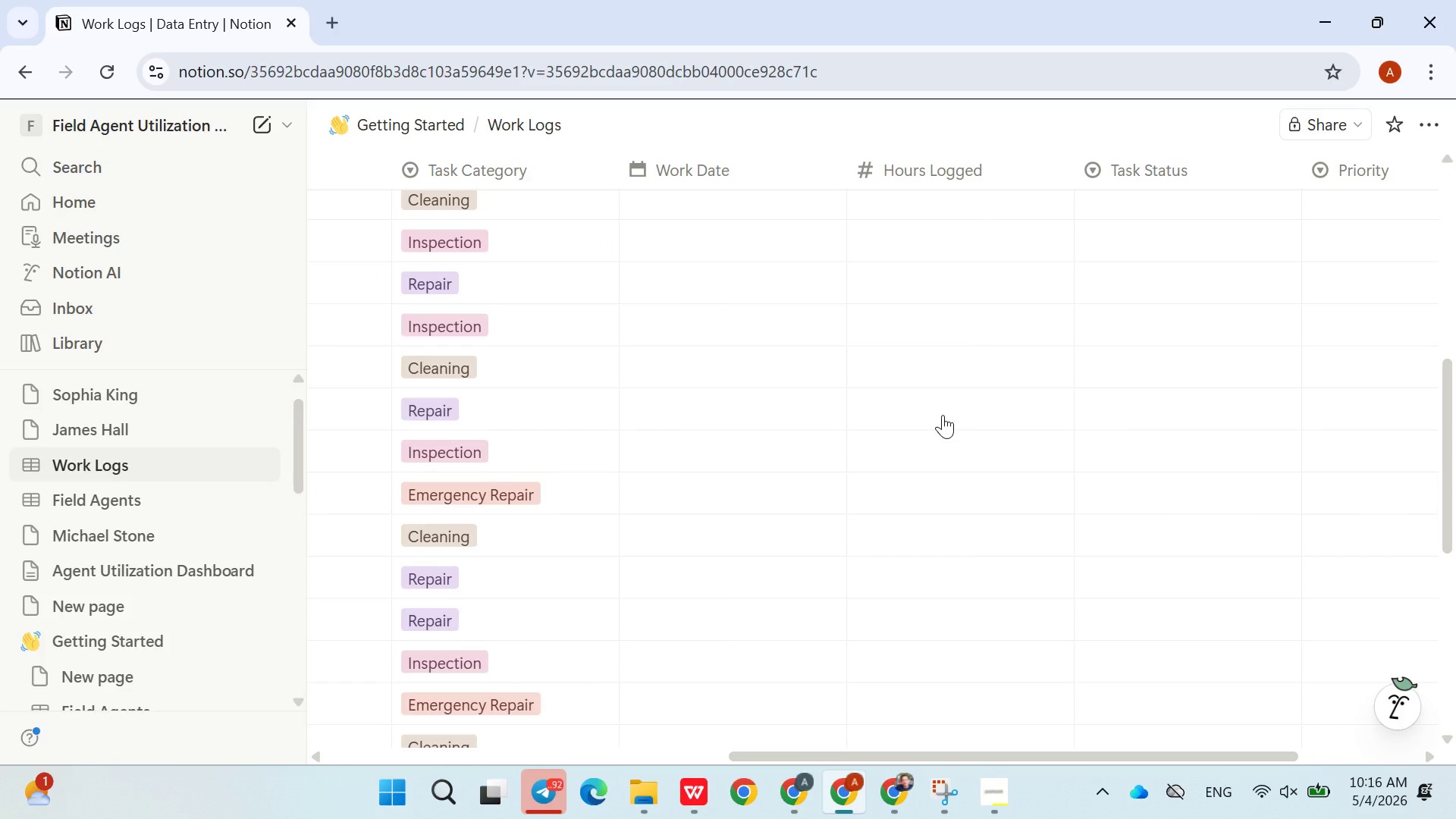 
scroll: coordinate [742, 451], scroll_direction: up, amount: 2.0
 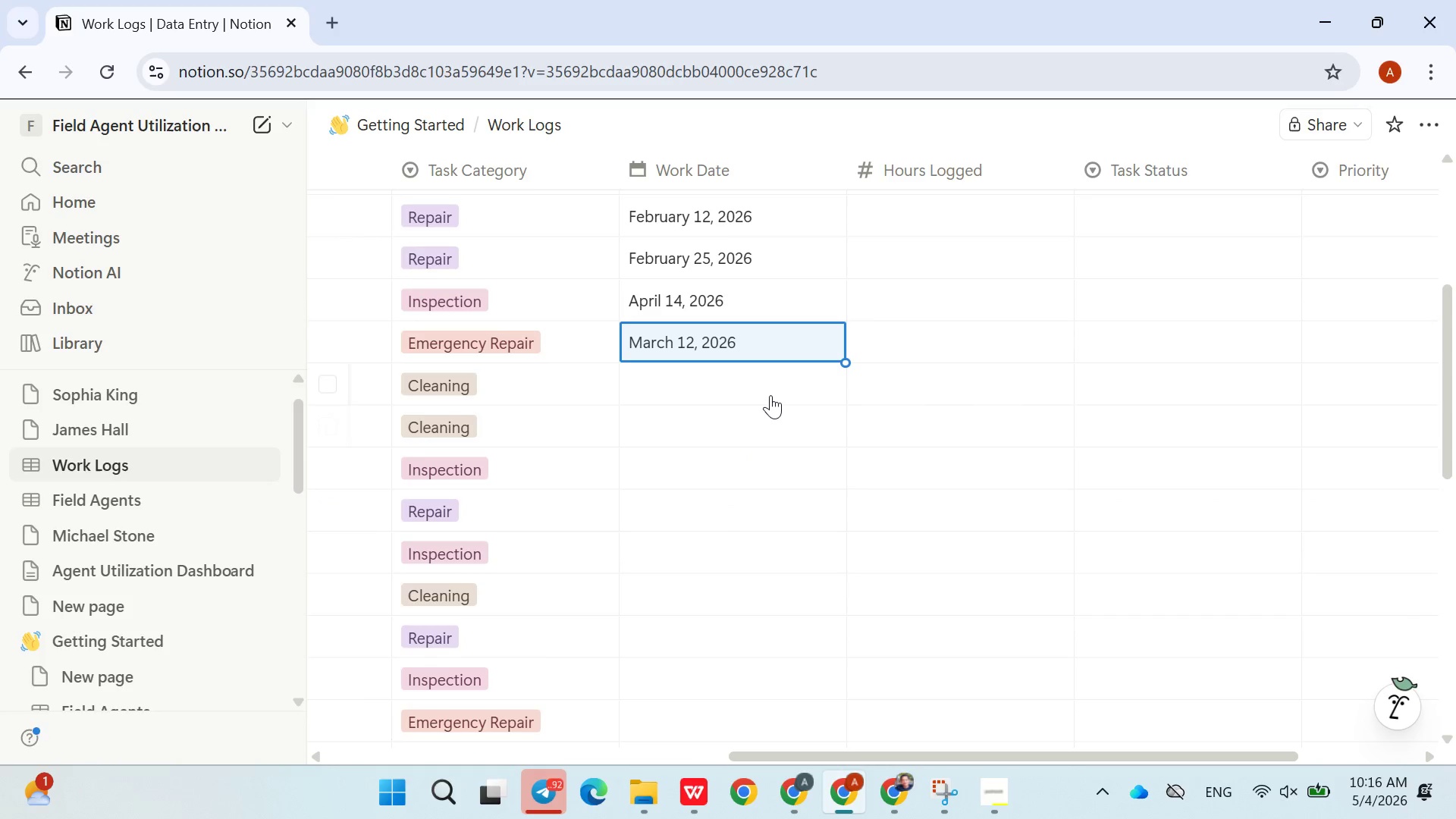 
left_click([767, 392])
 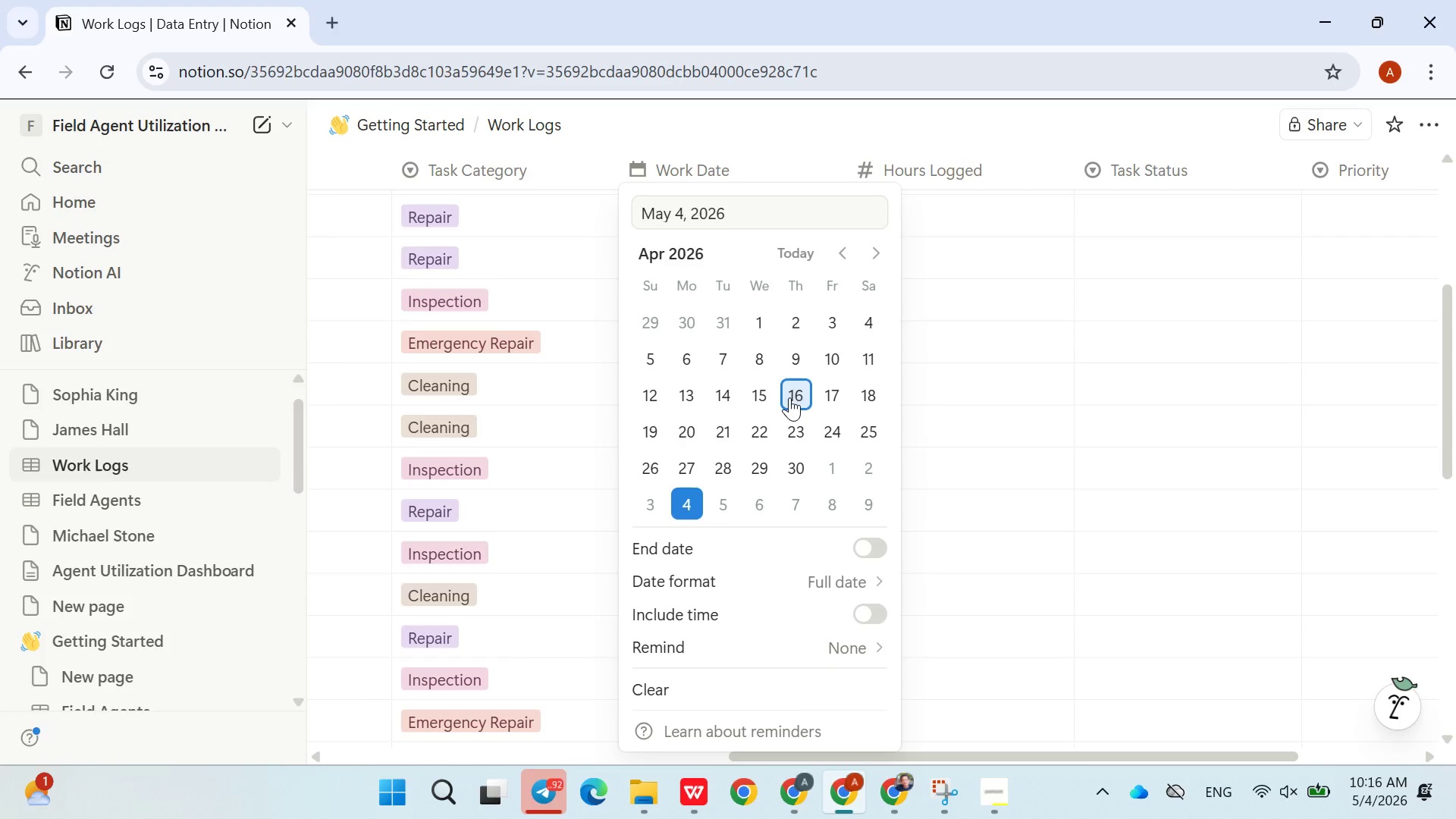 
double_click([988, 410])
 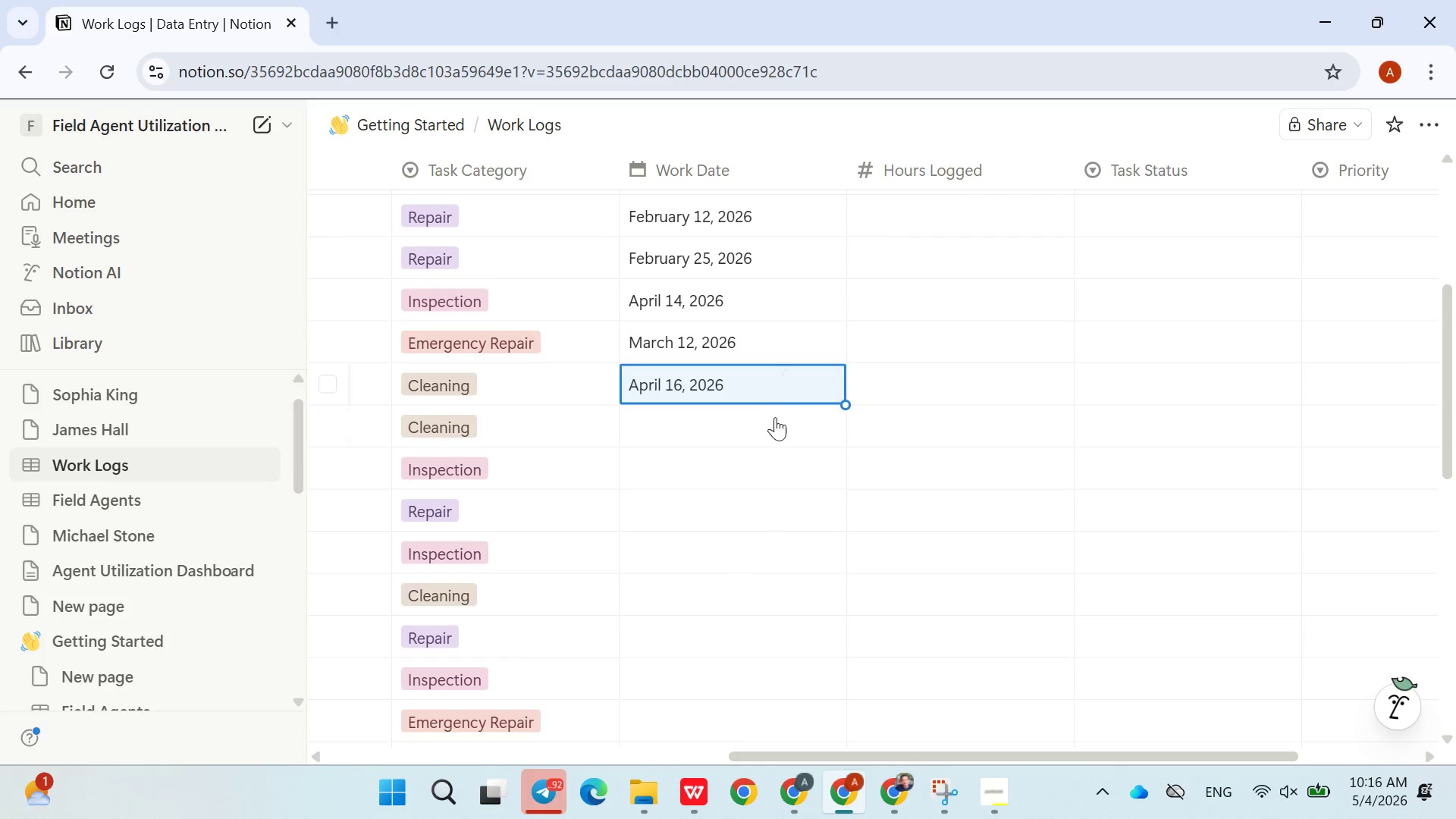 
left_click([770, 419])
 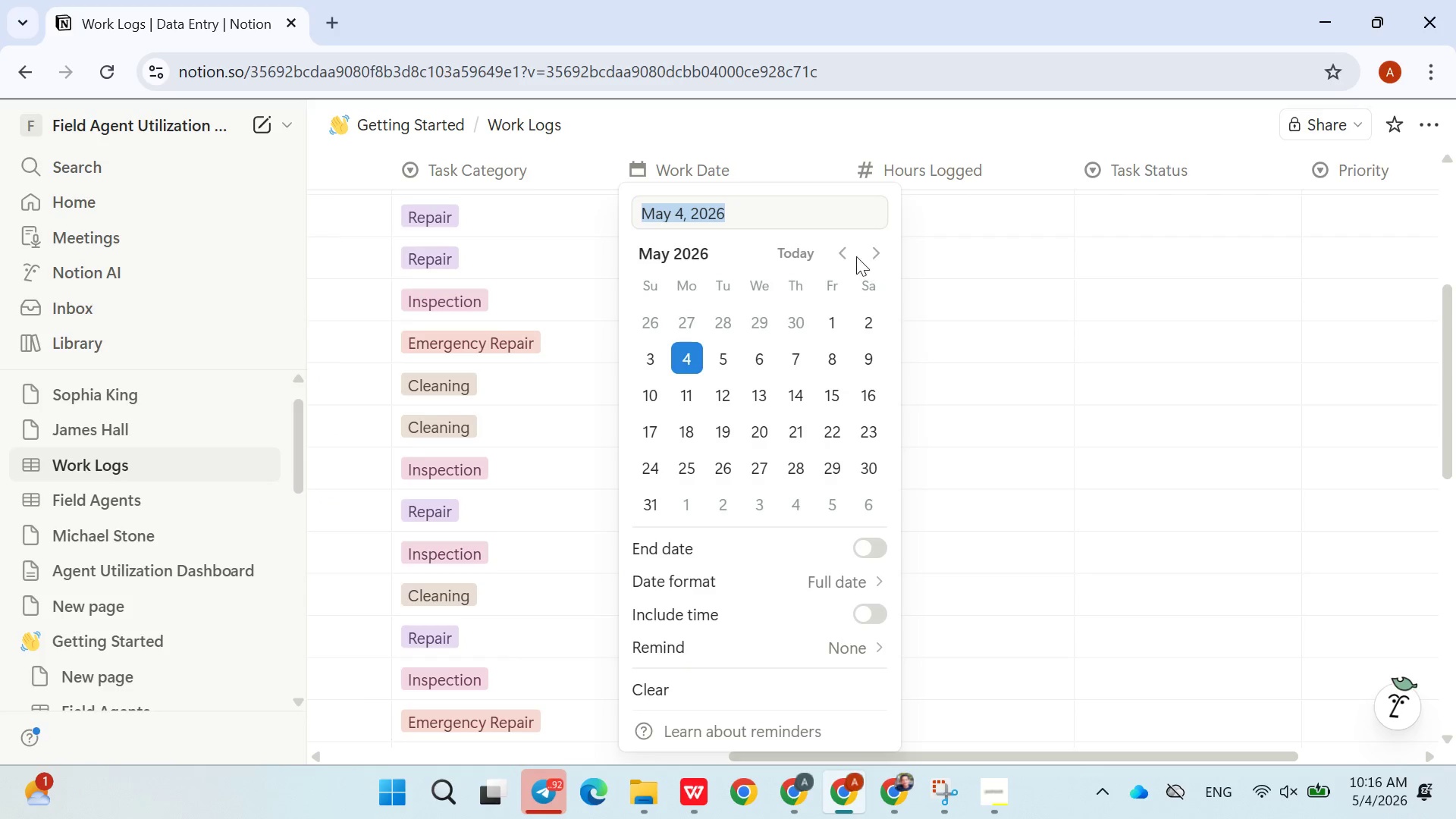 
left_click([849, 253])
 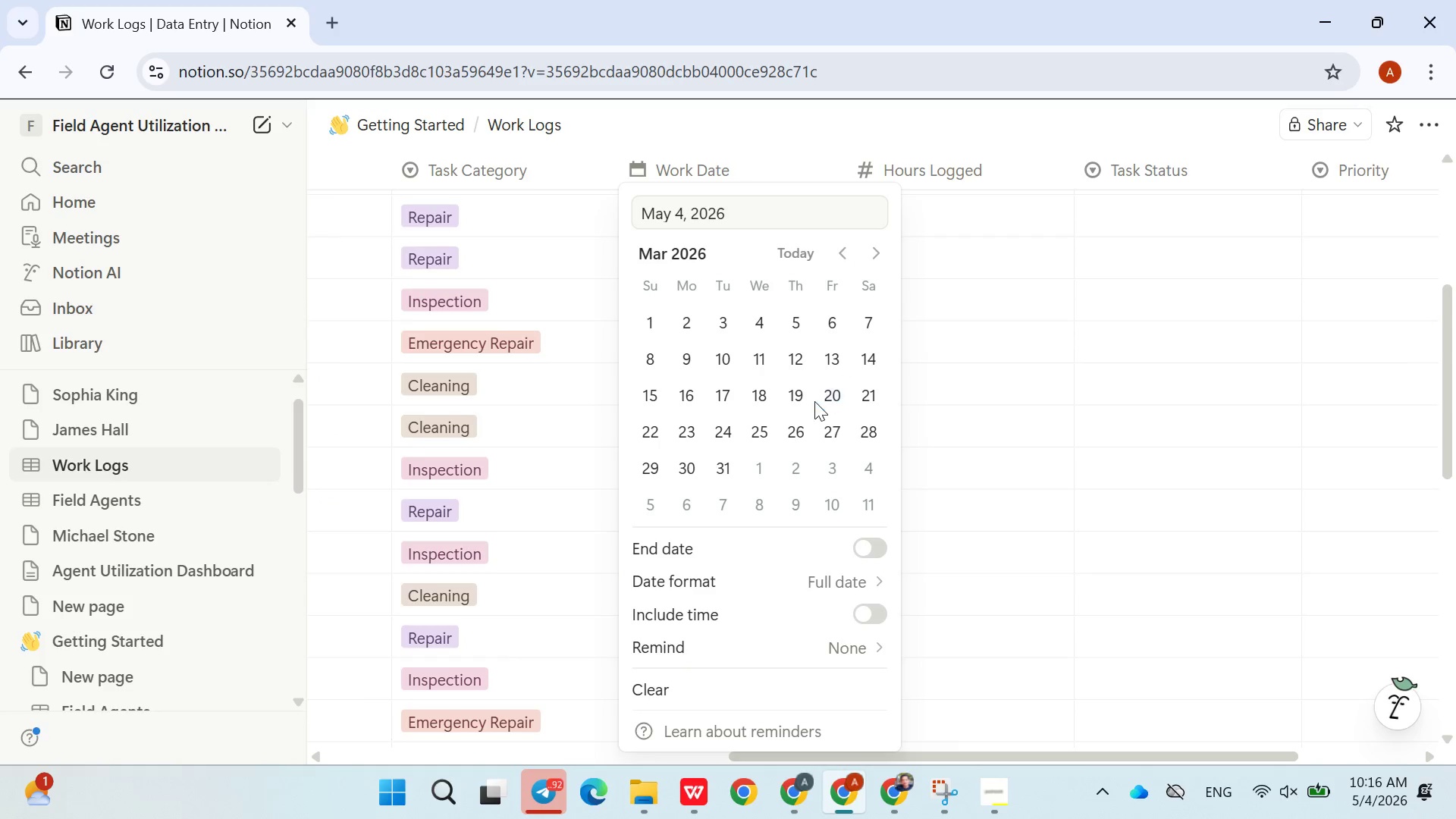 
triple_click([814, 401])
 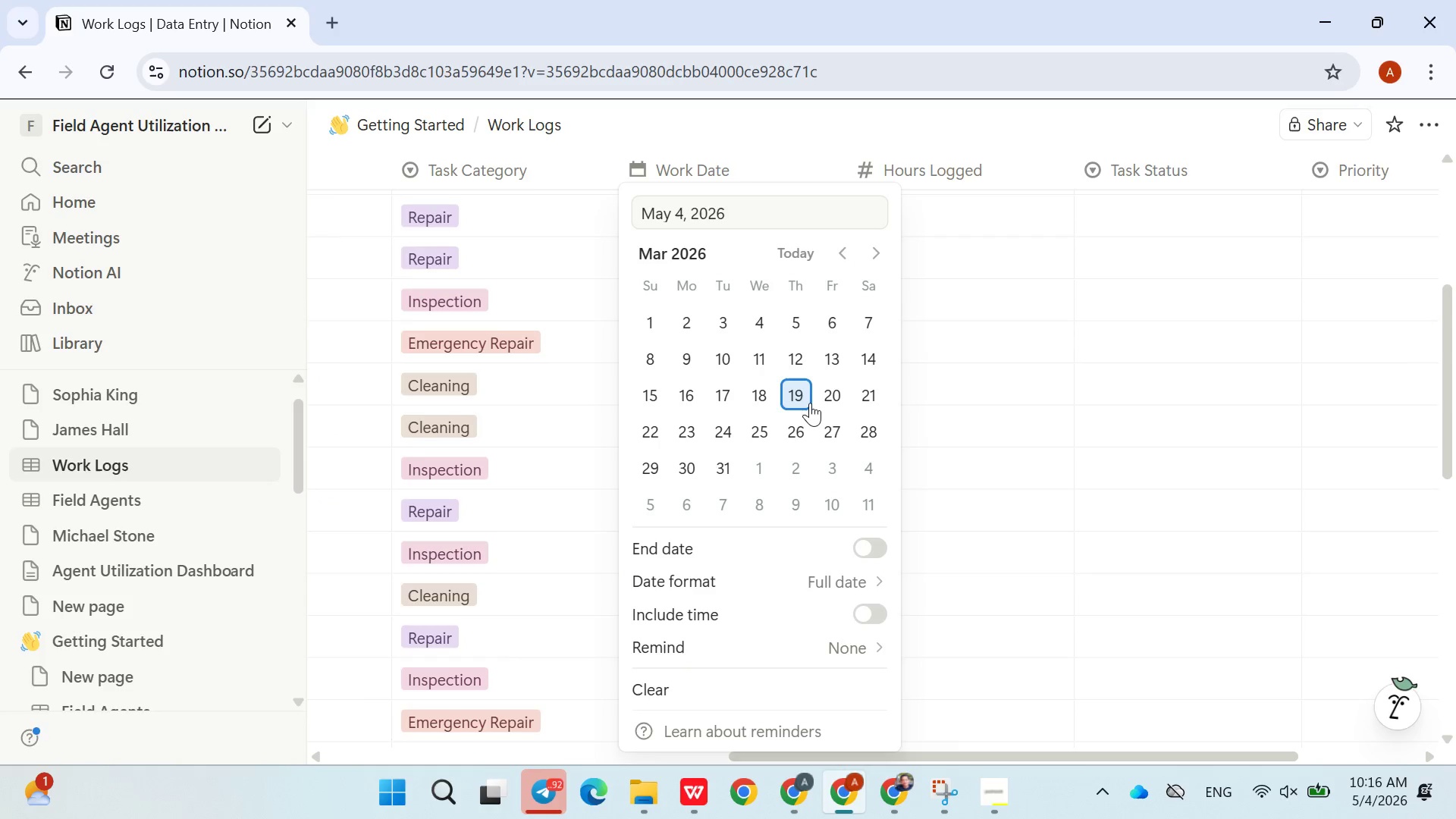 
left_click([810, 403])
 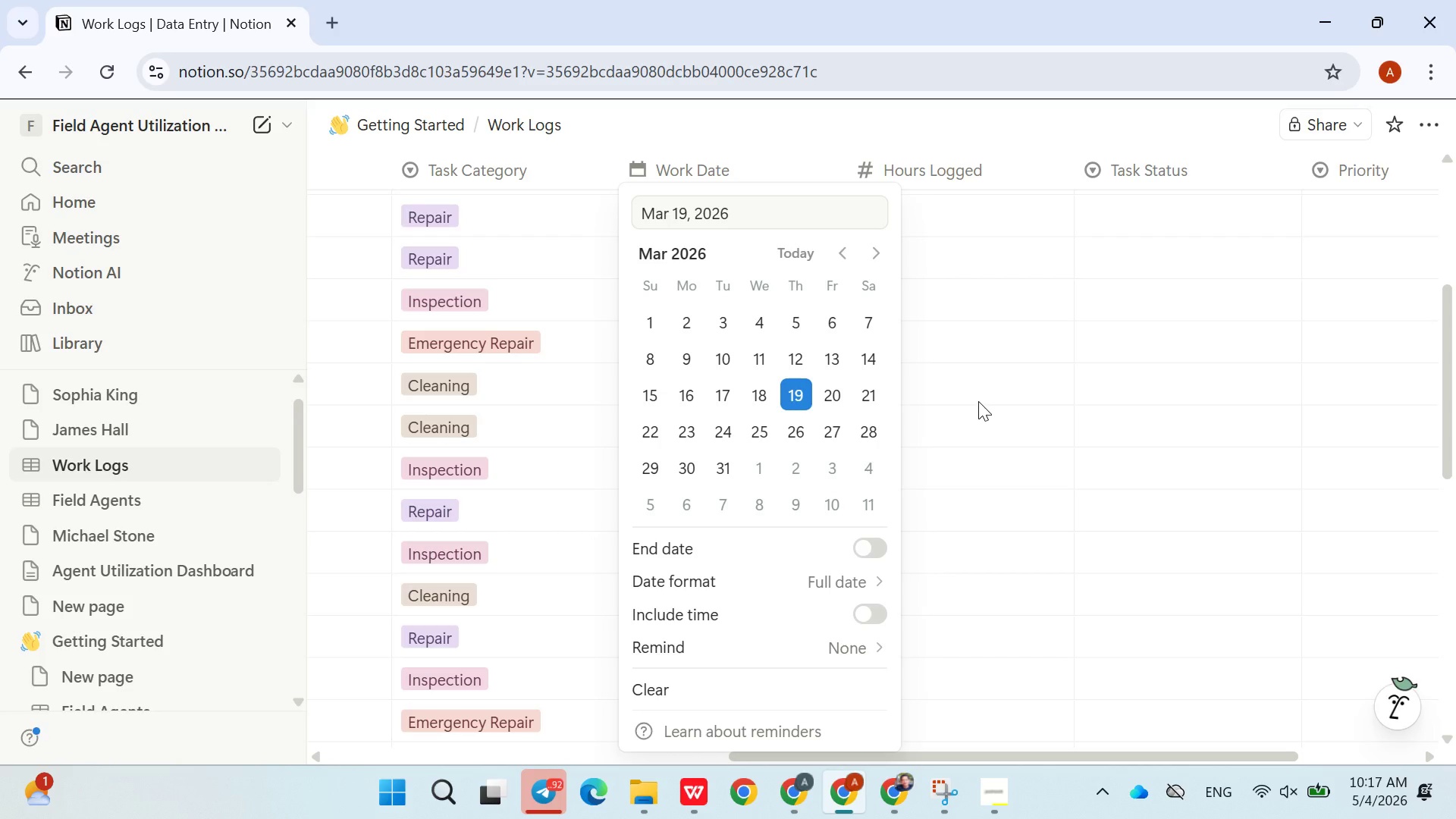 
wait(24.91)
 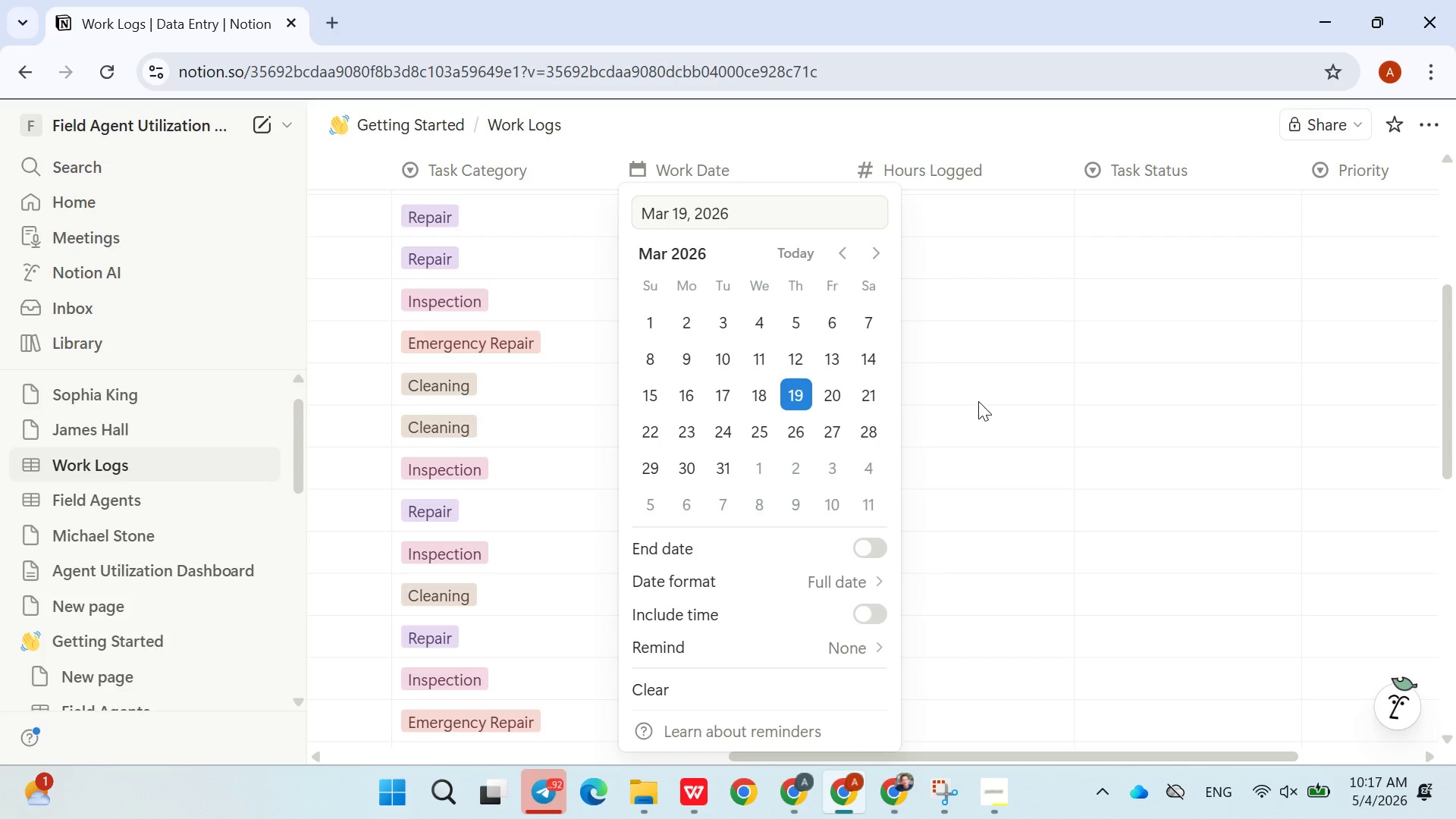 
double_click([843, 262])
 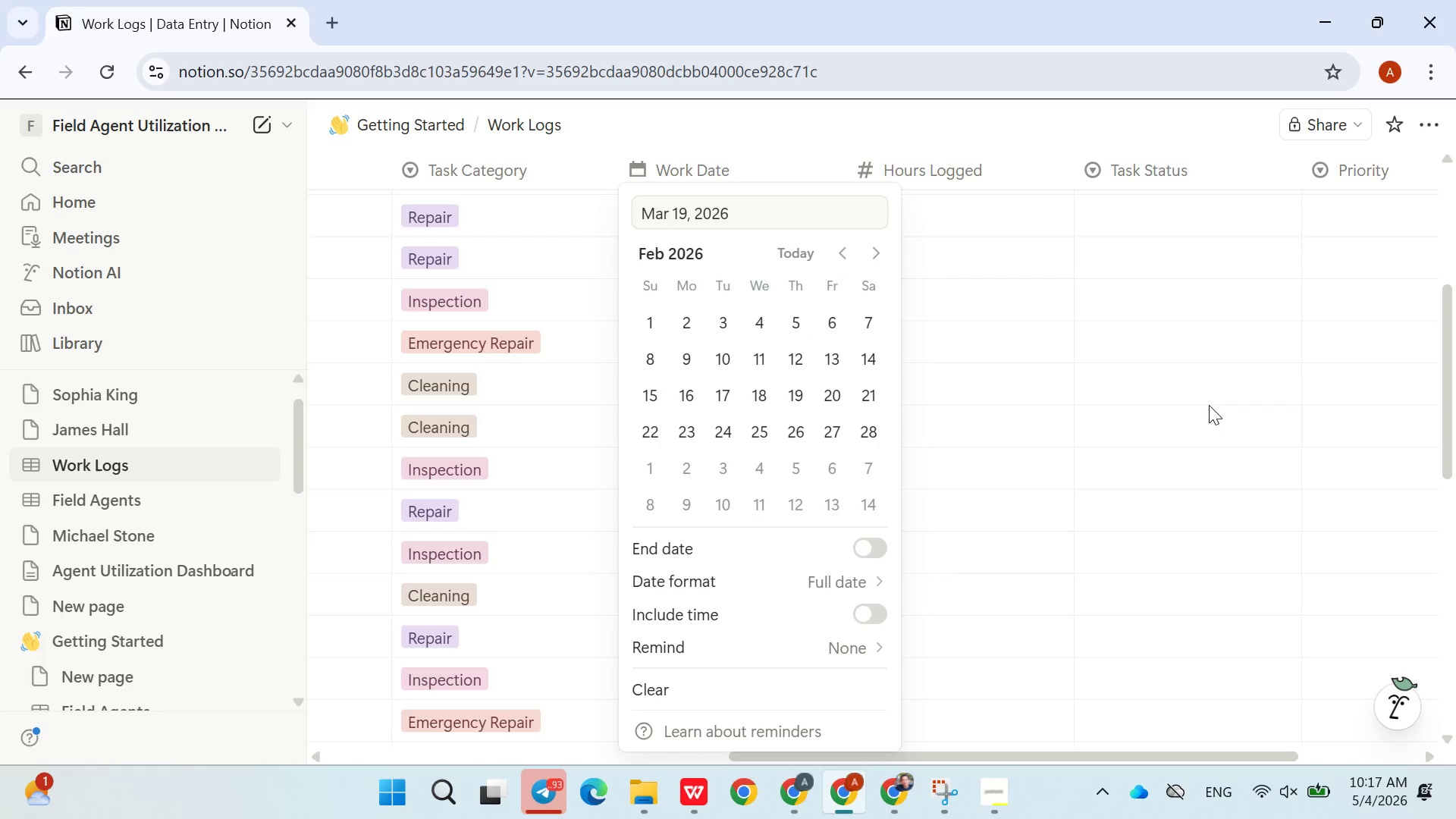 
wait(9.94)
 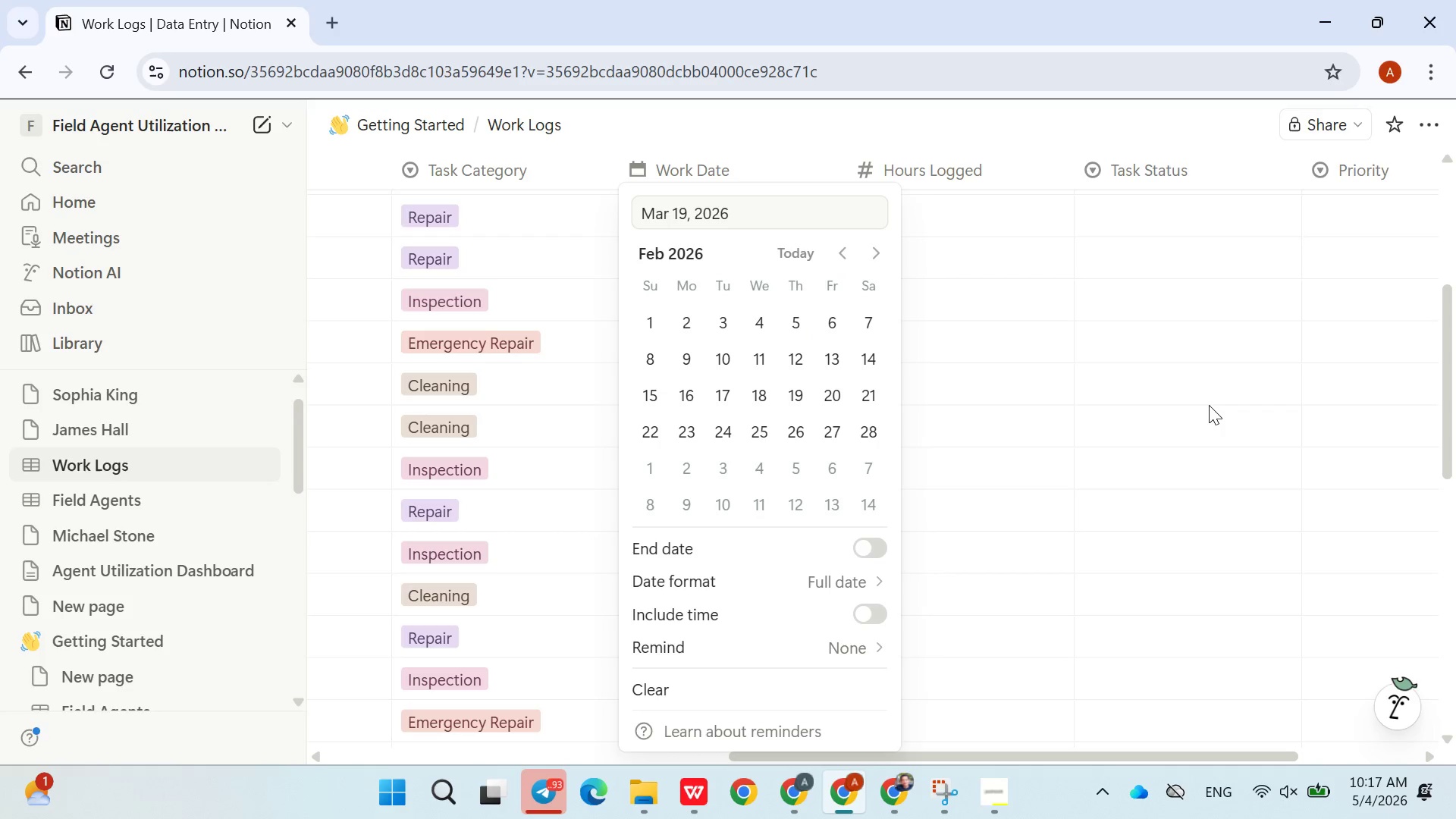 
left_click([762, 311])
 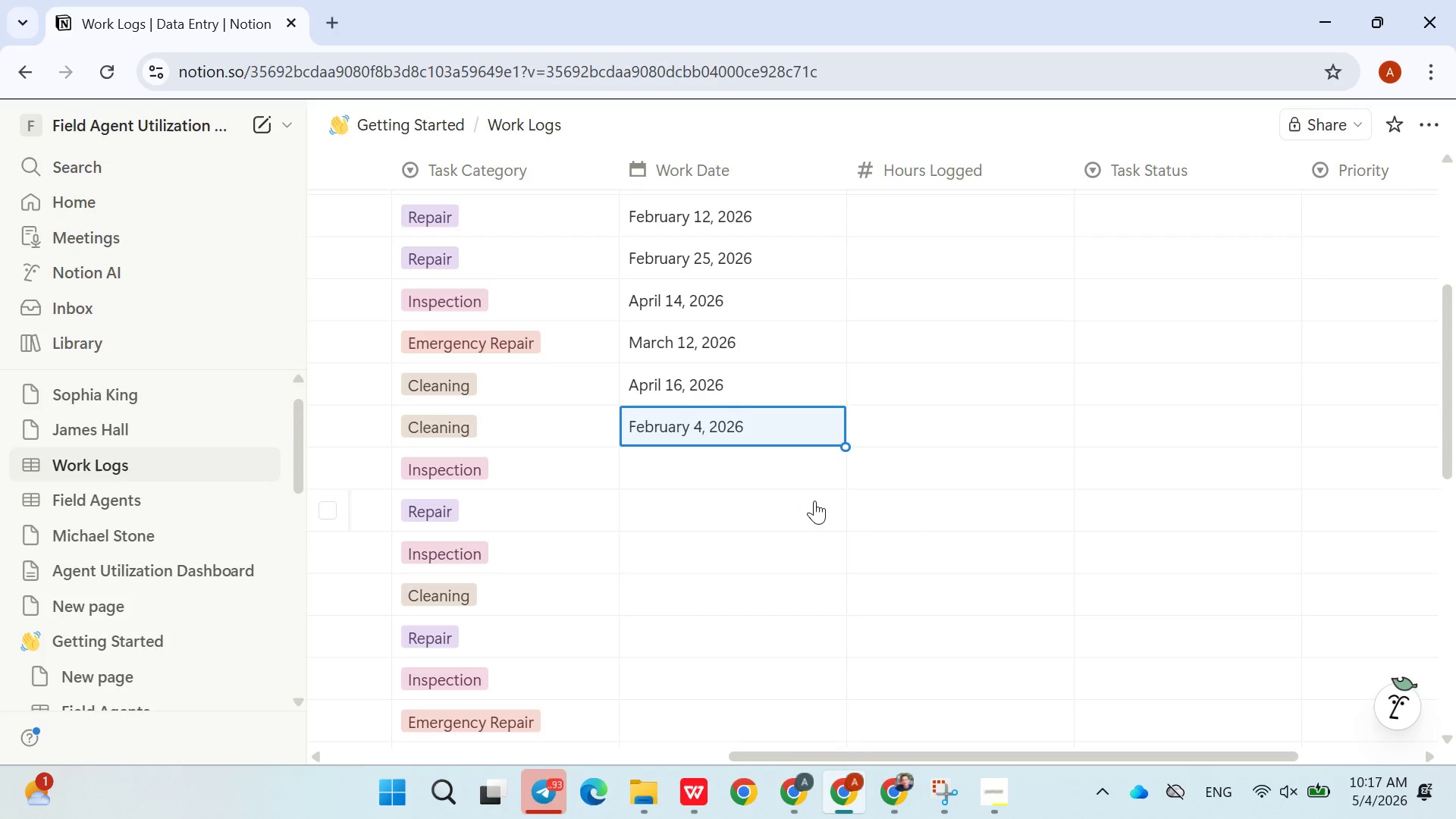 
left_click([763, 466])
 